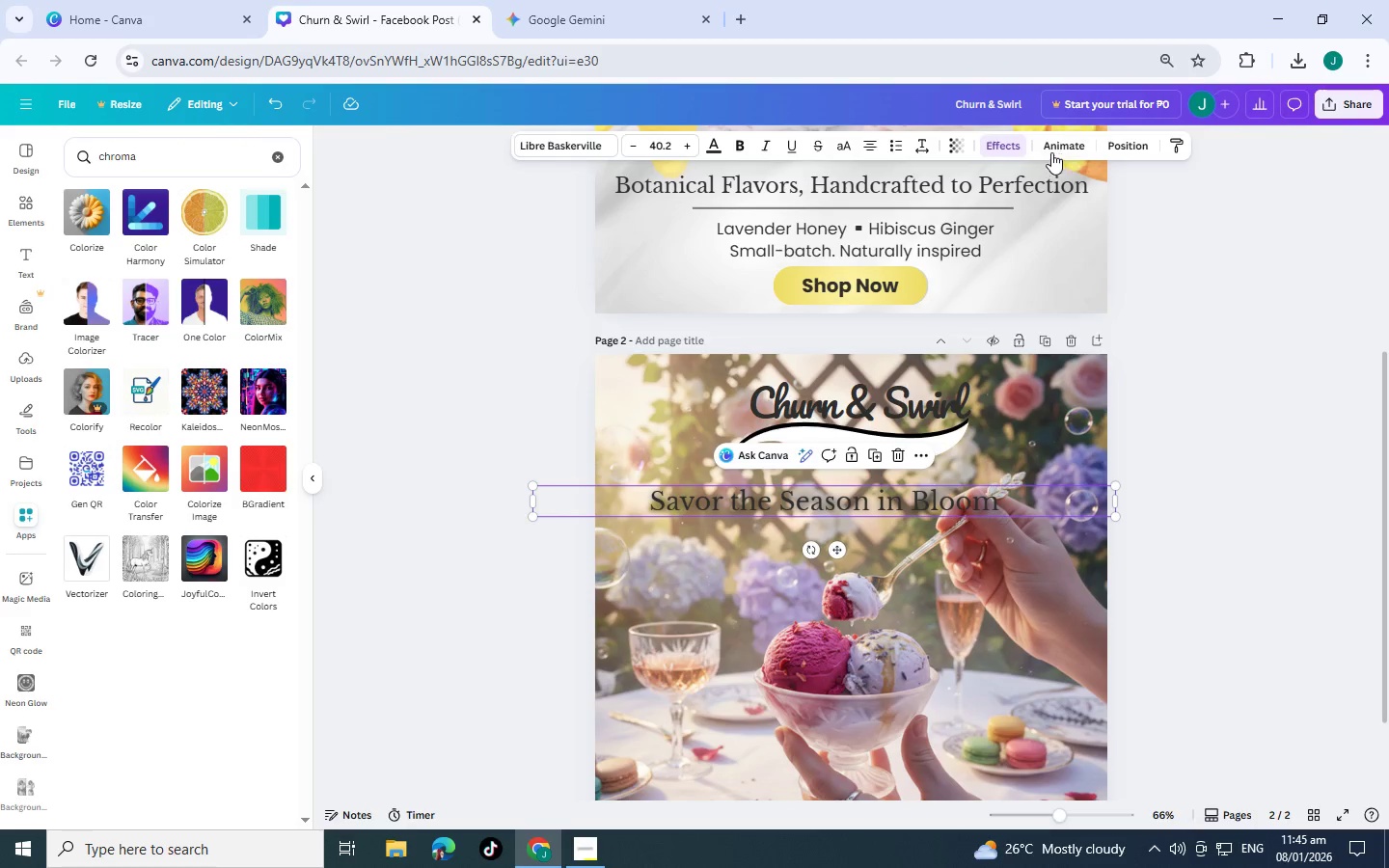 
left_click([1006, 145])
 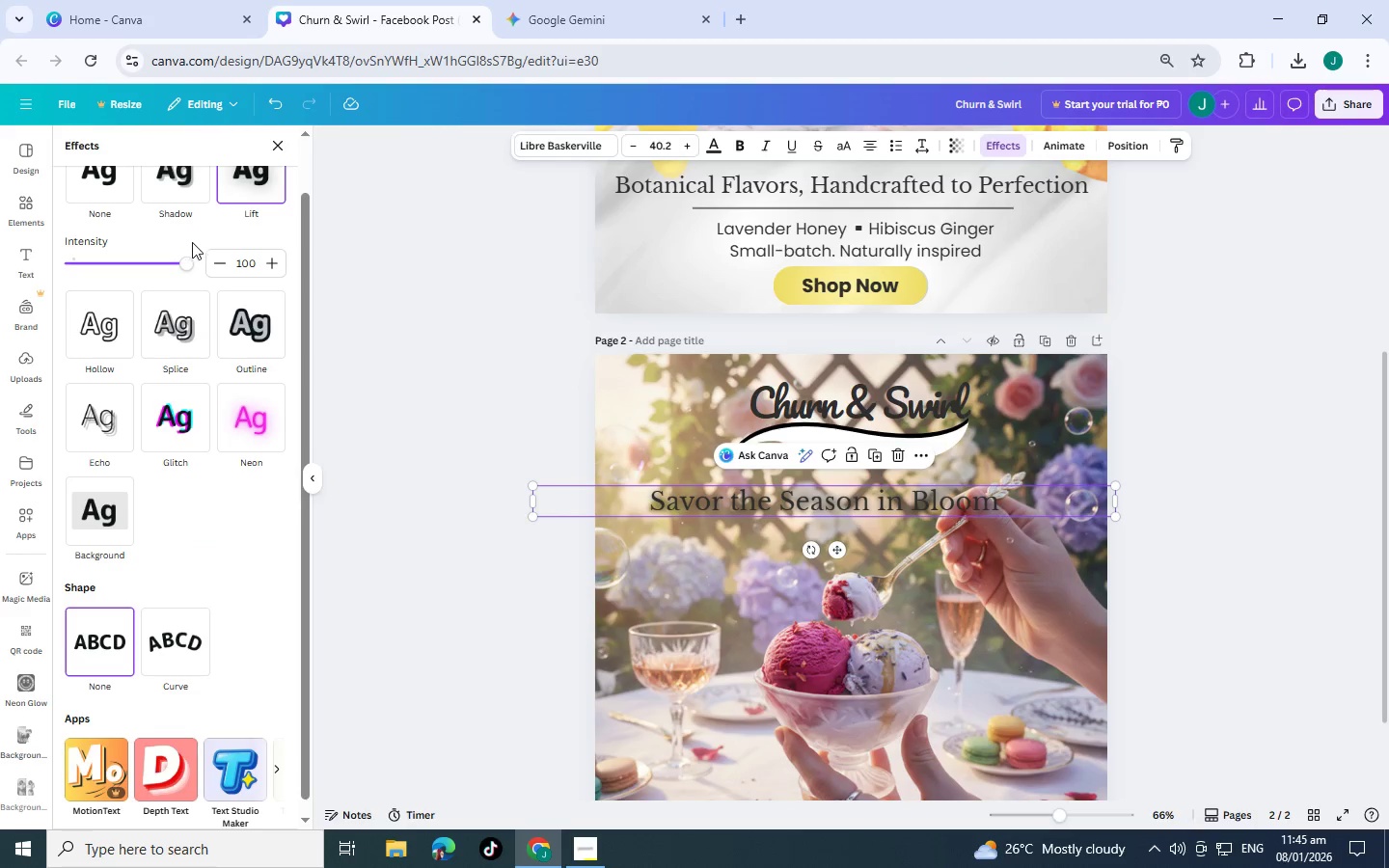 
left_click_drag(start_coordinate=[190, 262], to_coordinate=[128, 267])
 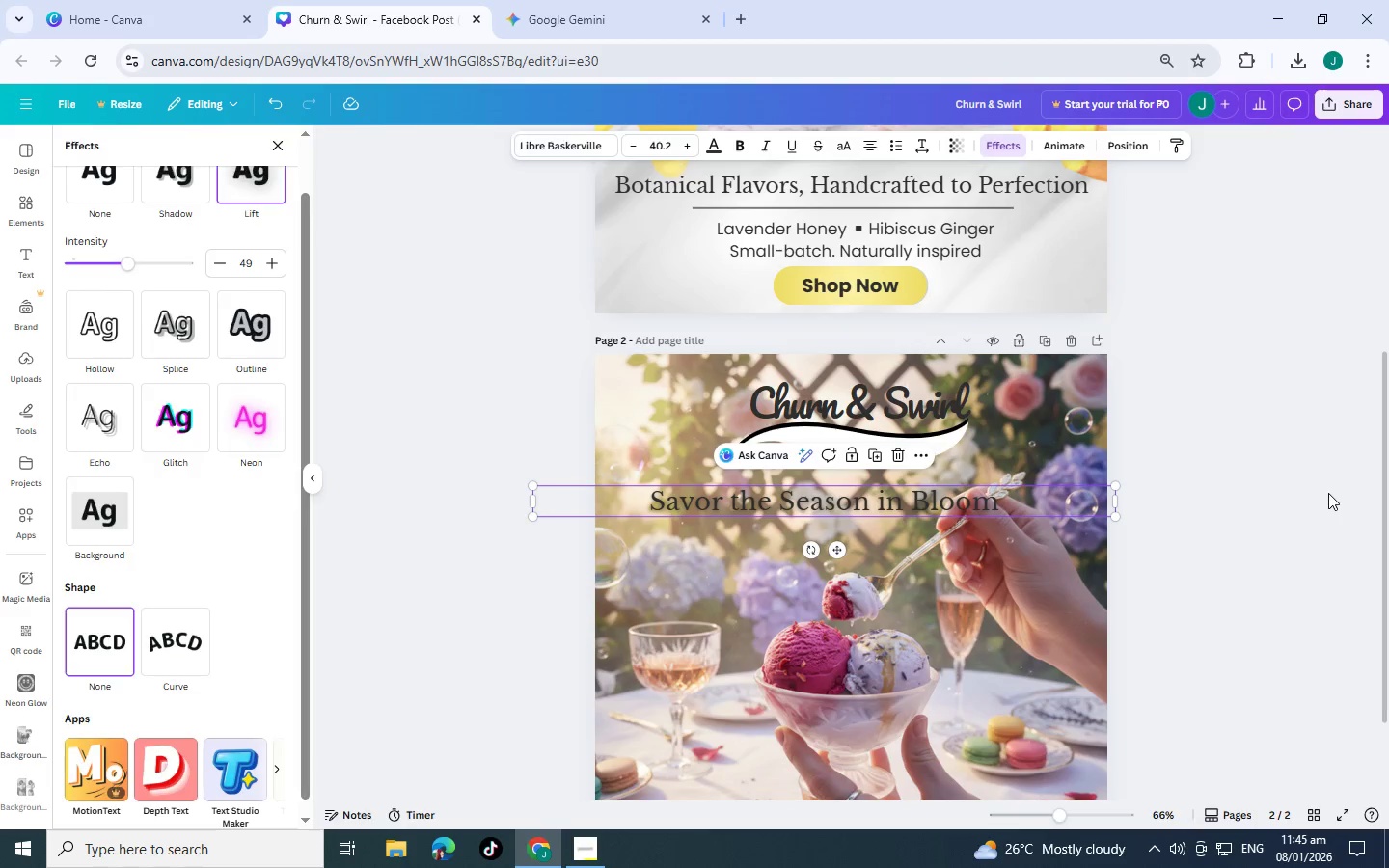 
double_click([1264, 493])
 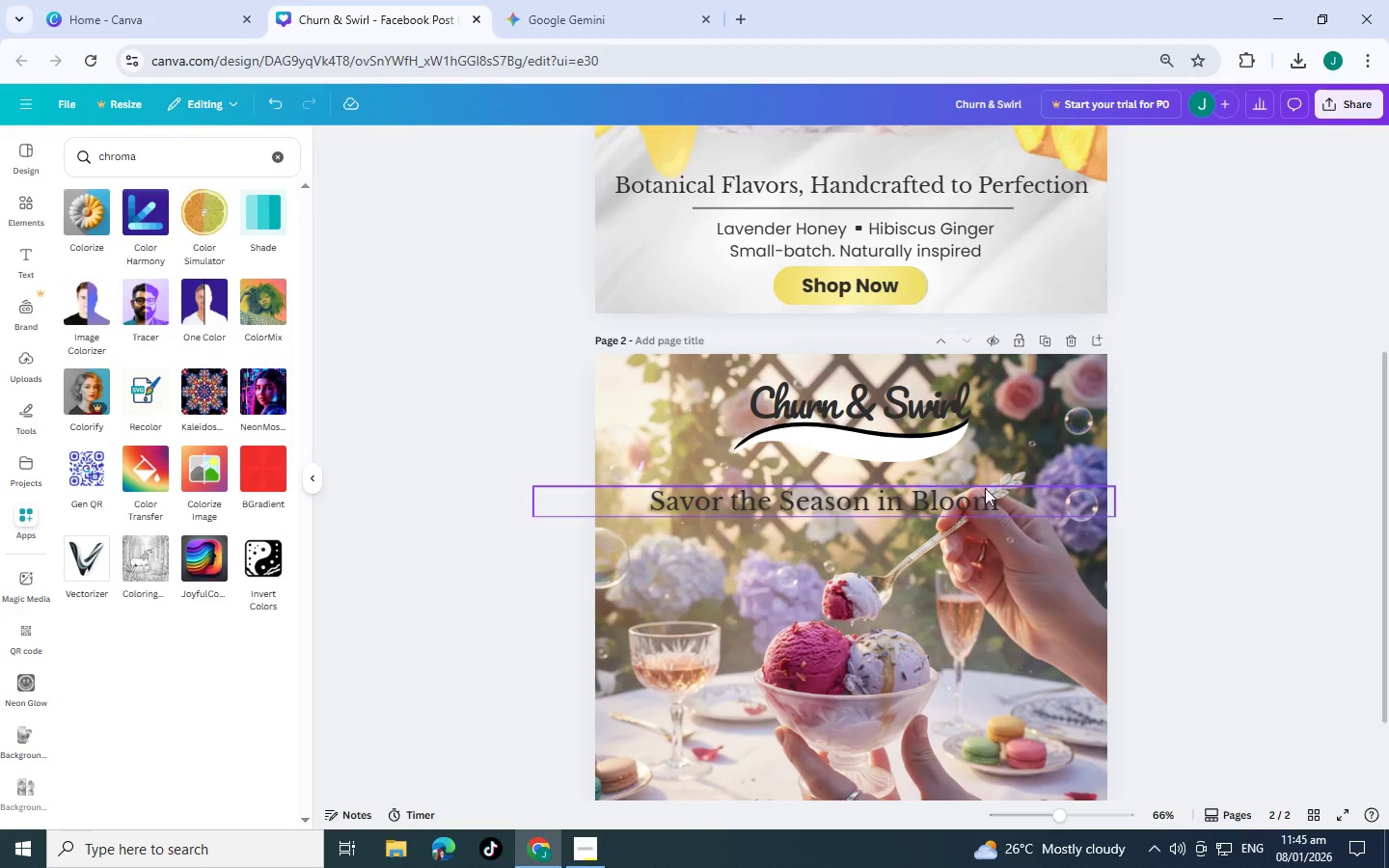 
left_click([941, 492])
 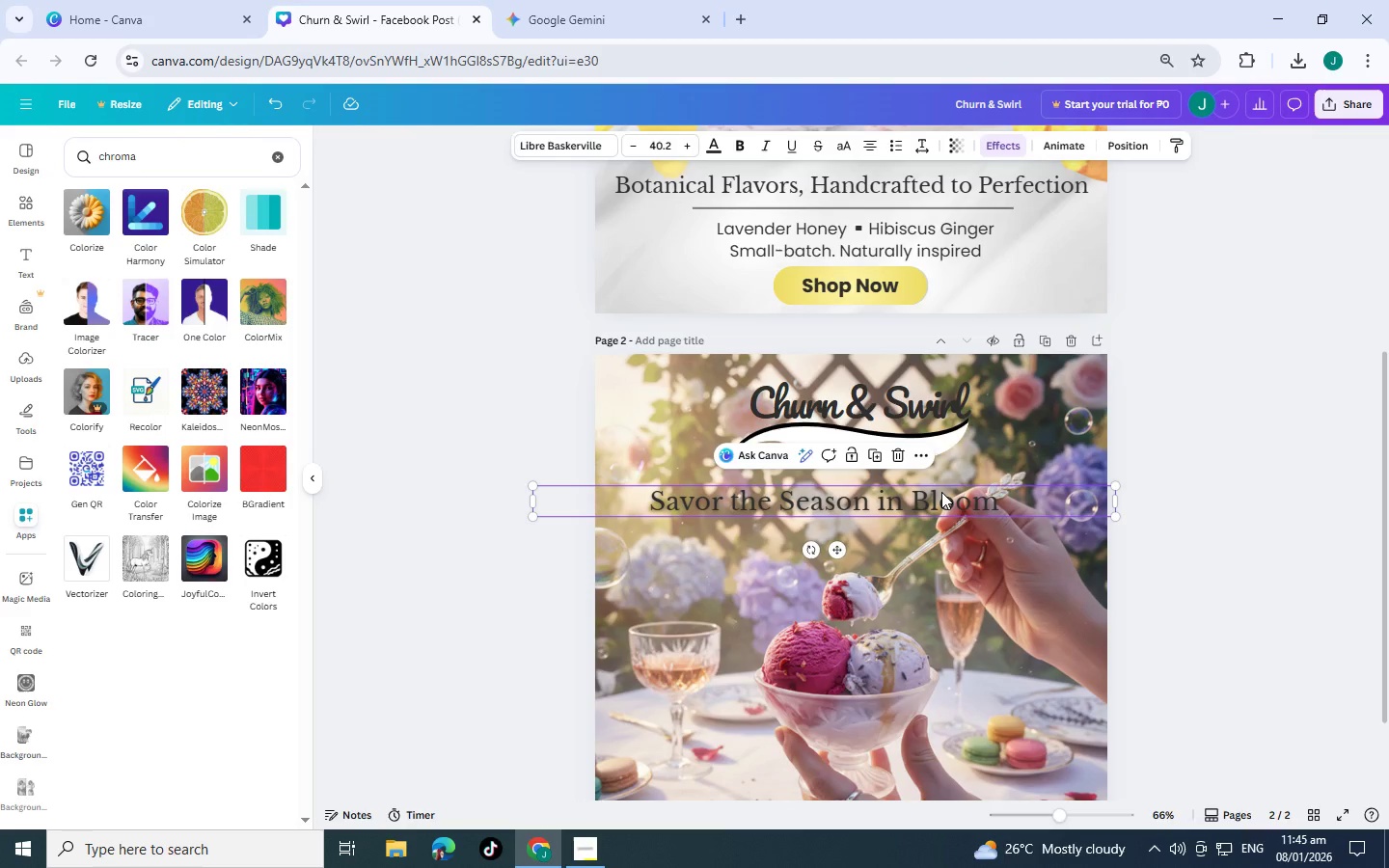 
key(Control+C)
 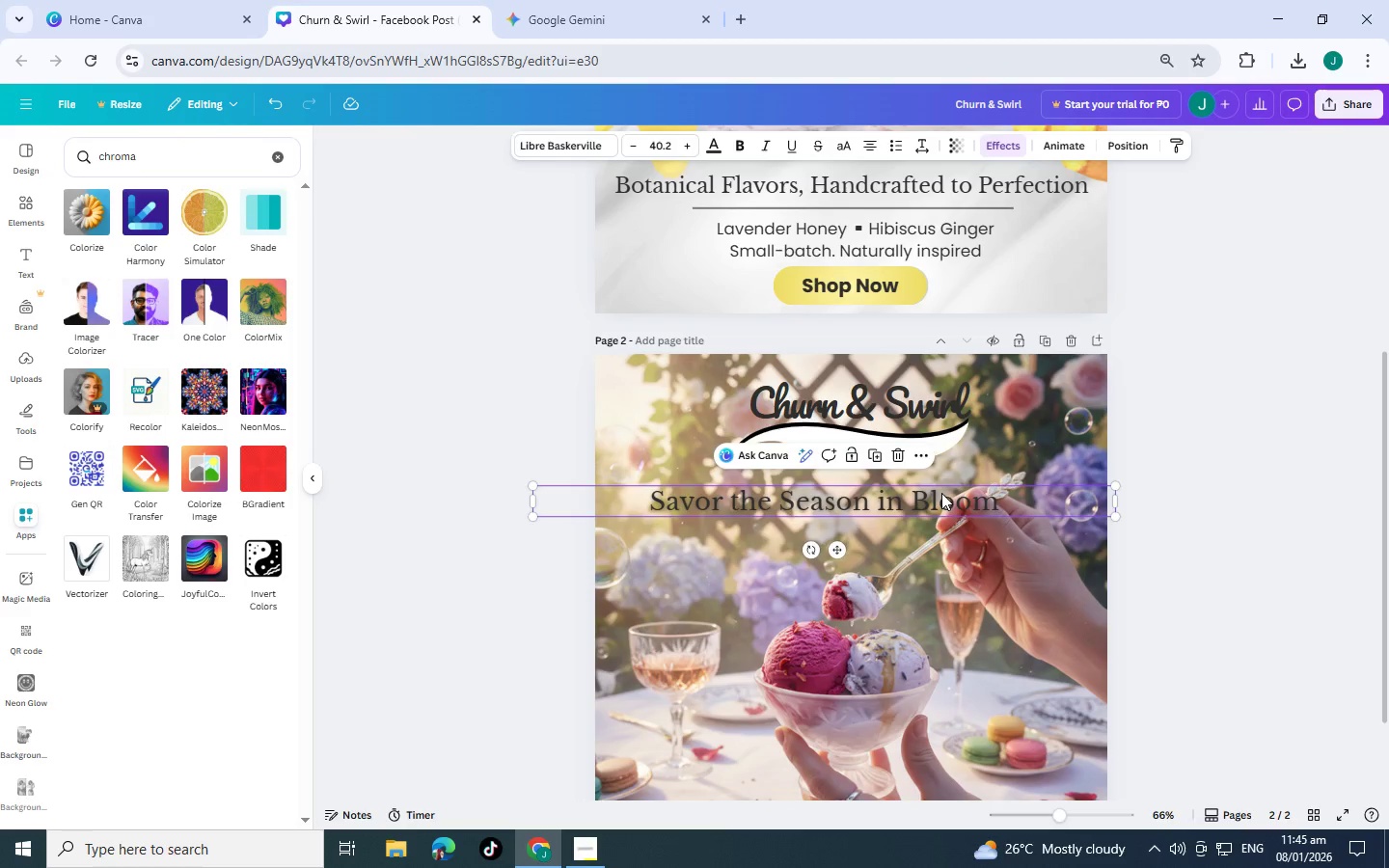 
key(Control+V)
 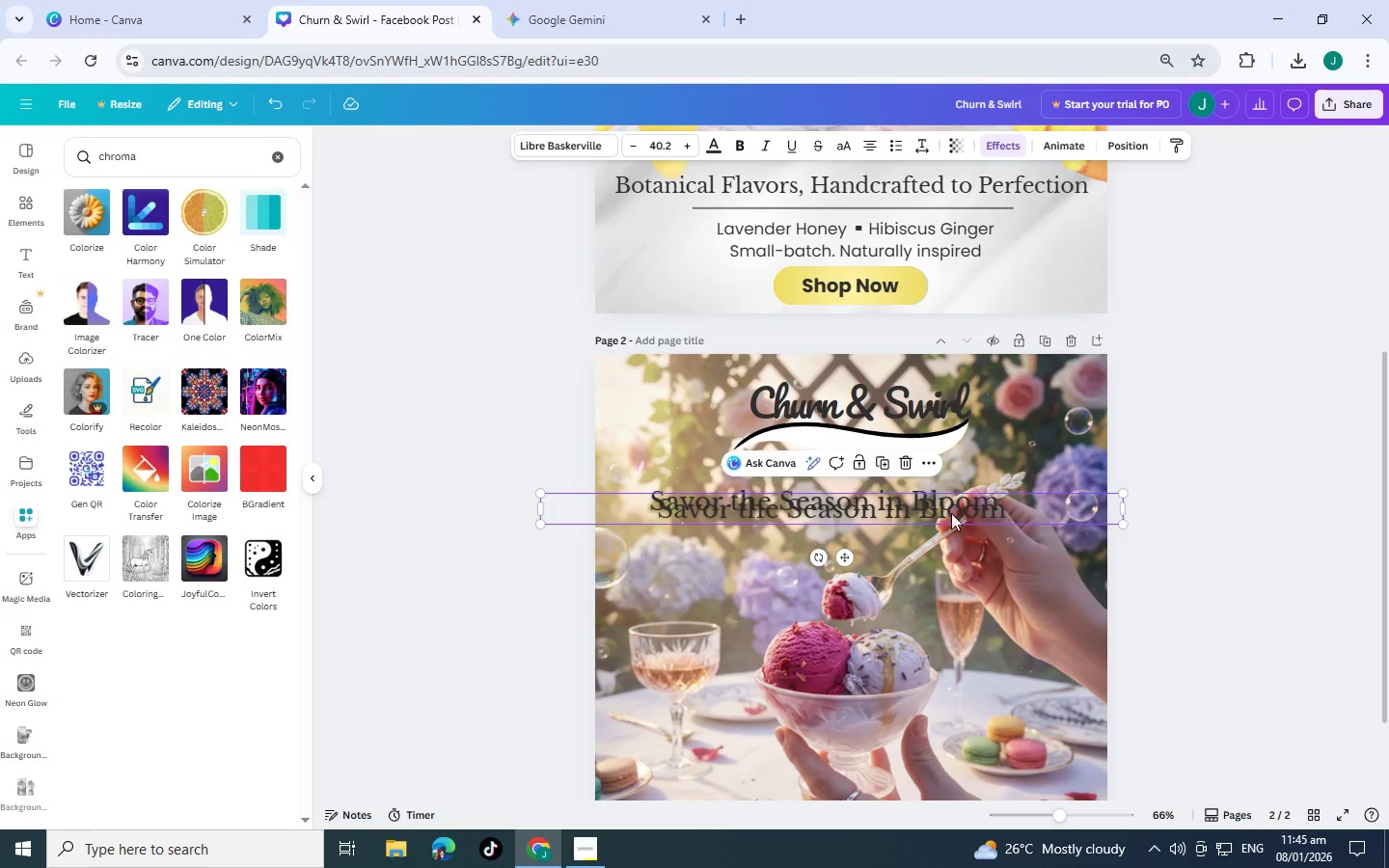 
left_click_drag(start_coordinate=[951, 505], to_coordinate=[951, 557])
 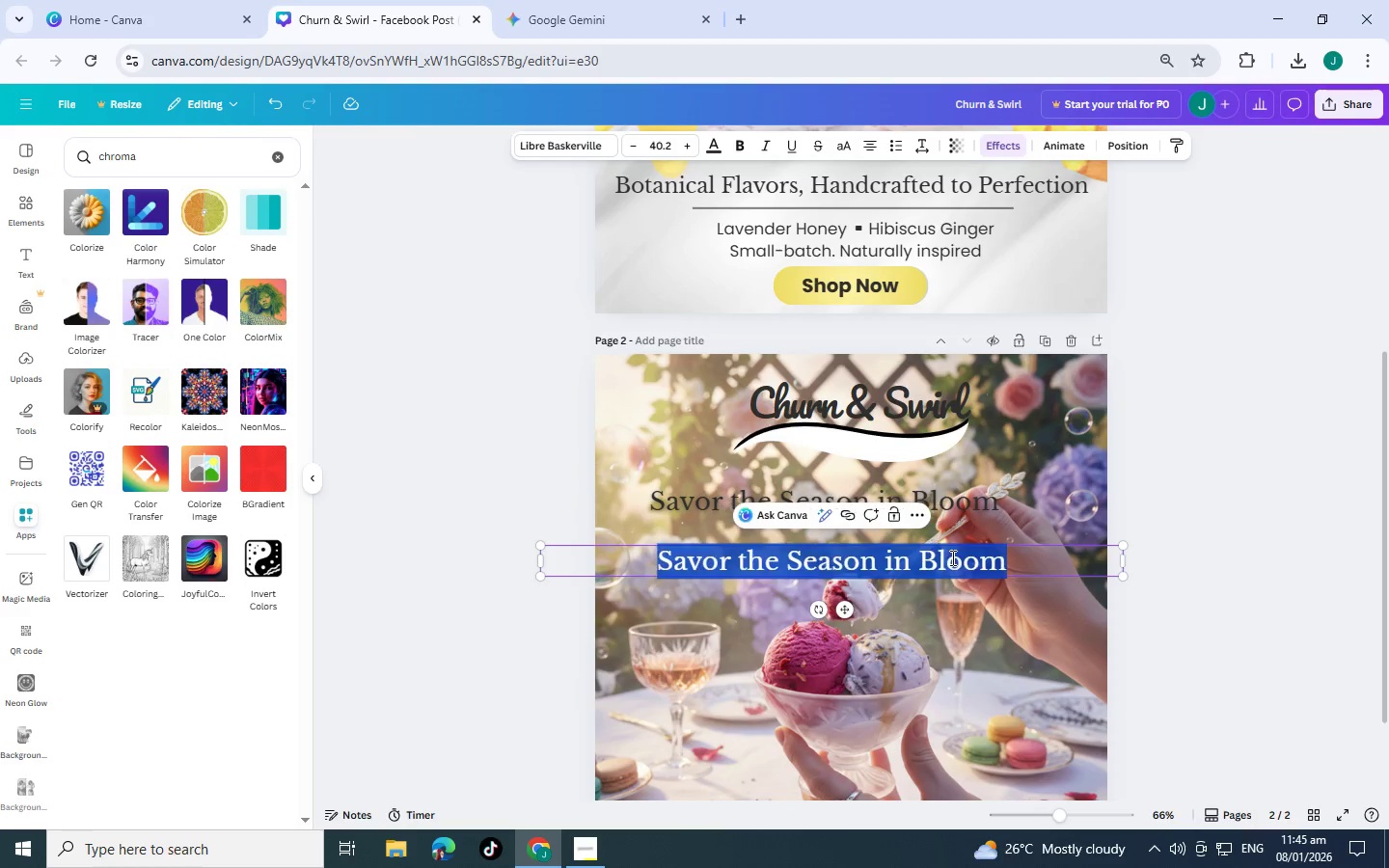 
double_click([951, 557])
 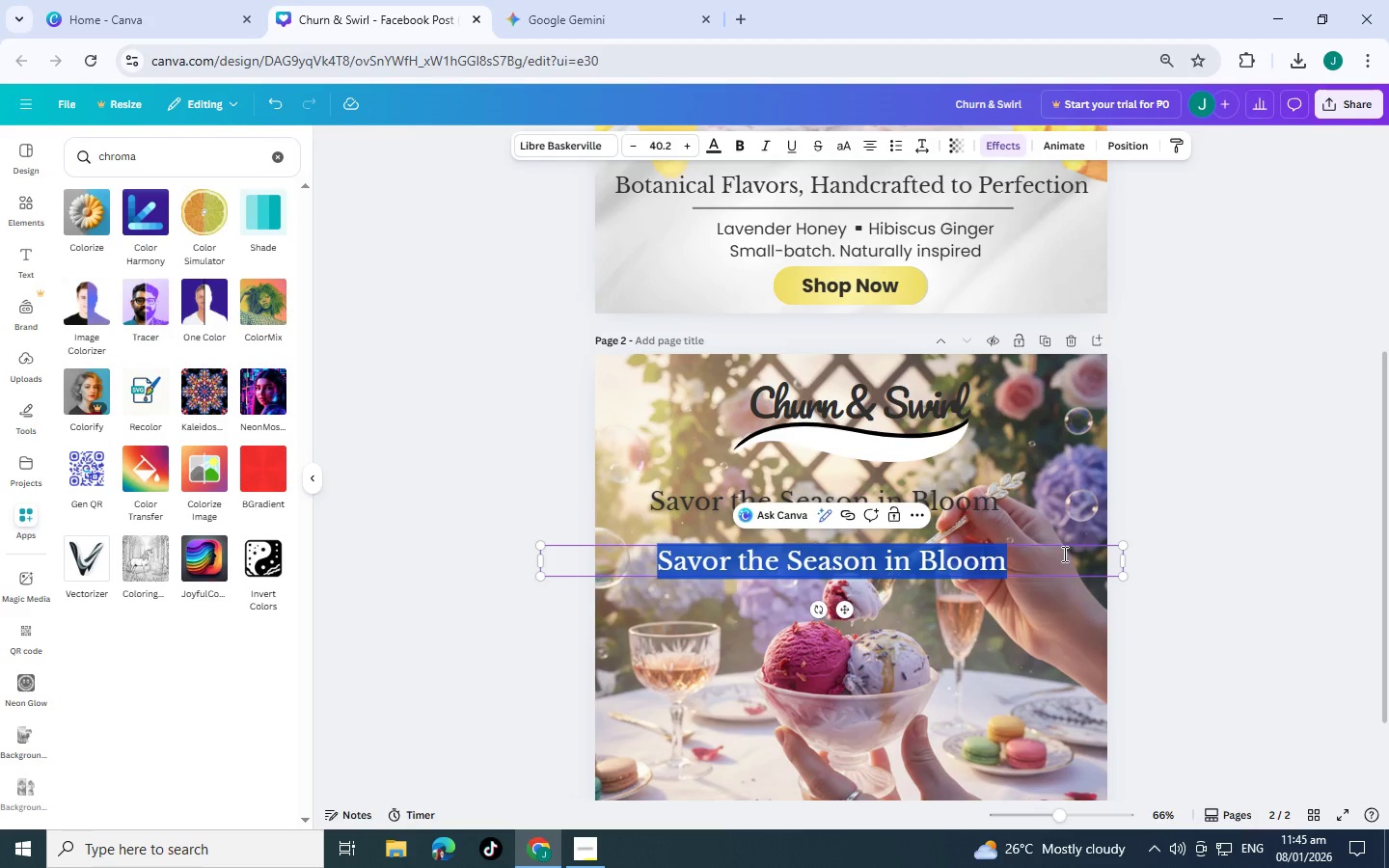 
key(Control+Z)
 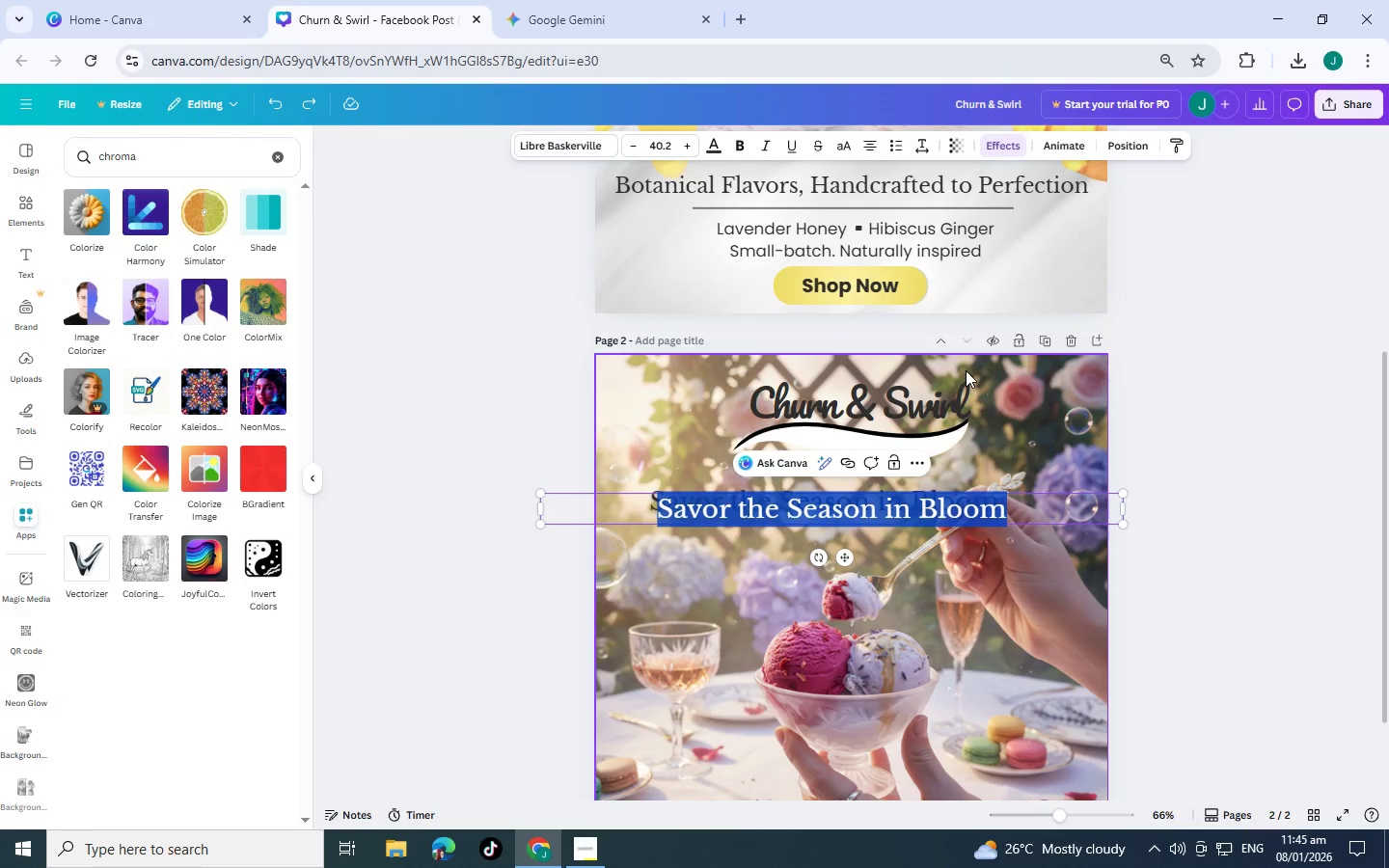 
key(Control+Z)
 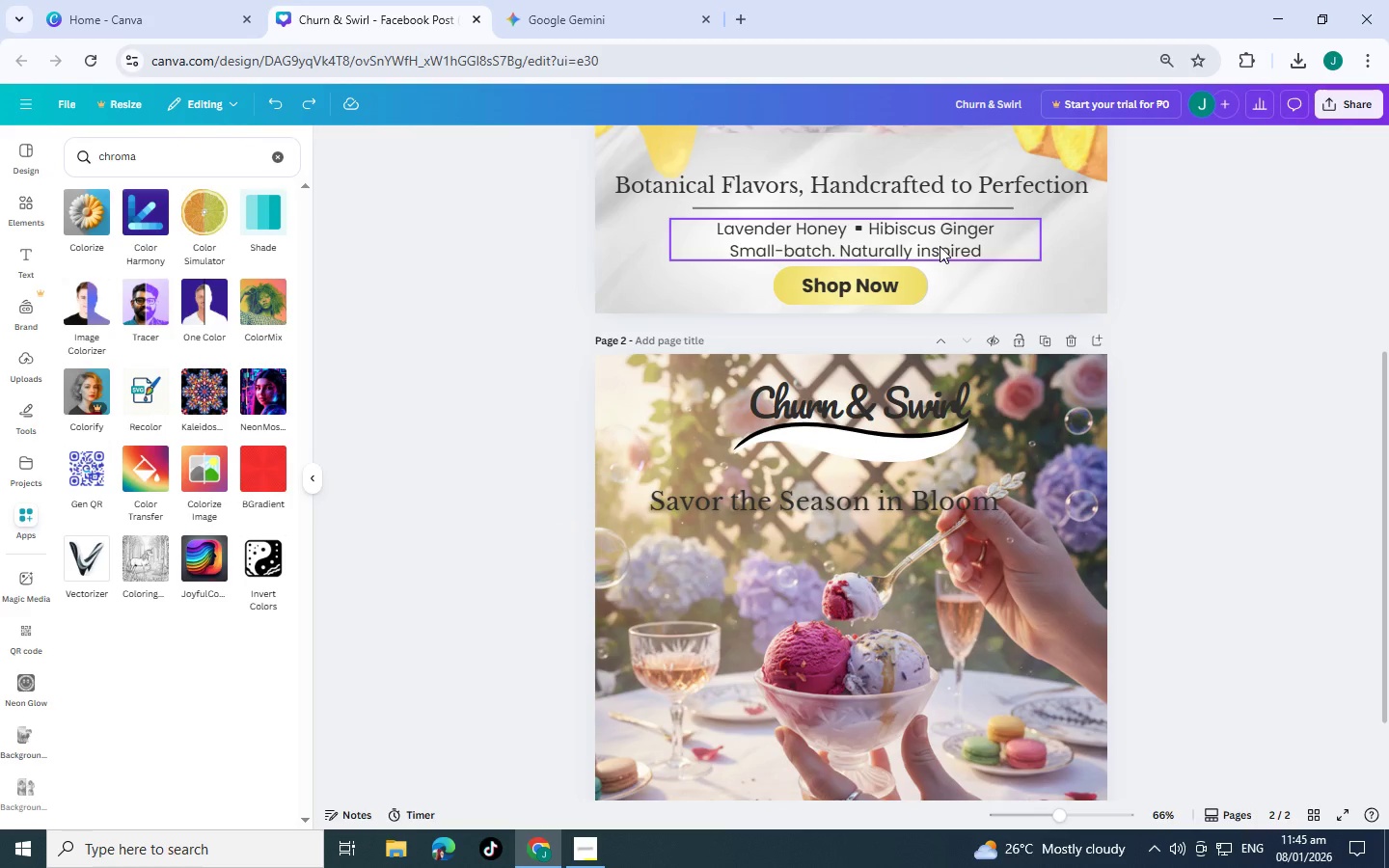 
left_click([940, 246])
 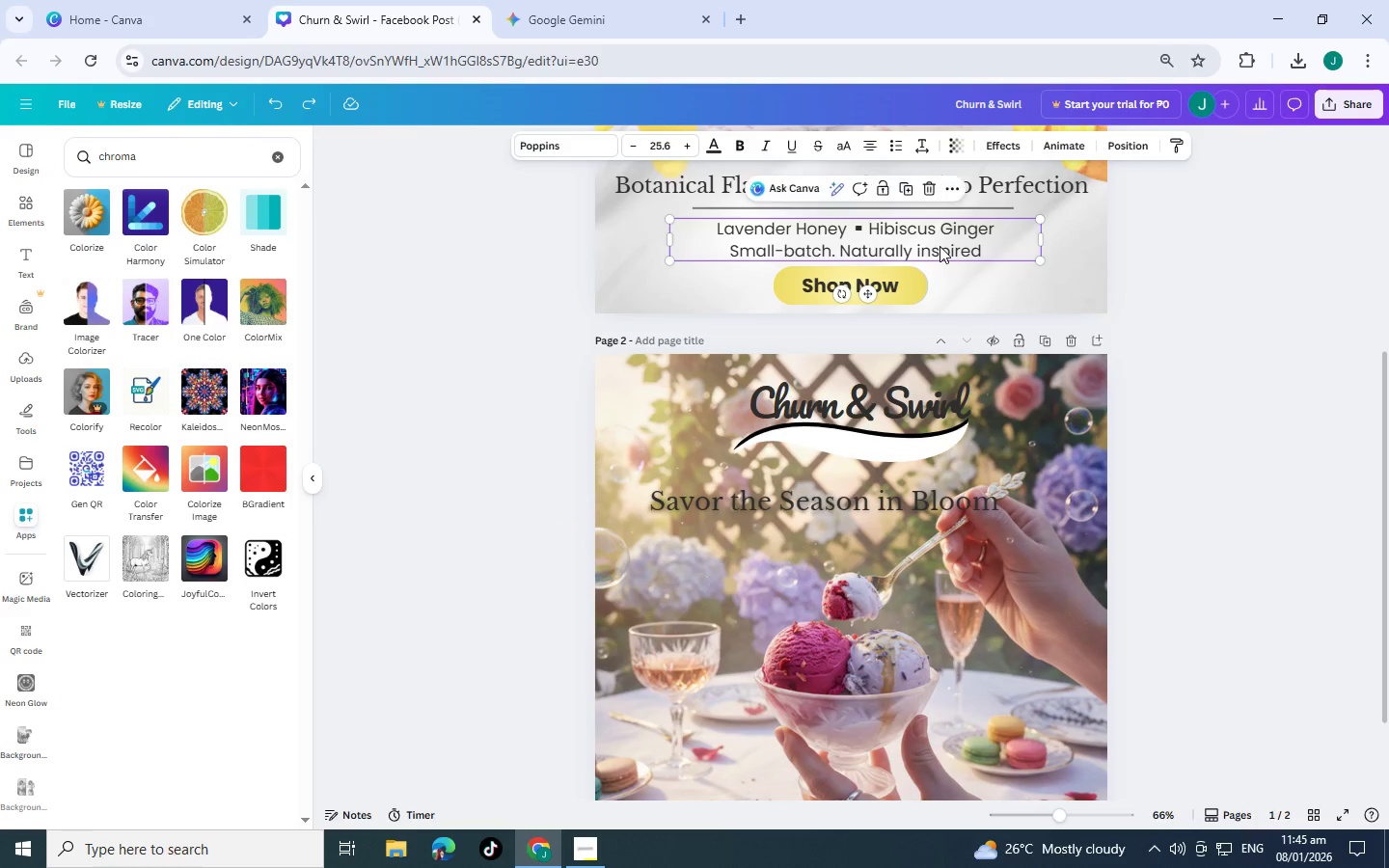 
key(Control+C)
 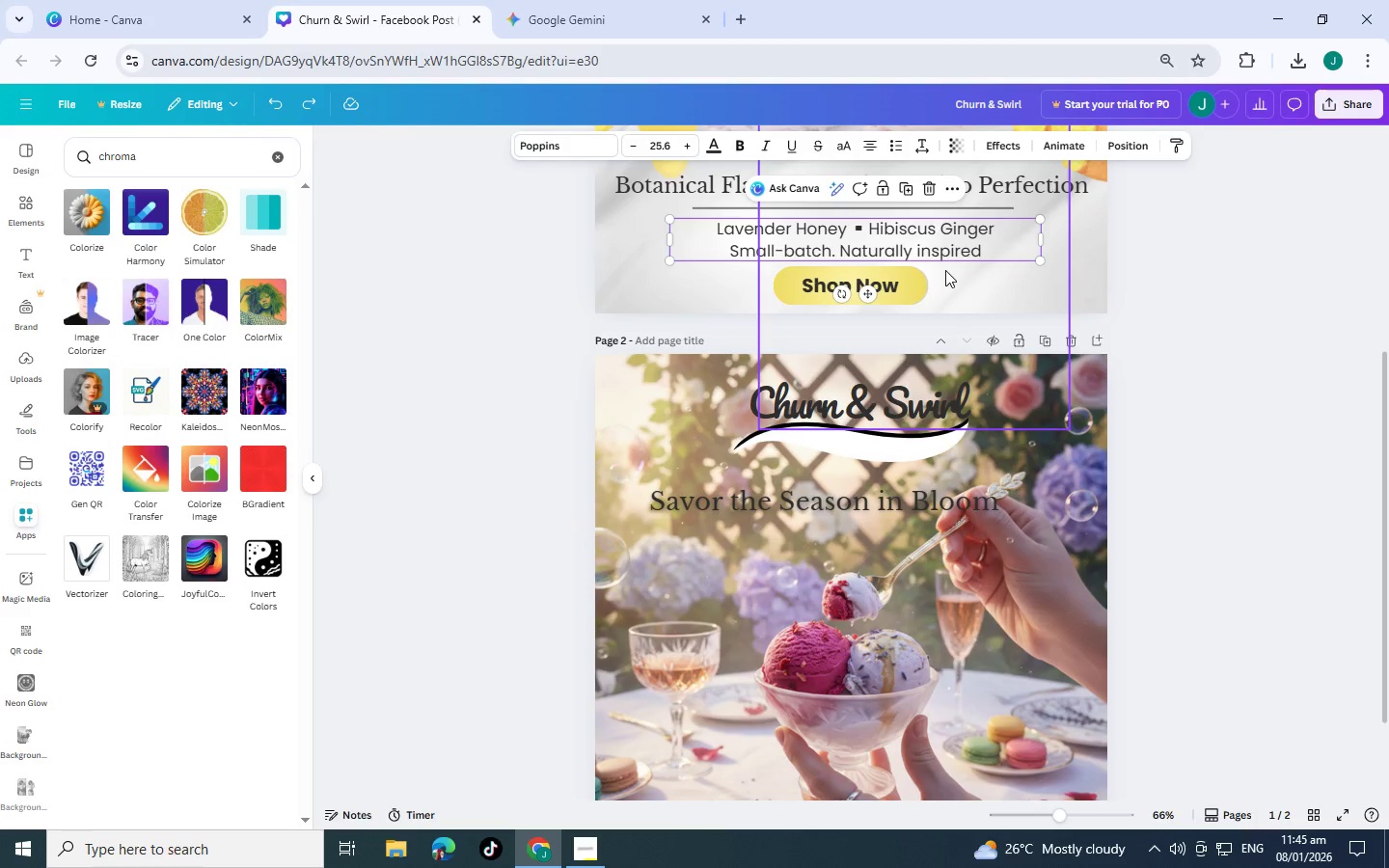 
key(Control+V)
 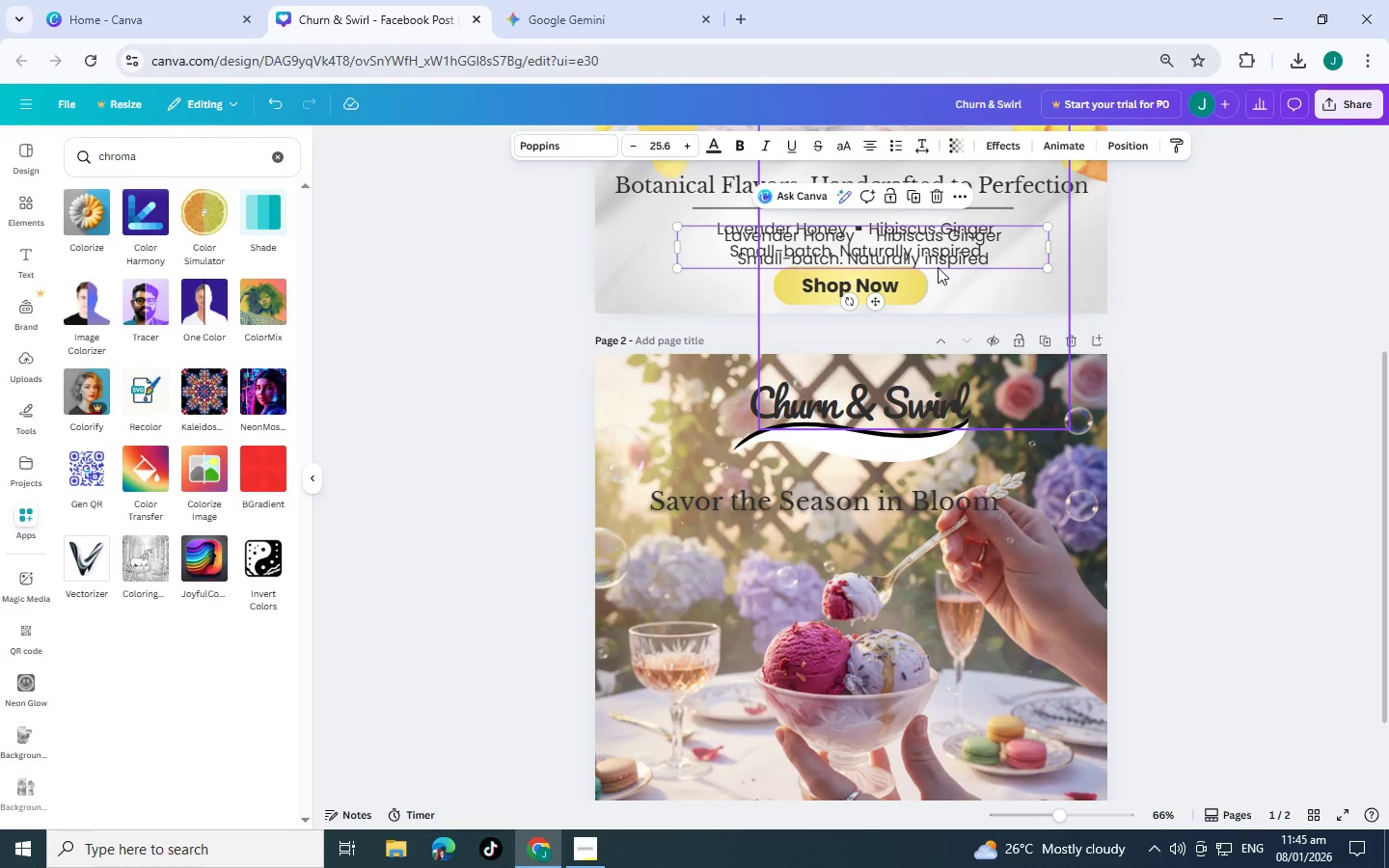 
left_click_drag(start_coordinate=[939, 262], to_coordinate=[928, 550])
 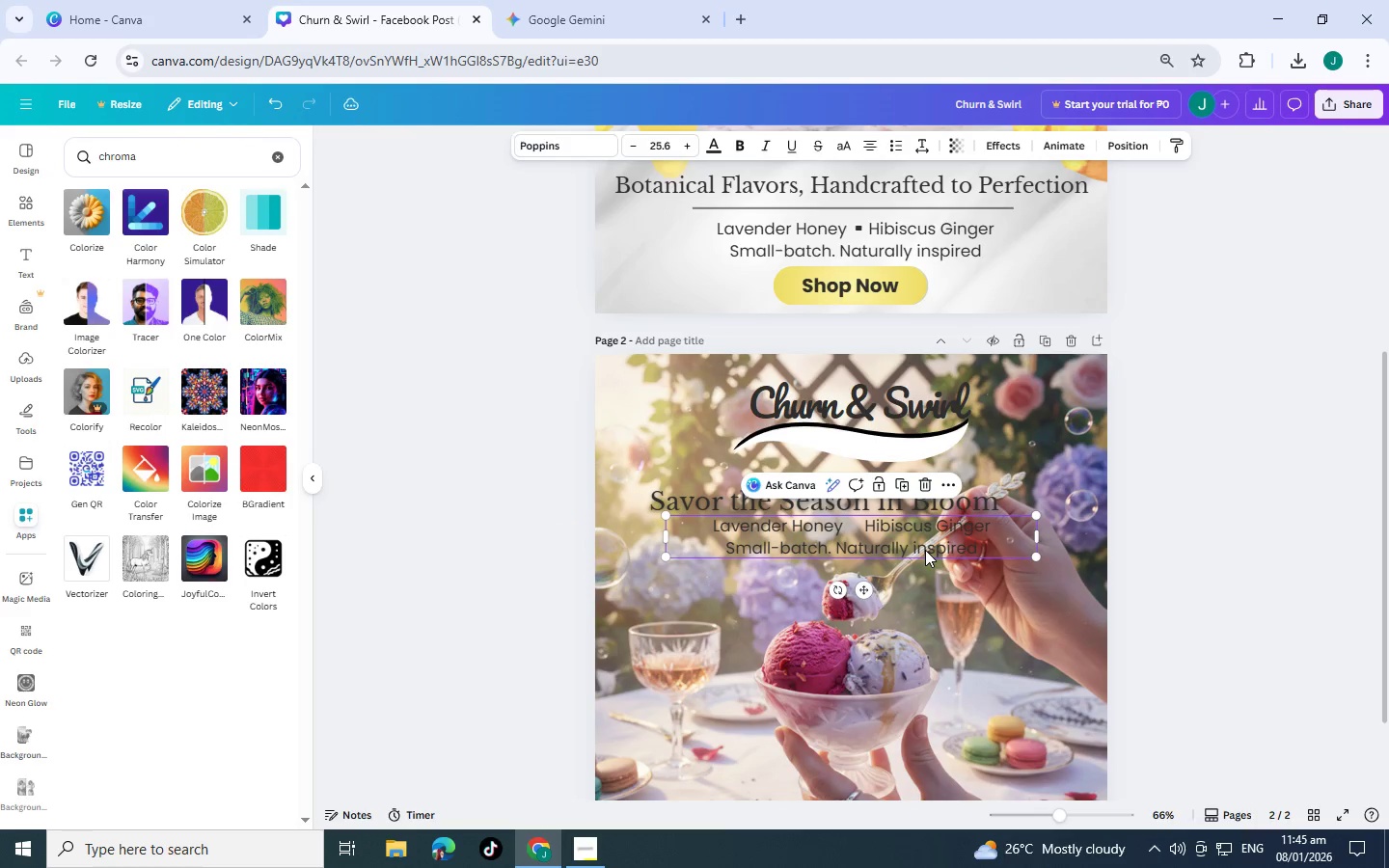 
double_click([925, 550])
 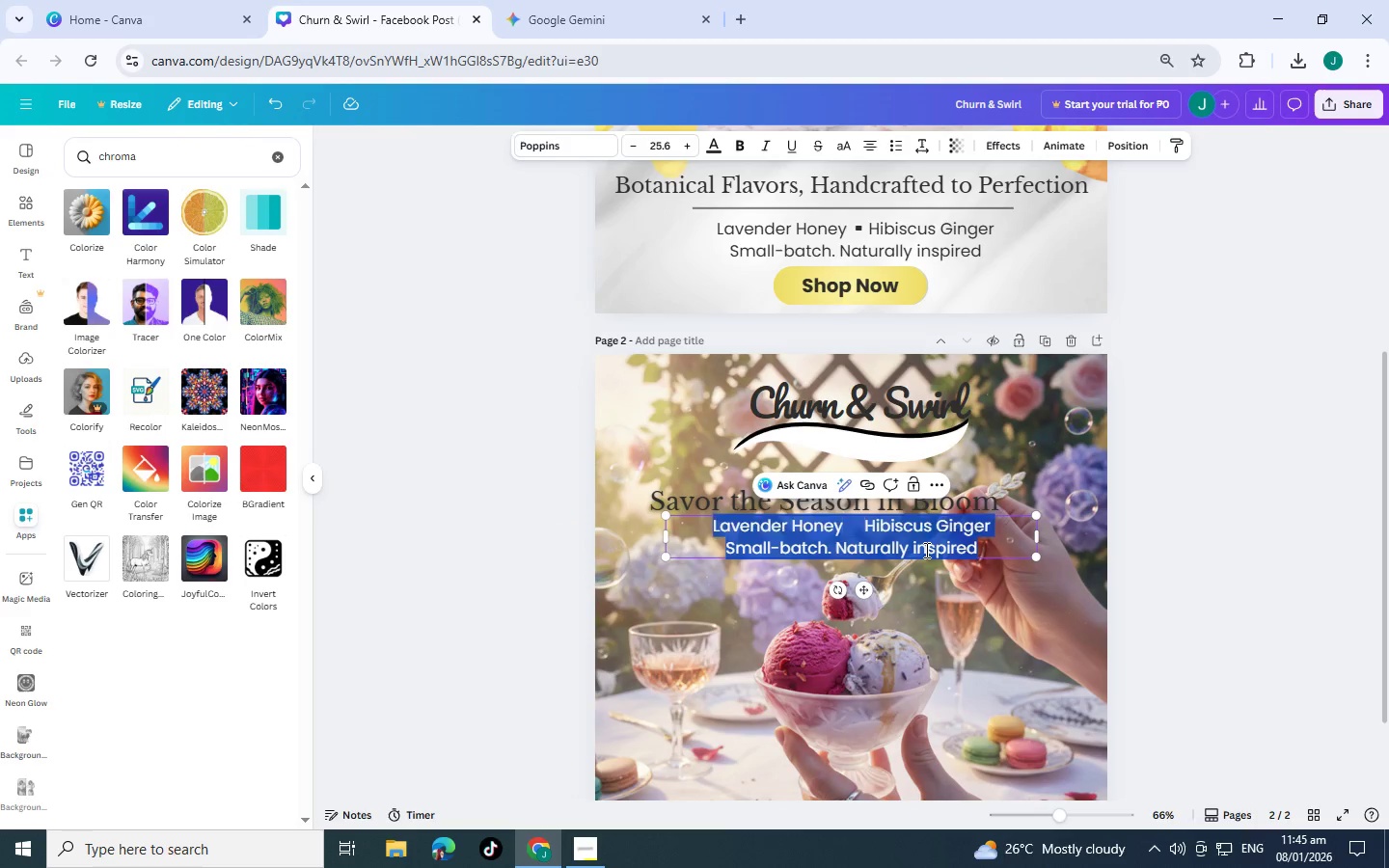 
triple_click([925, 550])
 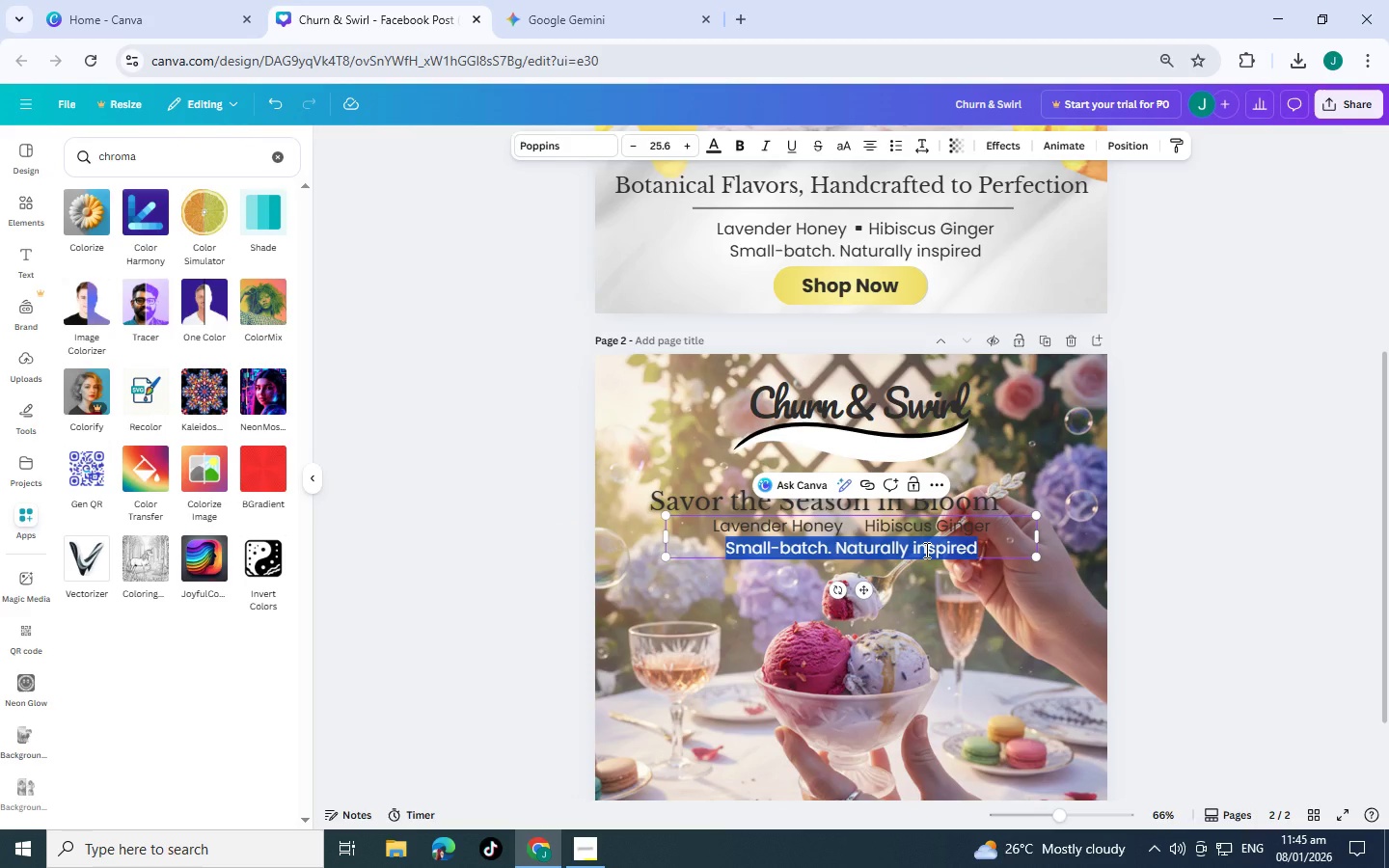 
hold_key(key=ShiftLeft, duration=0.5)
 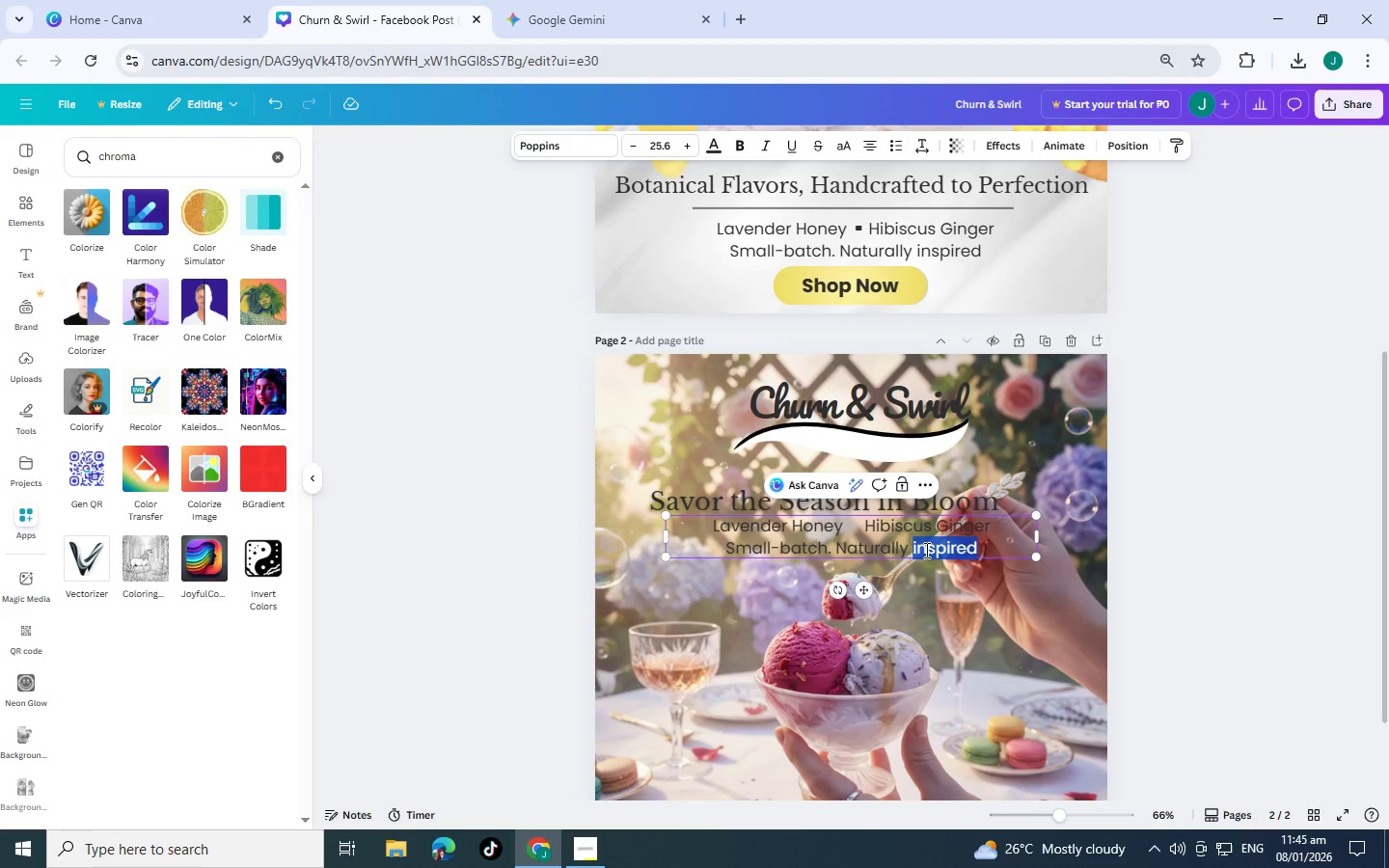 
double_click([925, 550])
 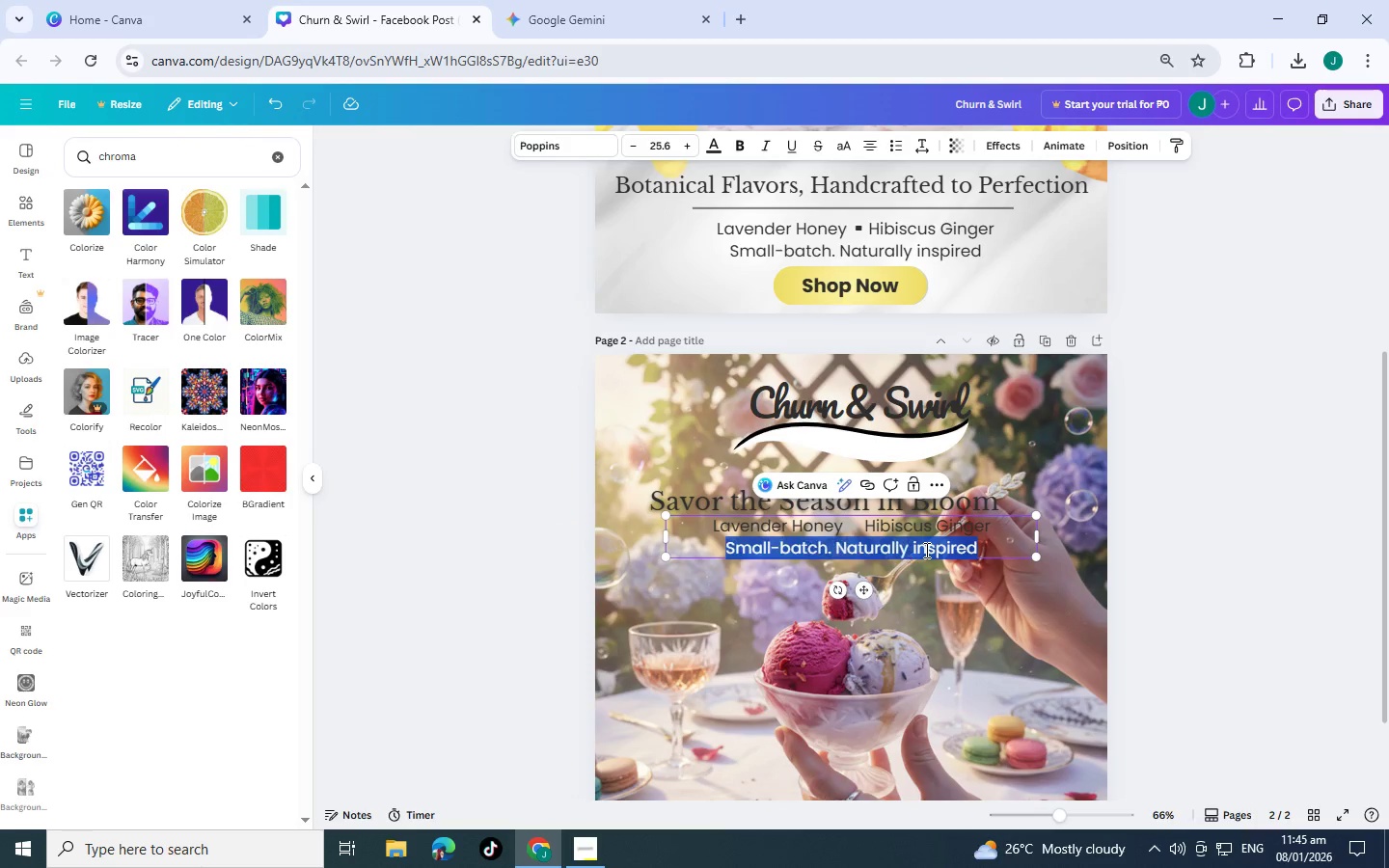 
triple_click([925, 550])
 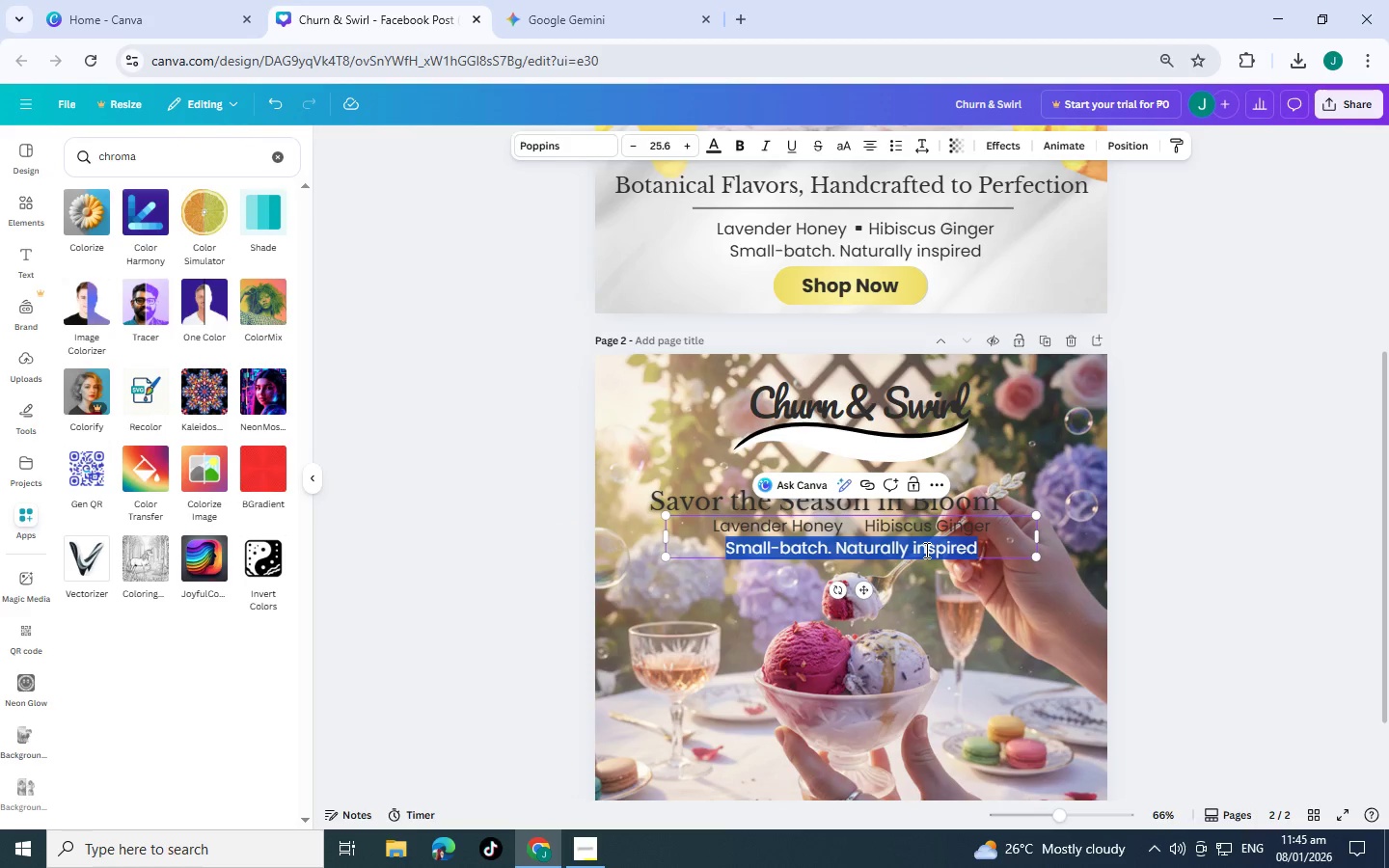 
triple_click([925, 550])
 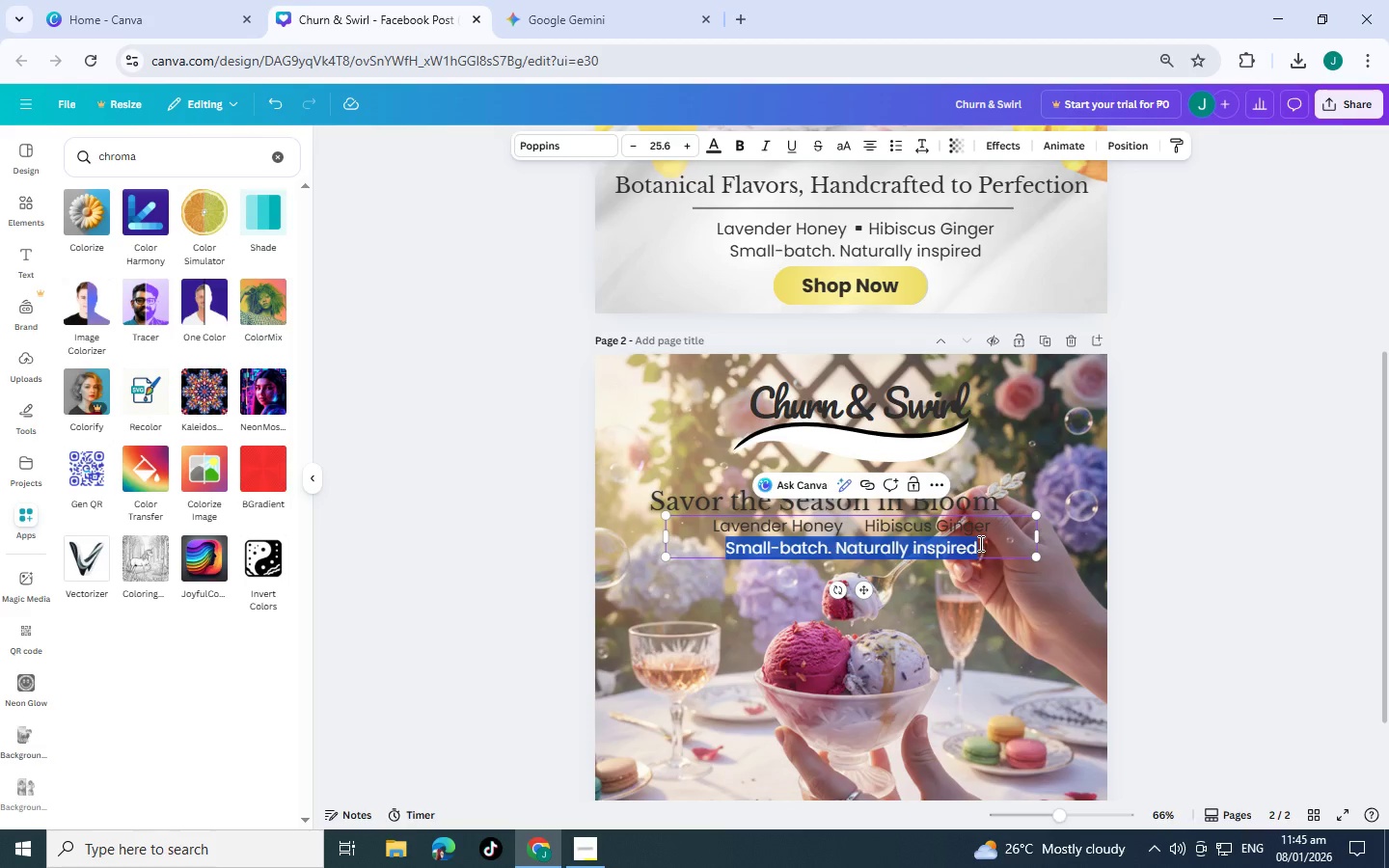 
double_click([980, 543])
 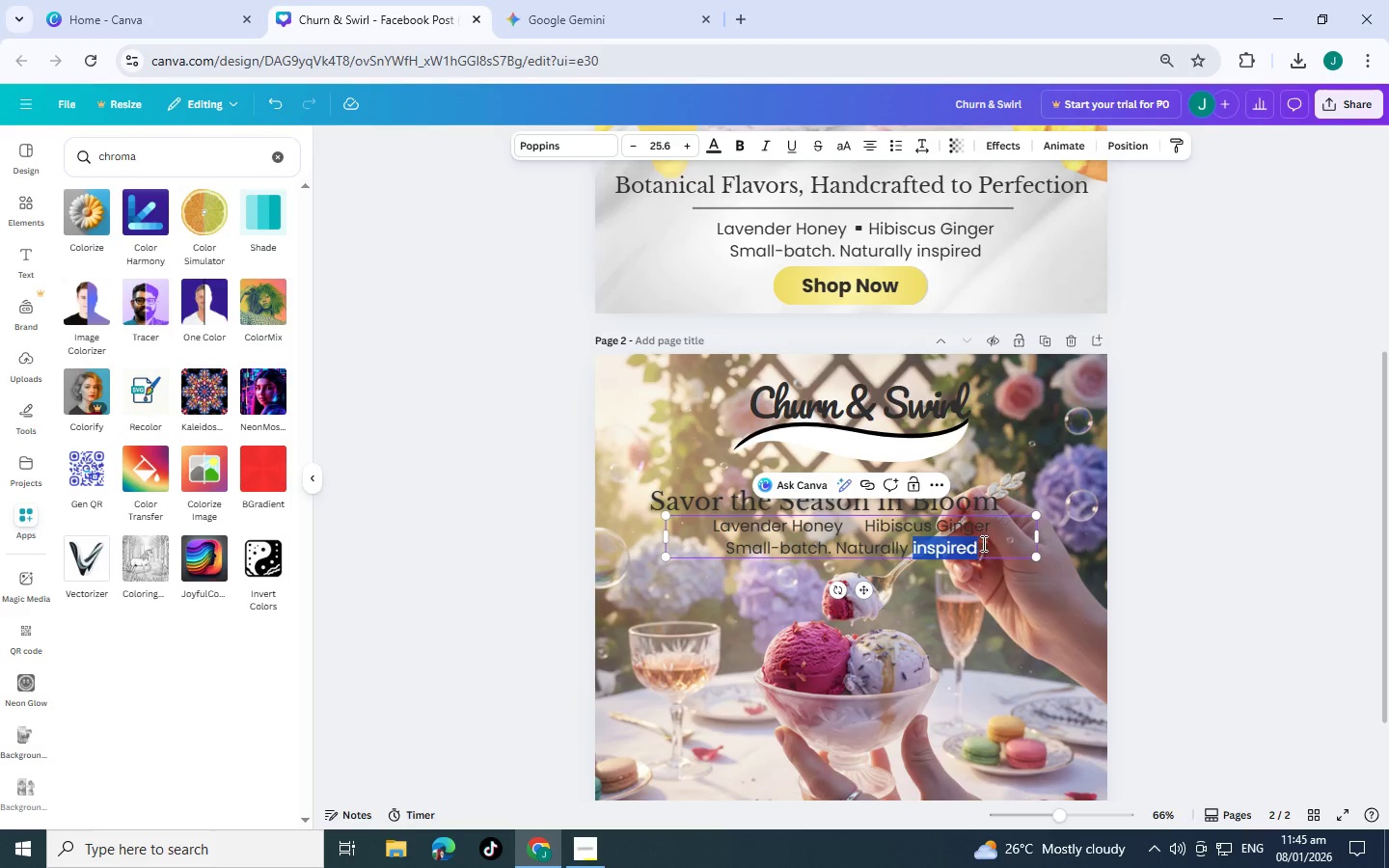 
left_click_drag(start_coordinate=[982, 543], to_coordinate=[687, 505])
 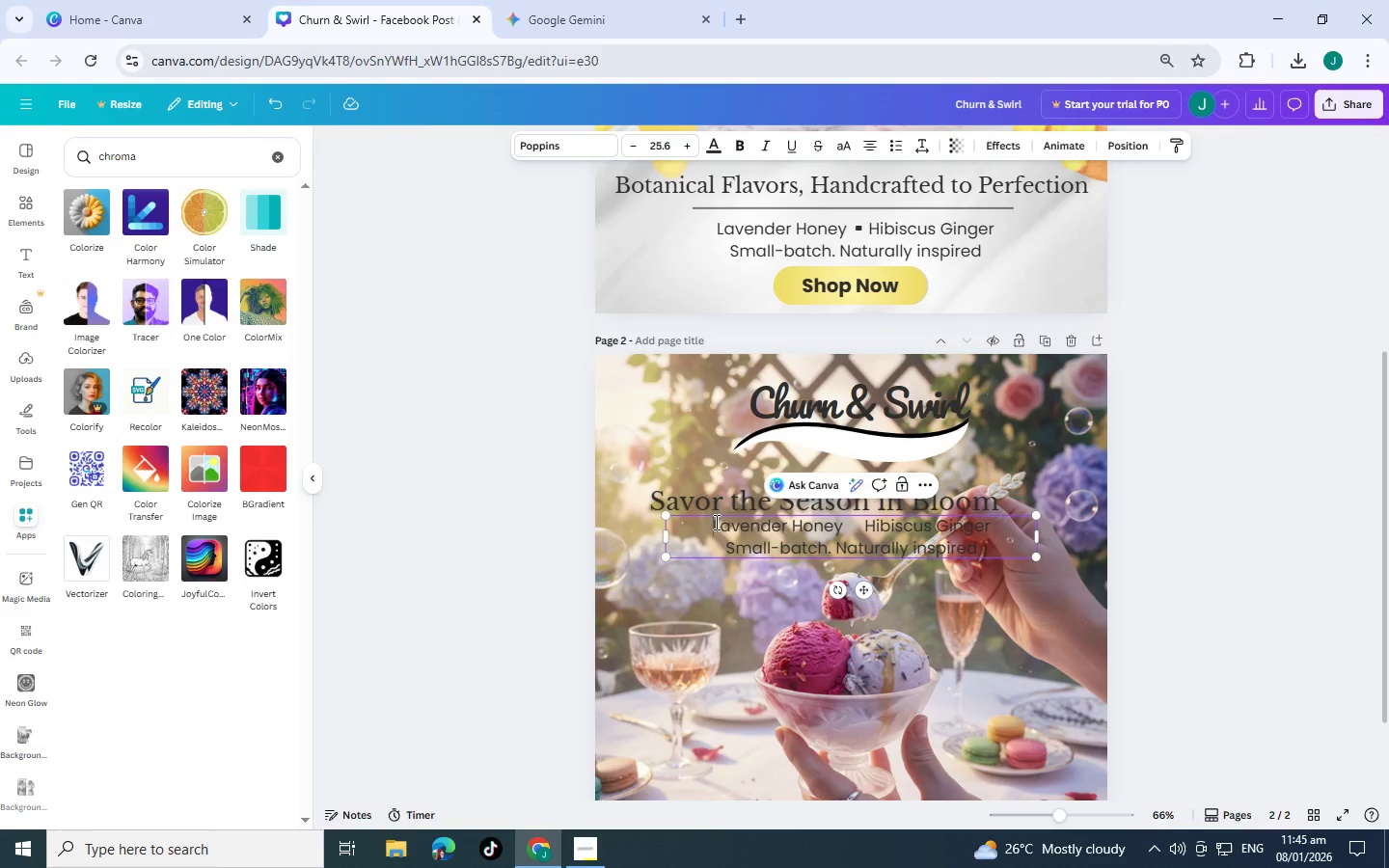 
double_click([715, 522])
 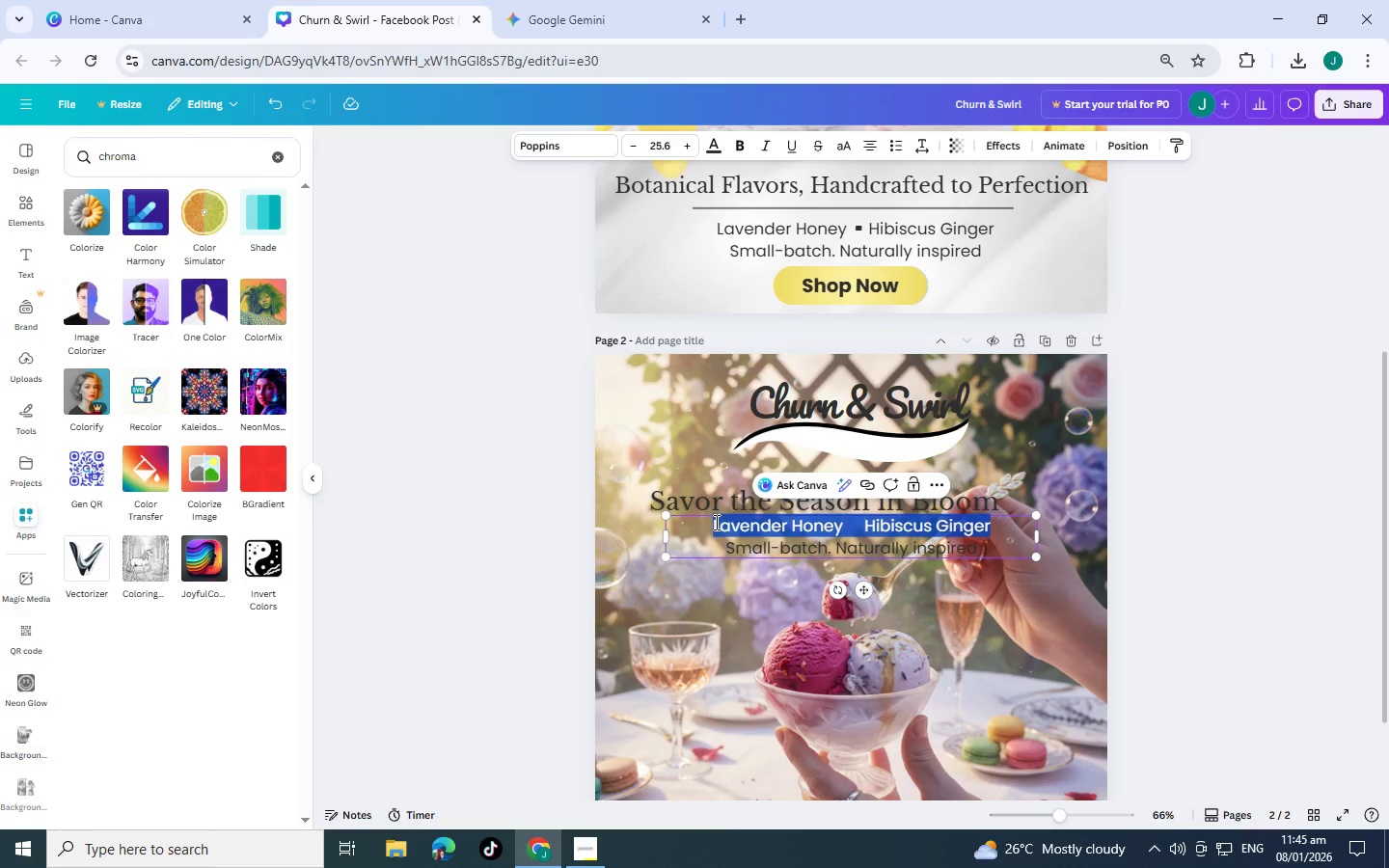 
triple_click([715, 522])
 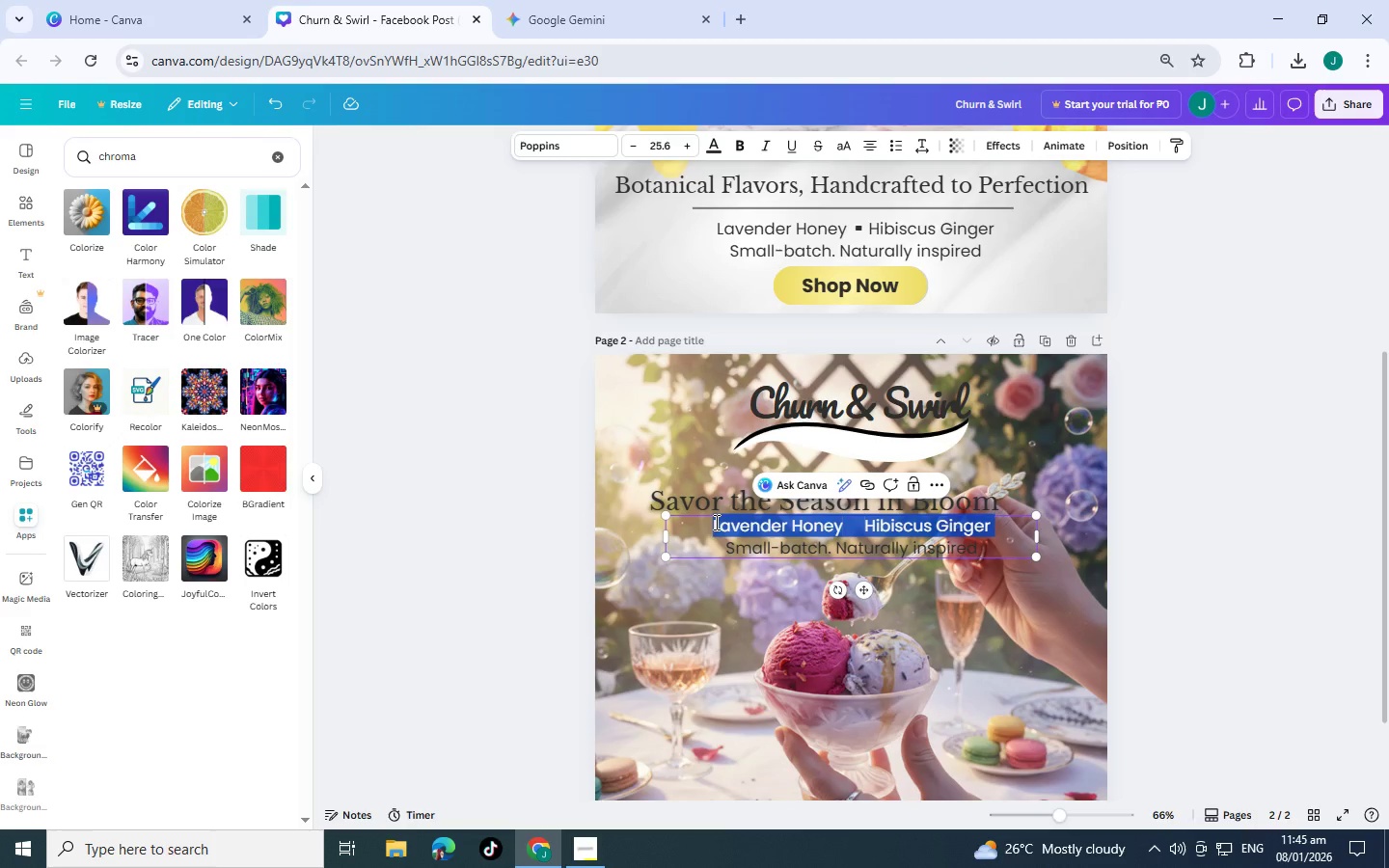 
triple_click([715, 522])
 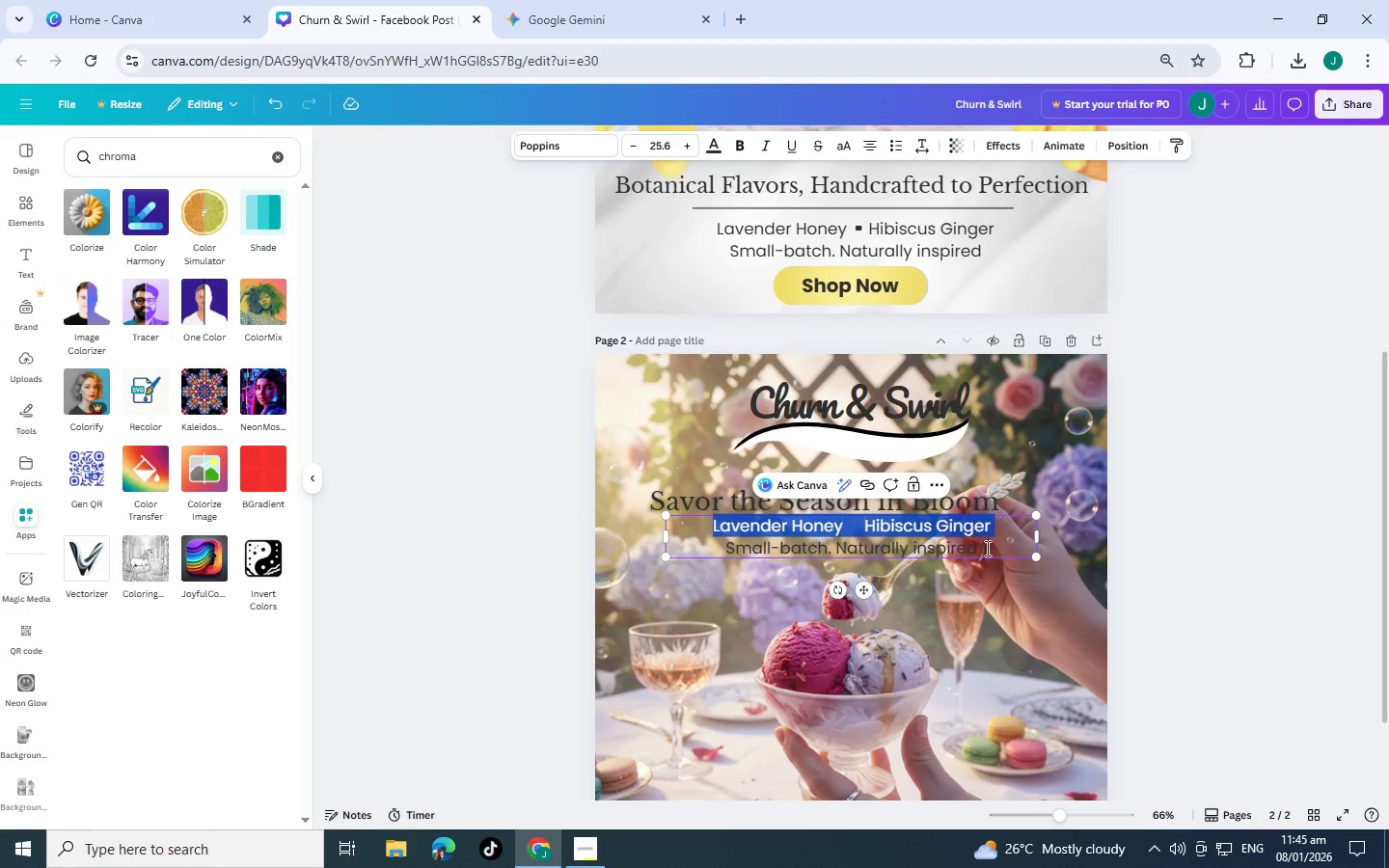 
left_click_drag(start_coordinate=[989, 549], to_coordinate=[618, 519])
 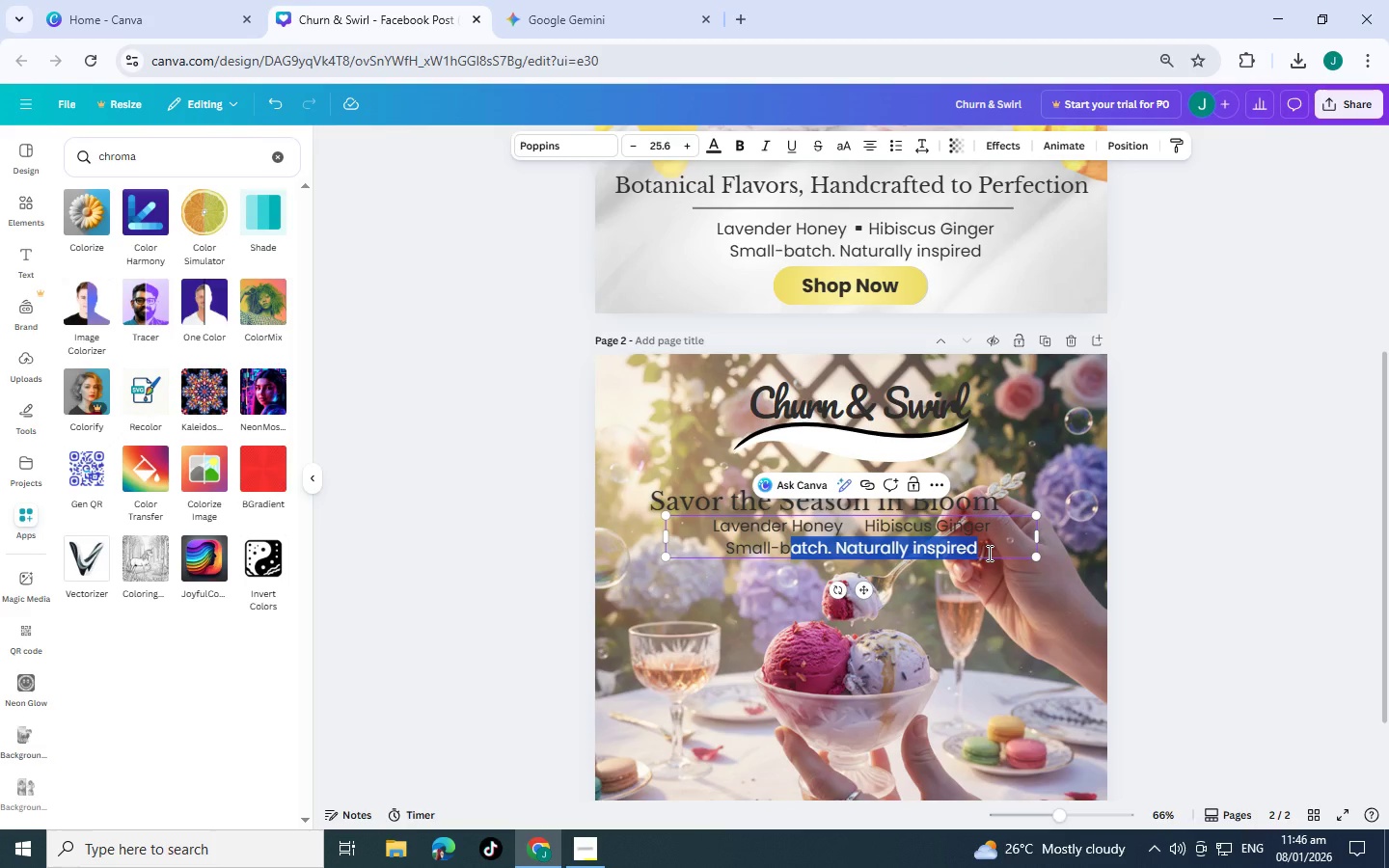 
hold_key(key=Backspace, duration=0.62)
 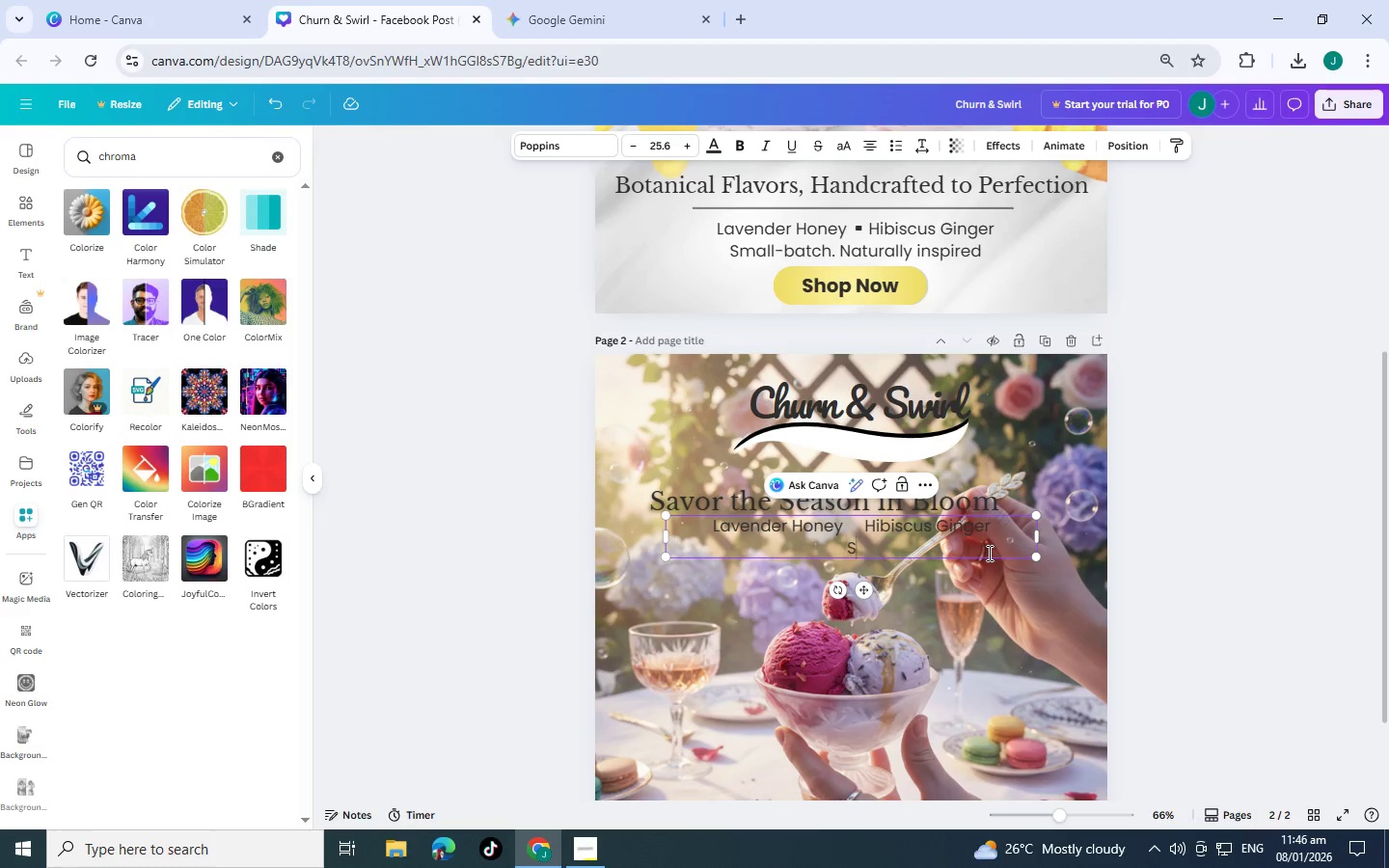 
hold_key(key=Backspace, duration=0.44)
 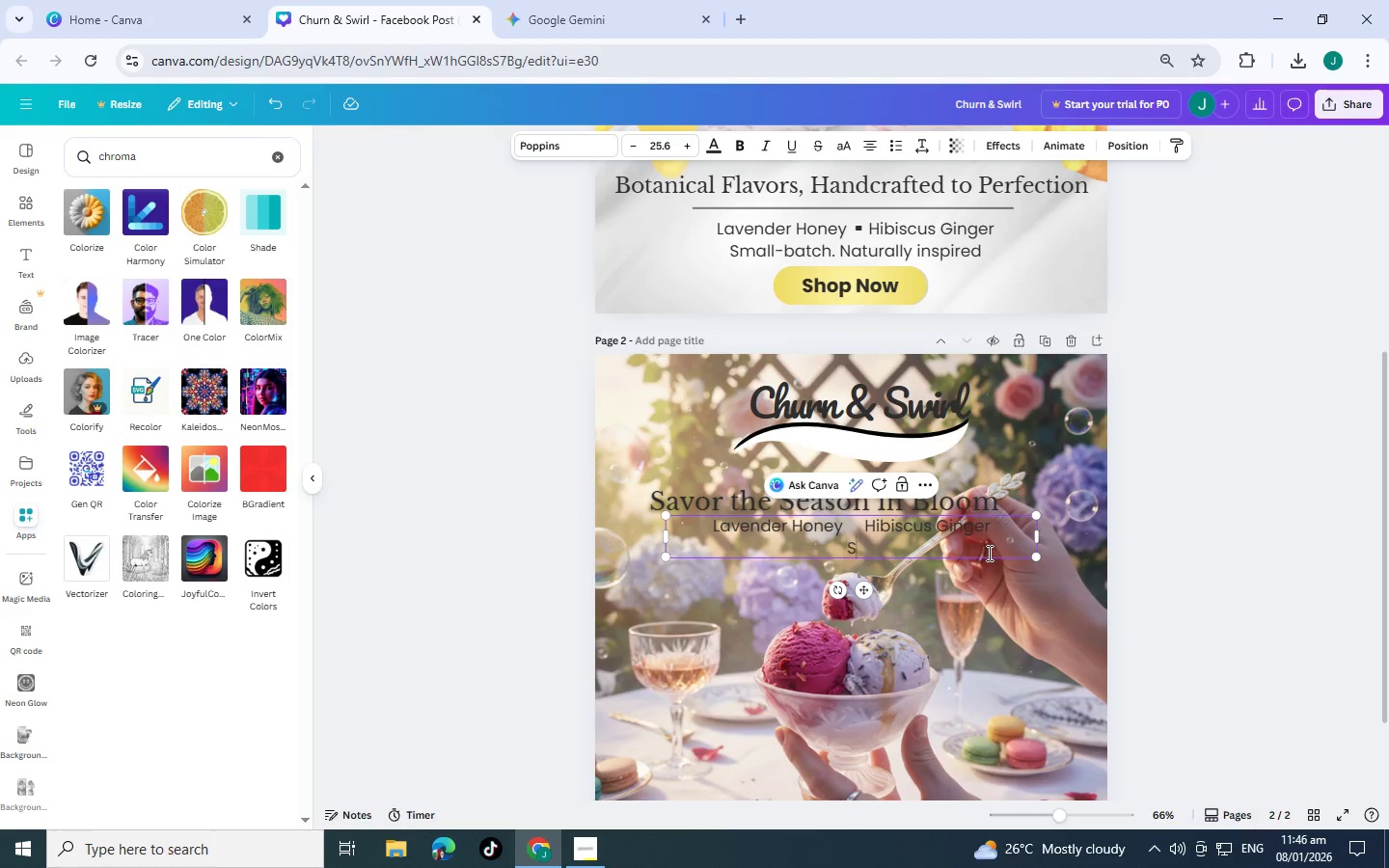 
key(Backspace)
key(Backspace)
type(The Pot)
key(Backspace)
key(Backspace)
key(Backspace)
type(Botanical Collection ios)
key(Backspace)
key(Backspace)
type(s H)
key(Backspace)
type(here)
 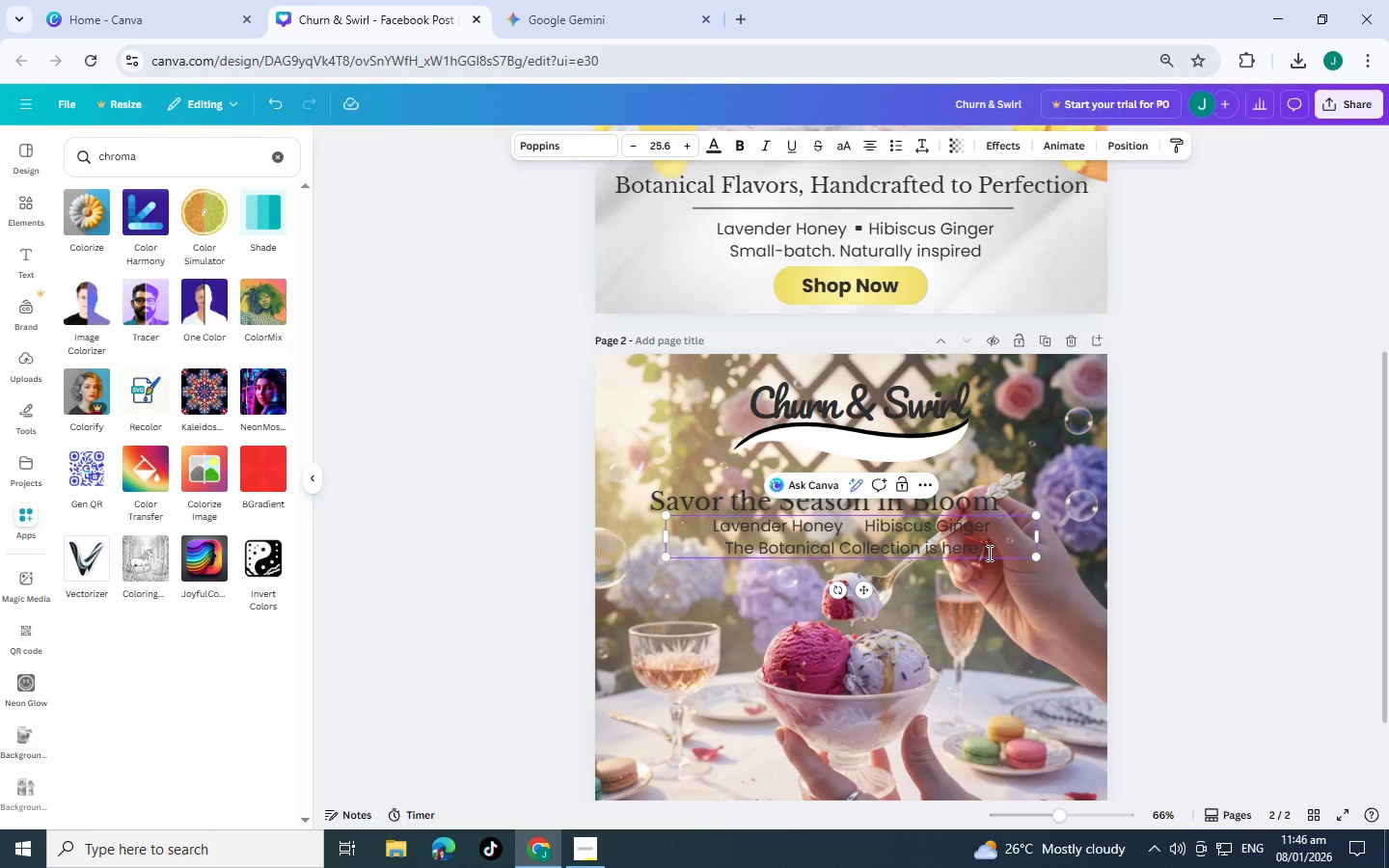 
left_click_drag(start_coordinate=[1002, 522], to_coordinate=[647, 521])
 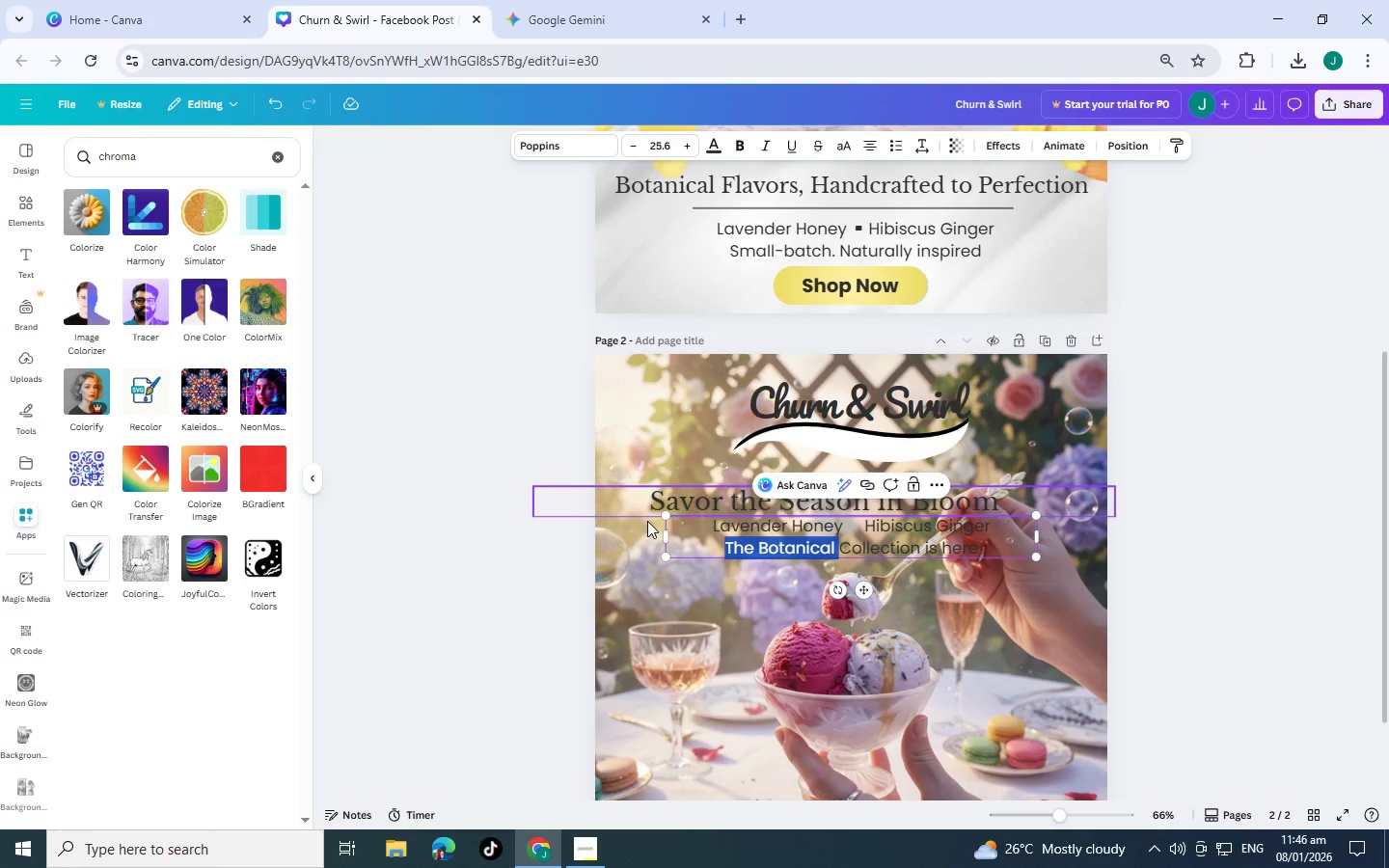 
key(Backspace)
 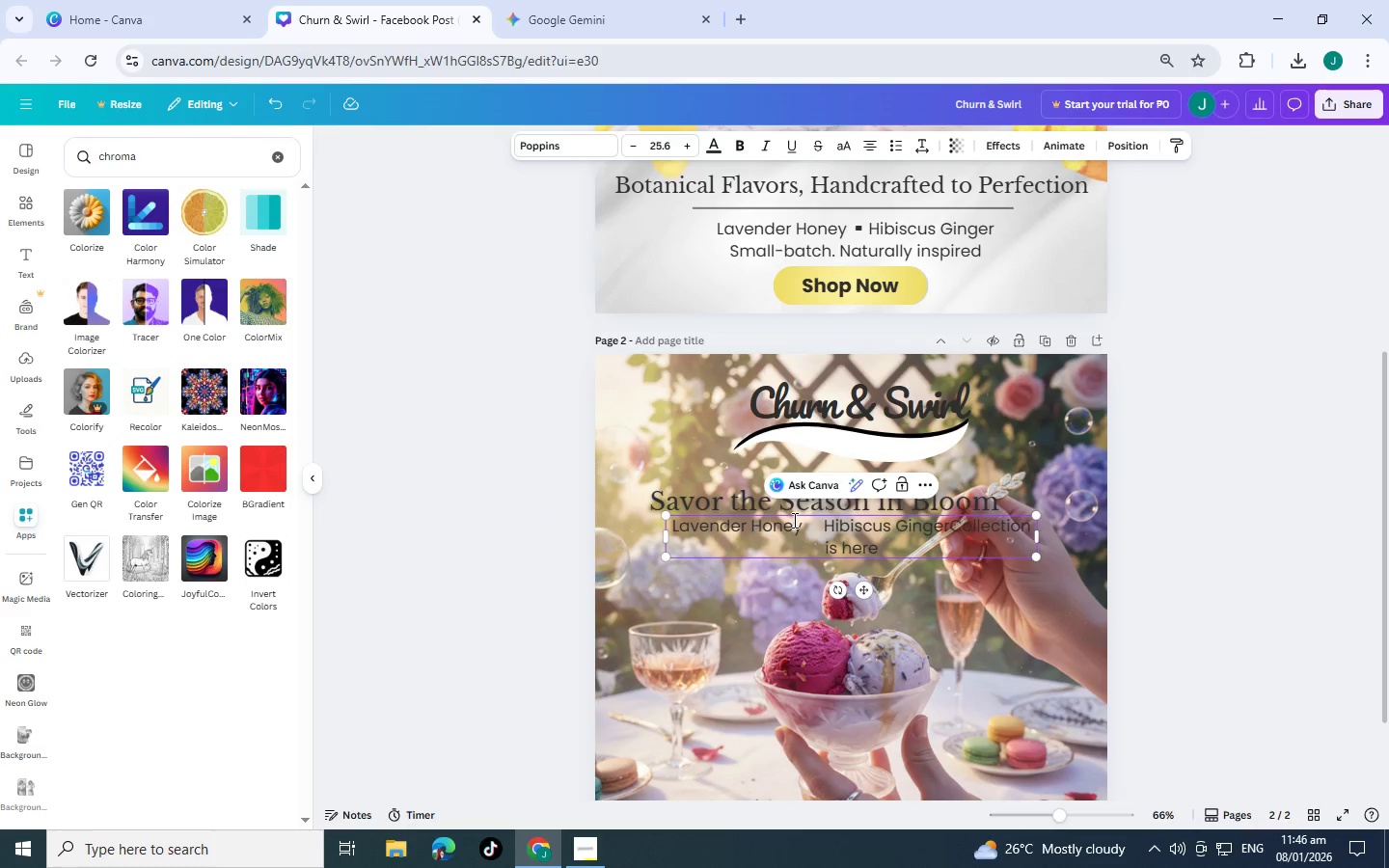 
key(Control+Z)
 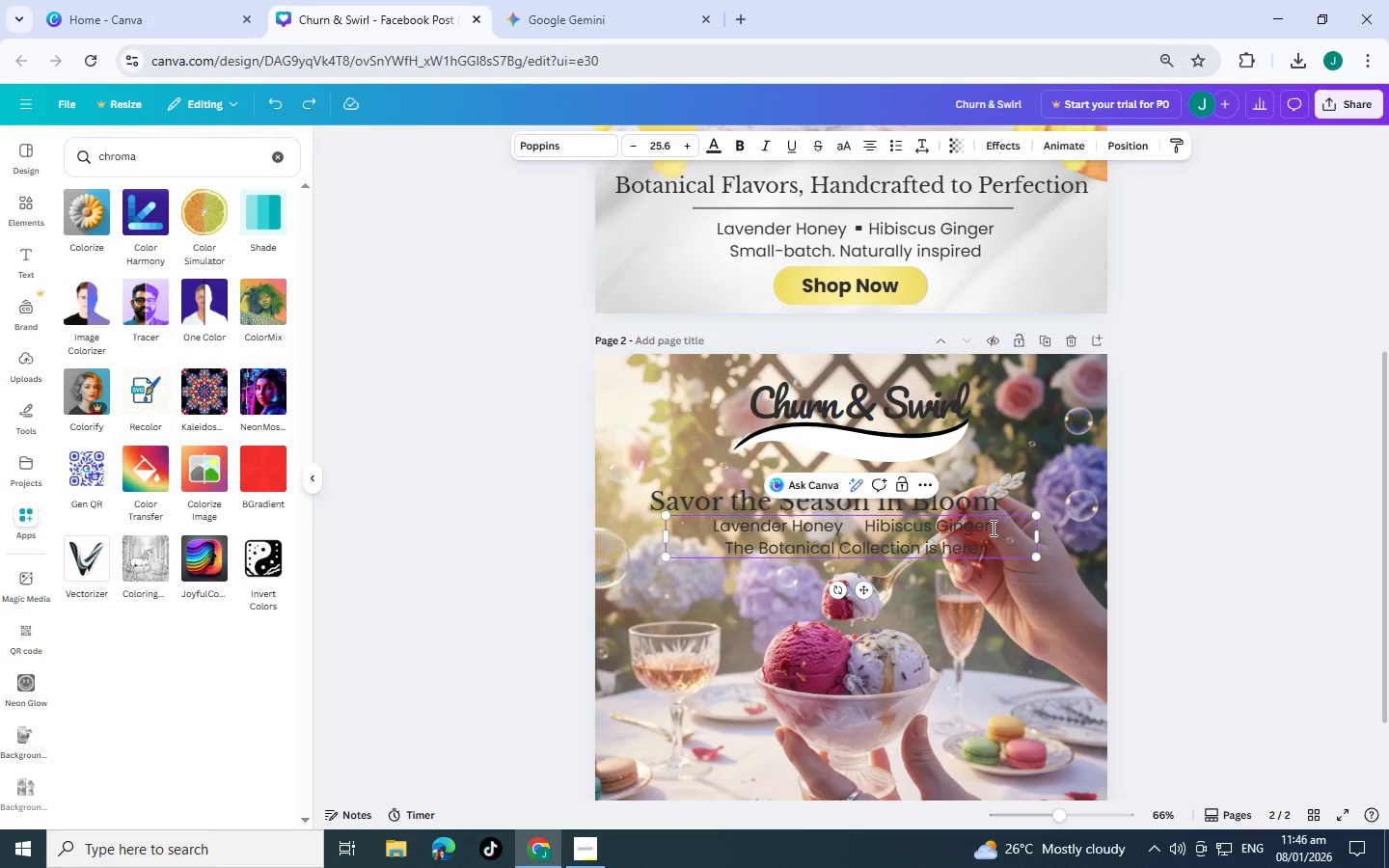 
left_click_drag(start_coordinate=[992, 528], to_coordinate=[708, 519])
 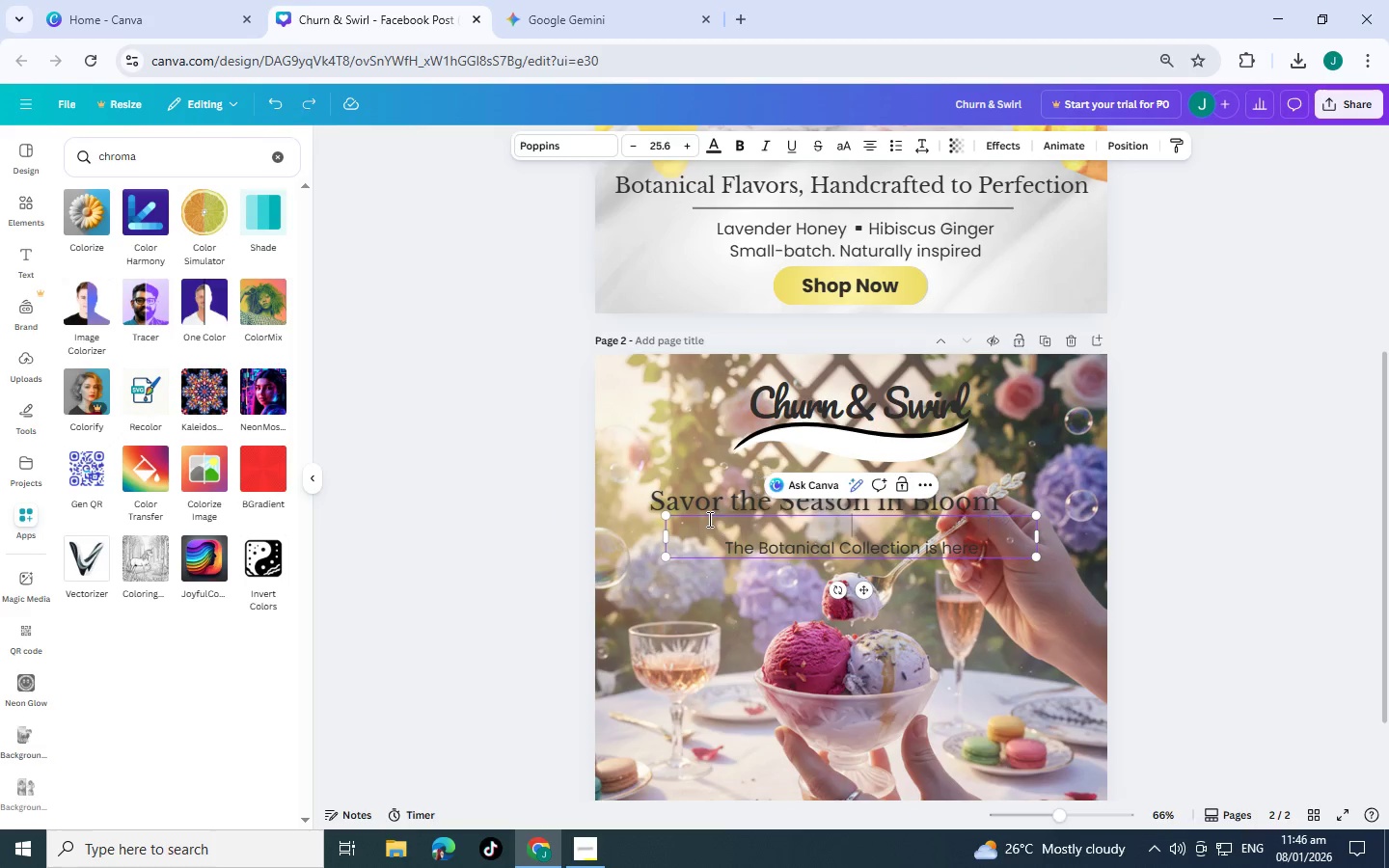 
key(Backspace)
 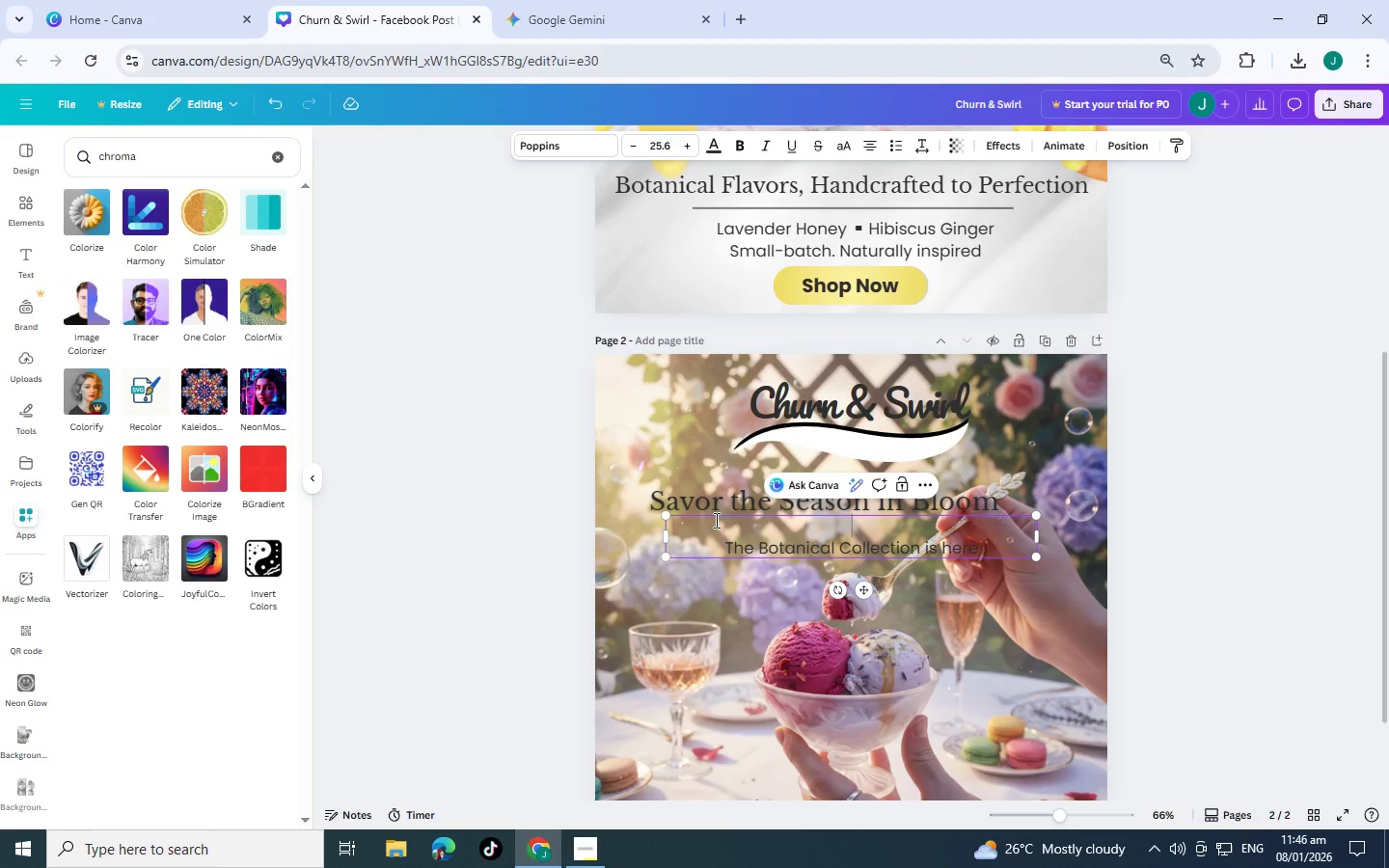 
key(Backspace)
 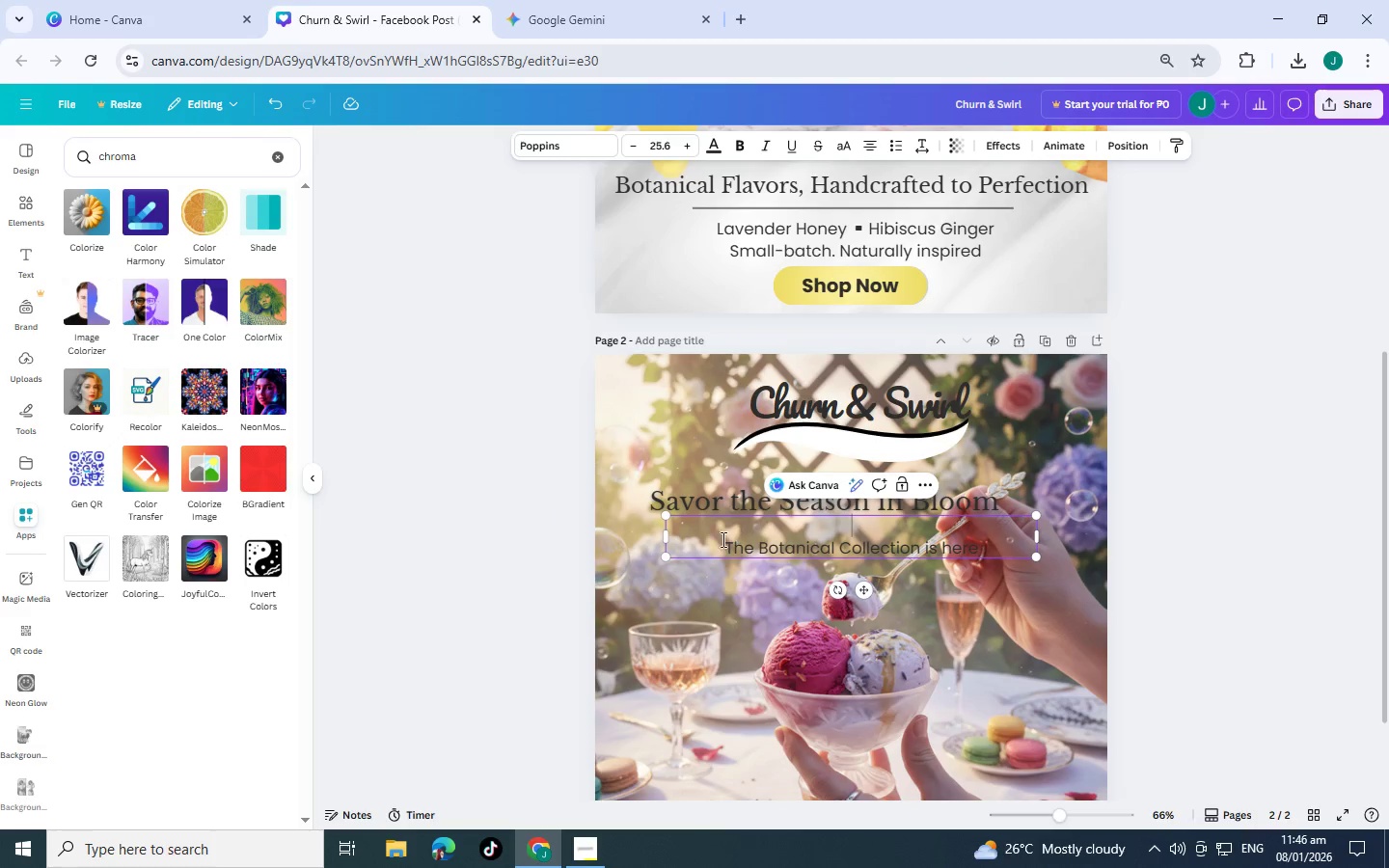 
left_click([726, 550])
 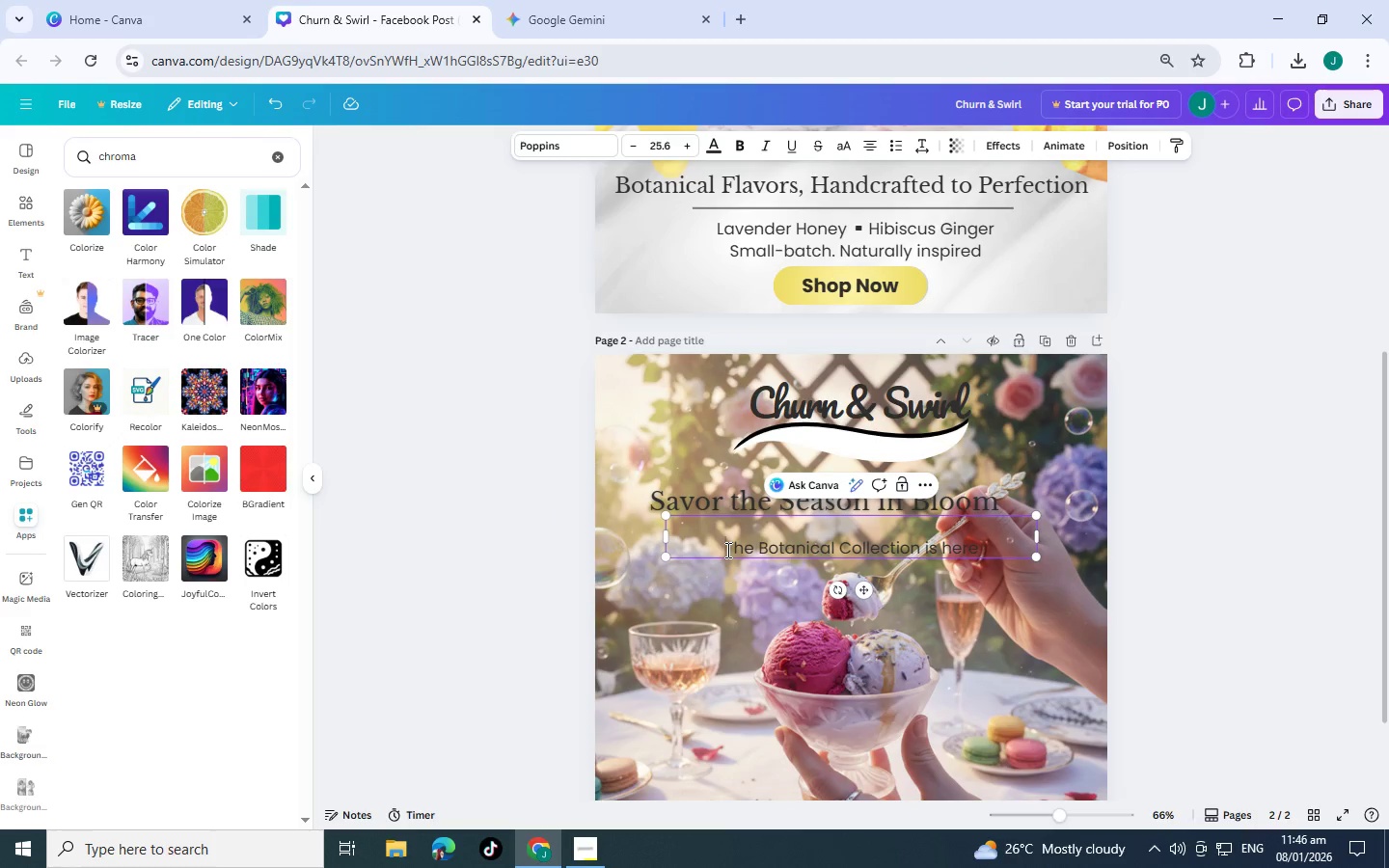 
key(Backspace)
 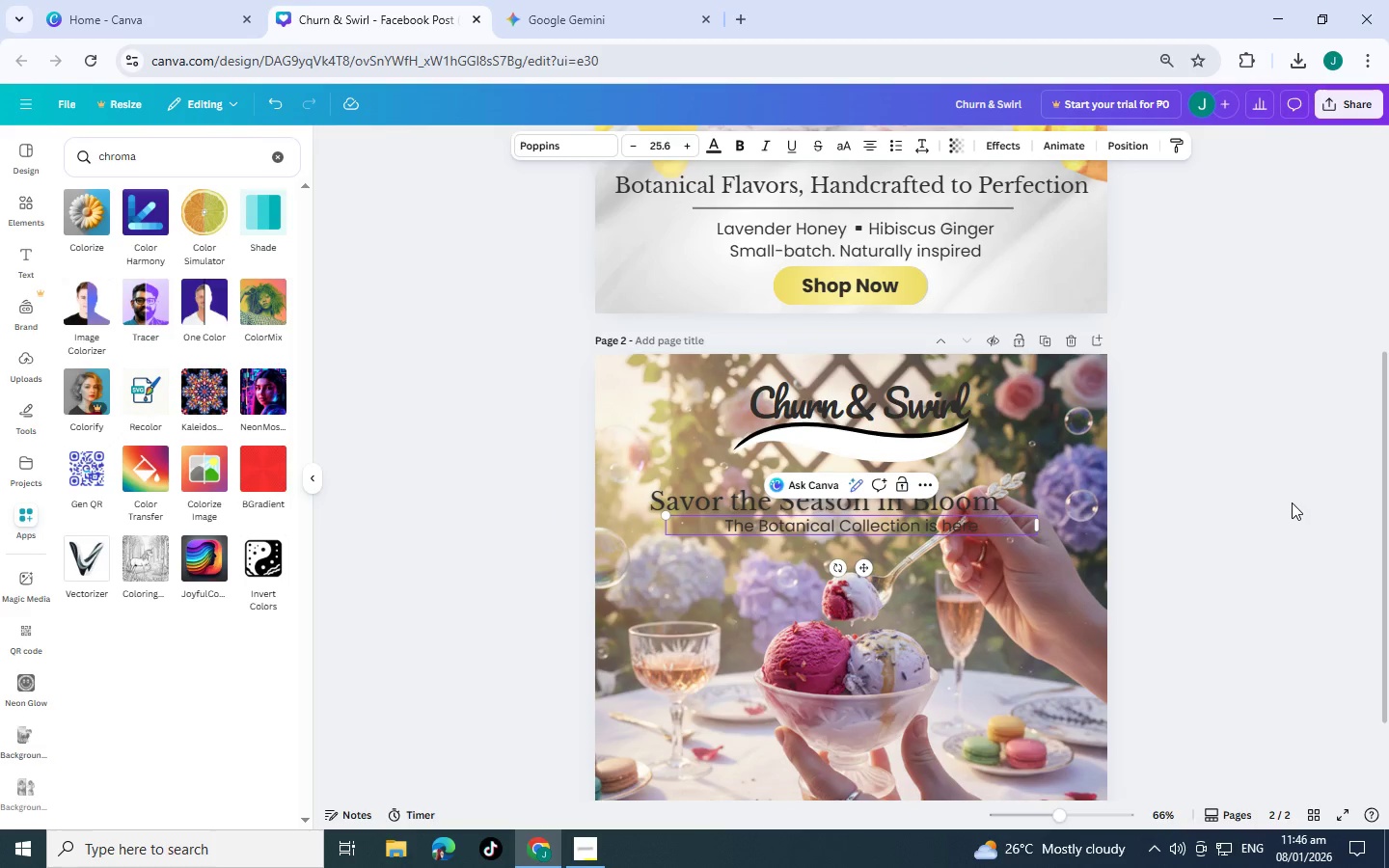 
left_click([1290, 502])
 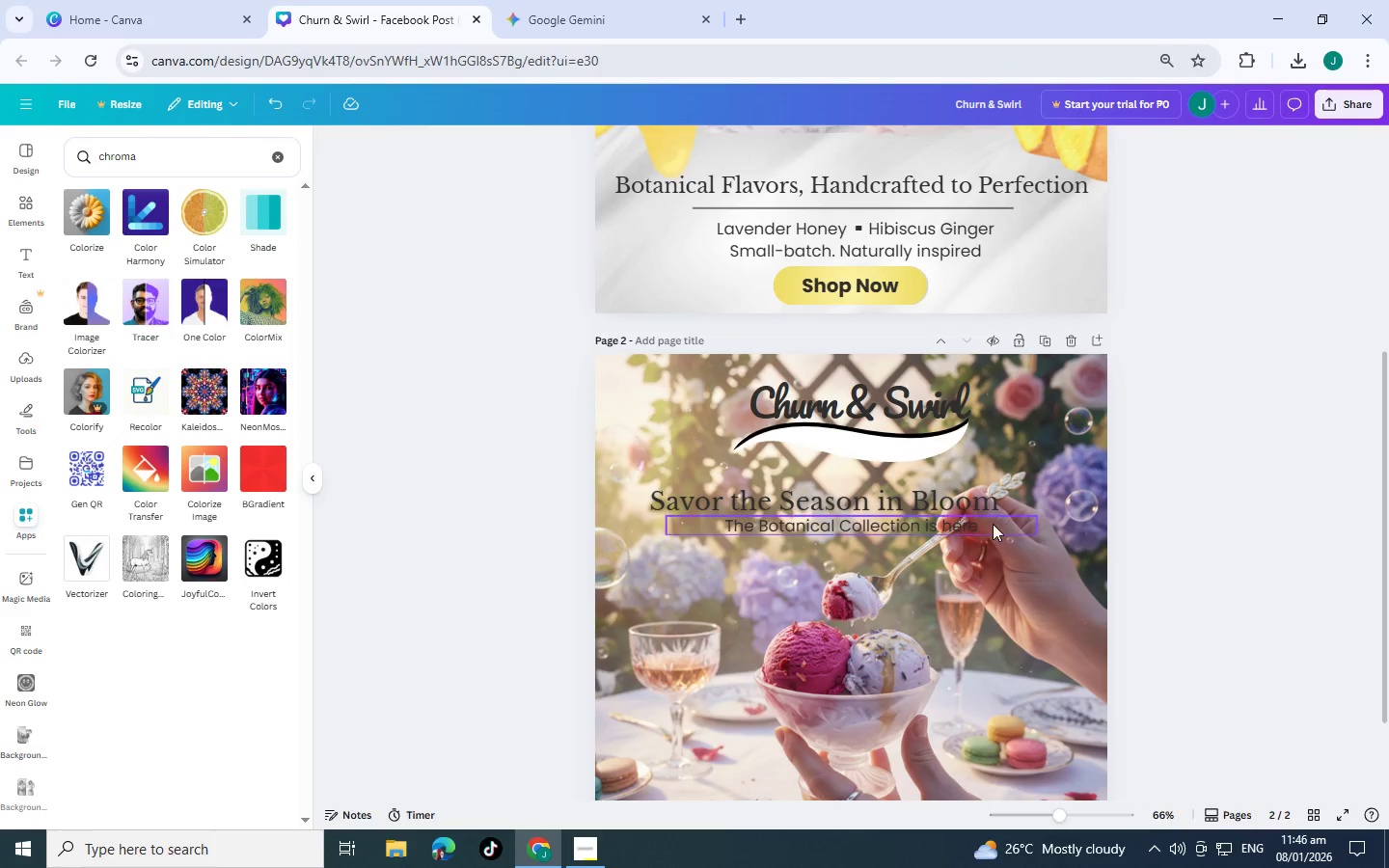 
left_click_drag(start_coordinate=[968, 522], to_coordinate=[952, 545])
 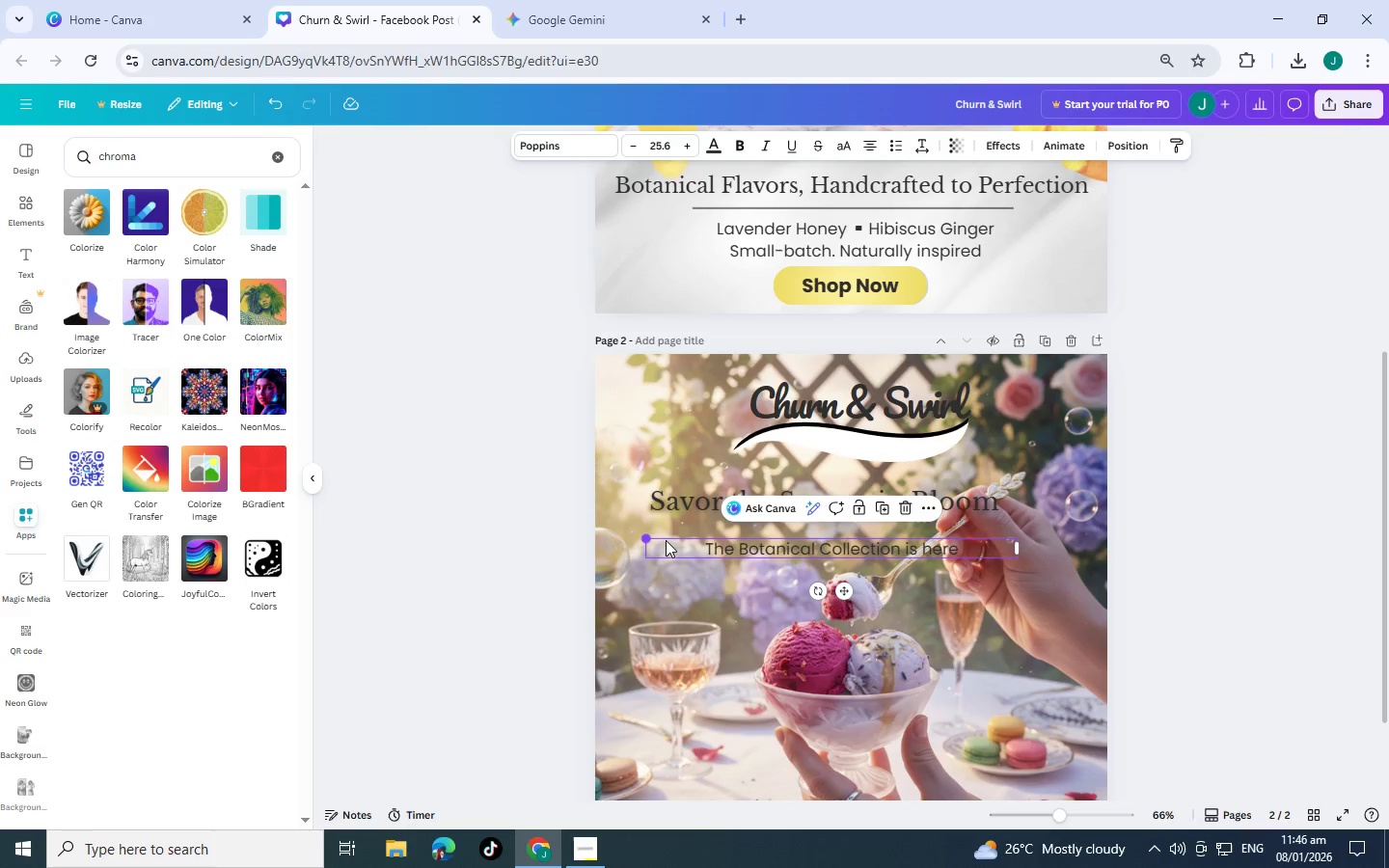 
left_click([1145, 538])
 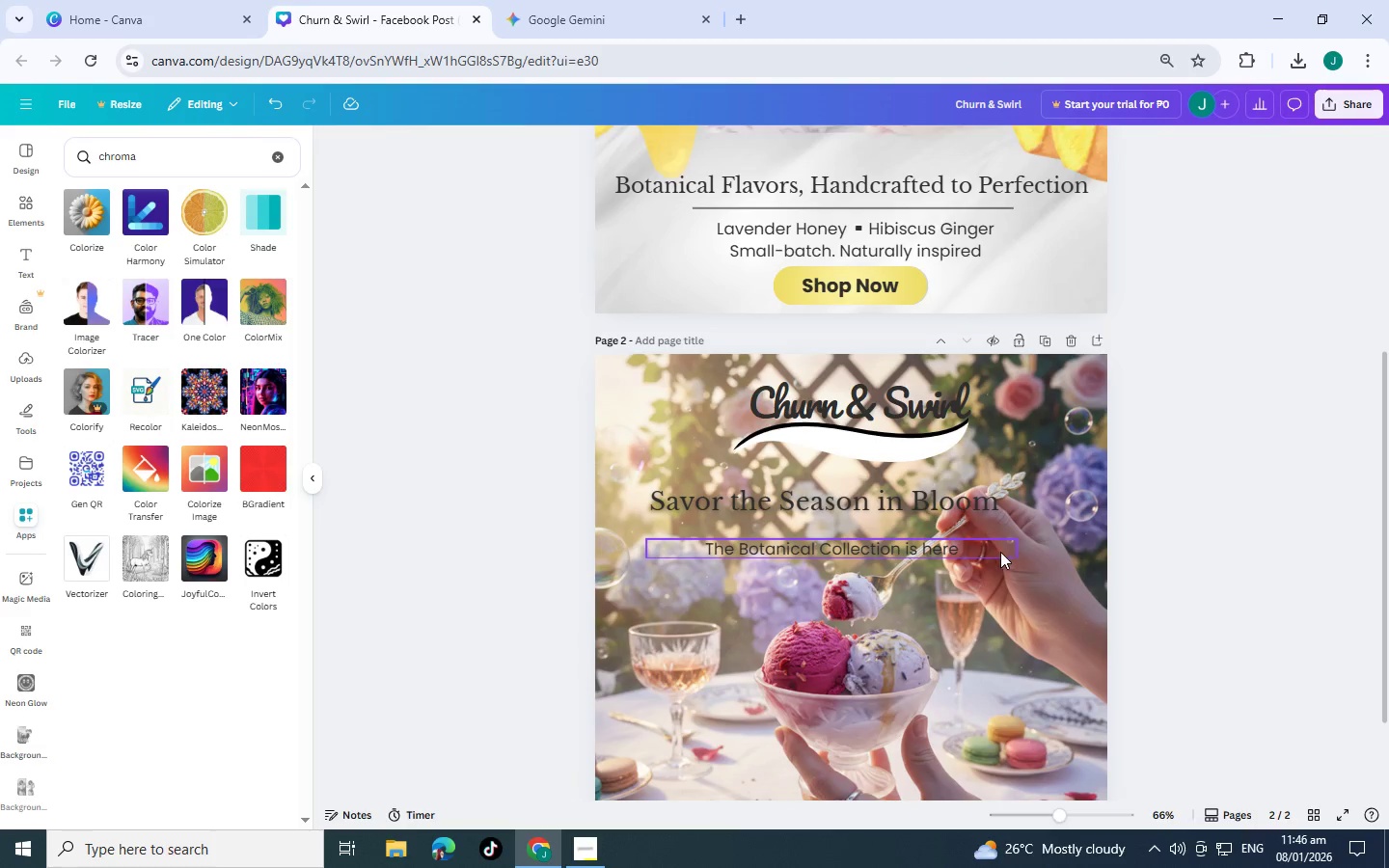 
left_click_drag(start_coordinate=[978, 551], to_coordinate=[983, 530])
 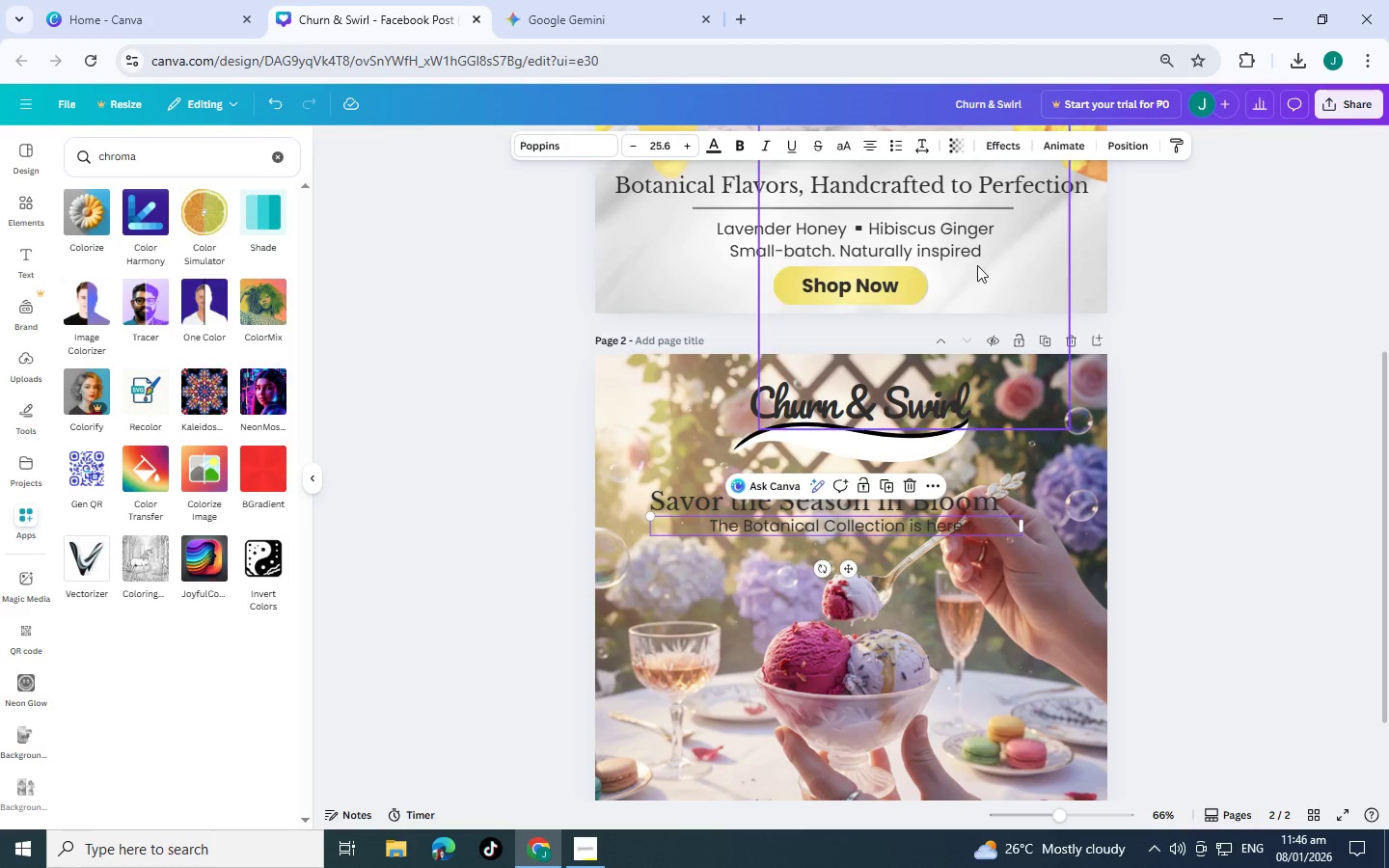 
left_click([1068, 253])
 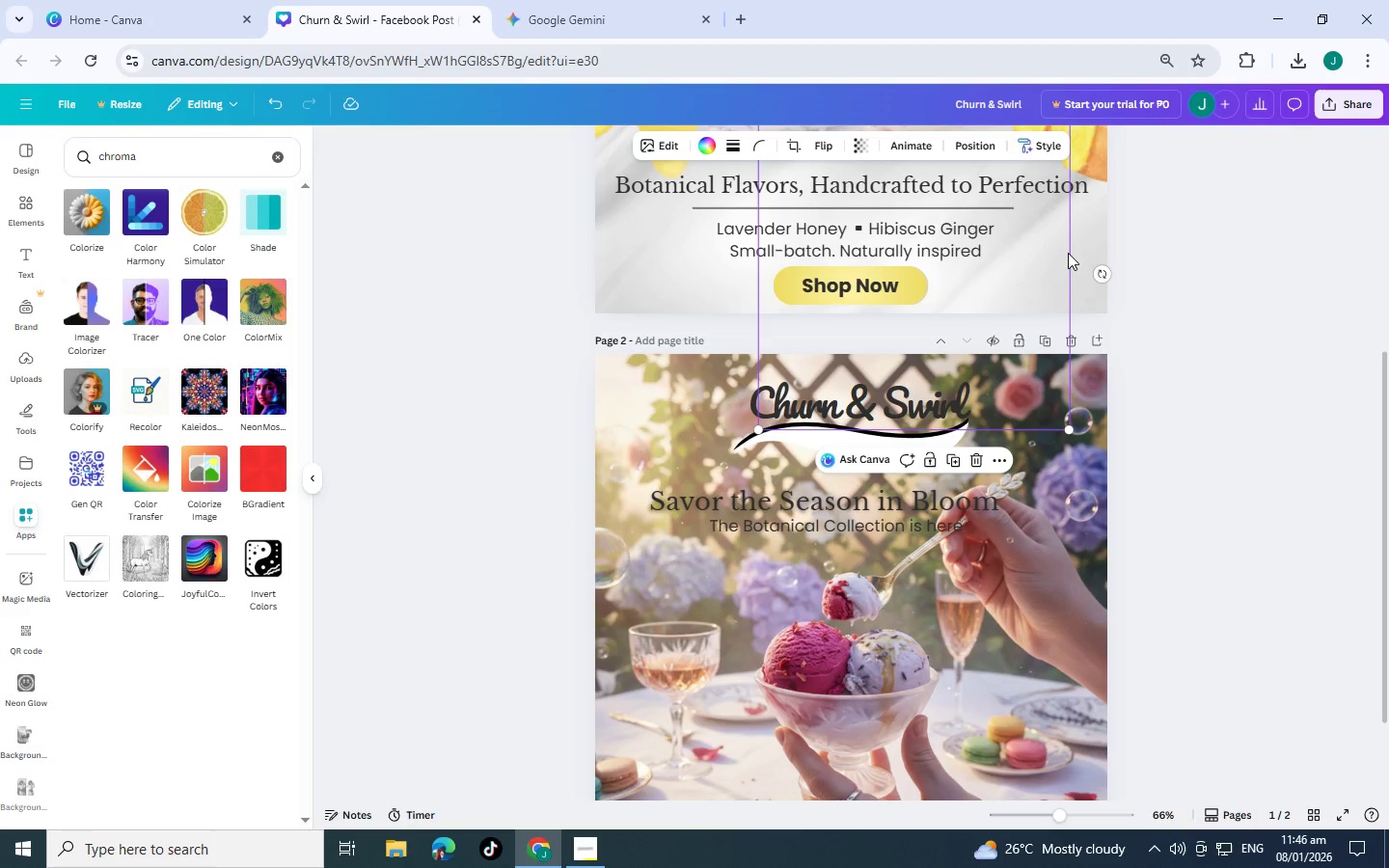 
key(Control+C)
 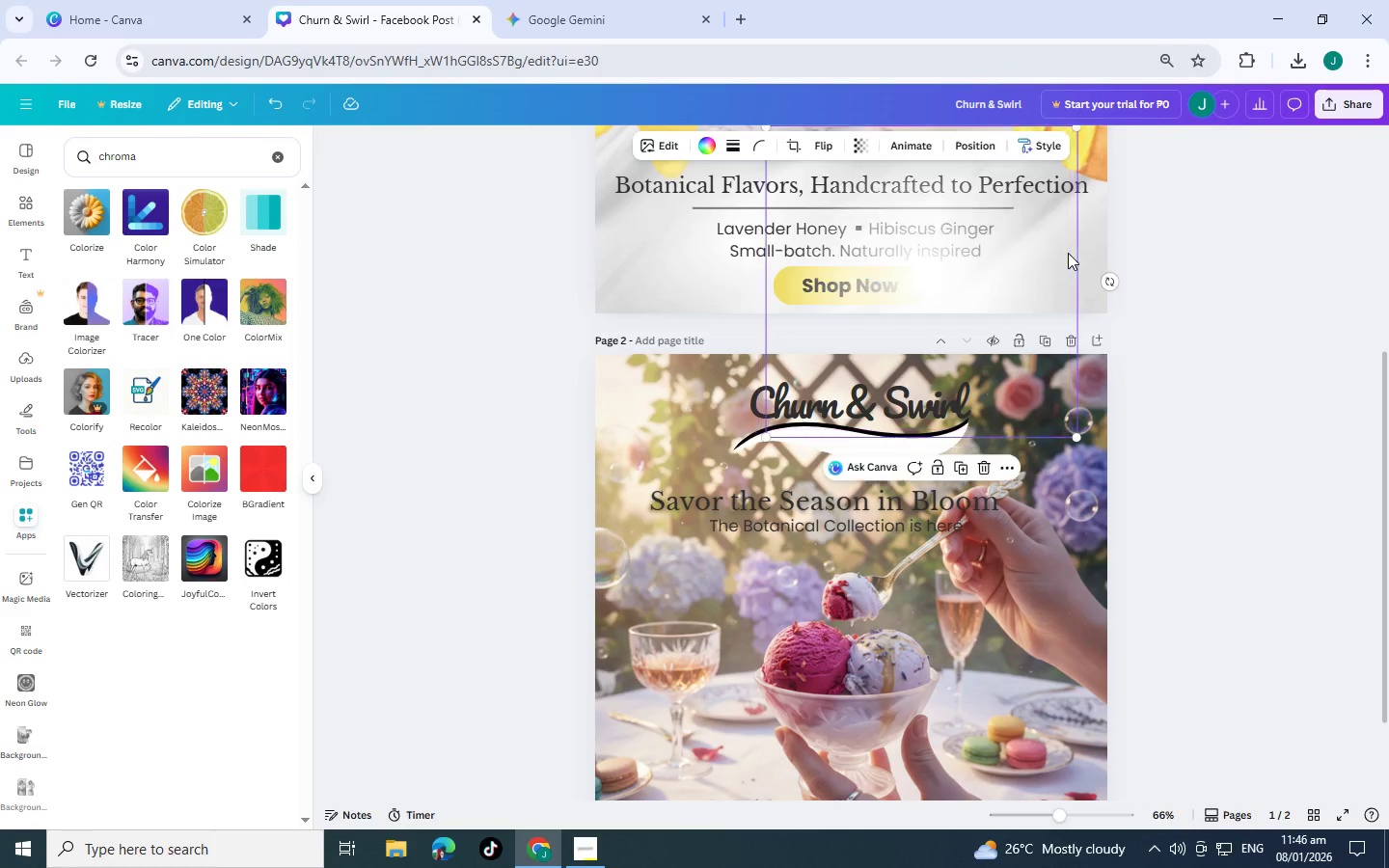 
key(Control+V)
 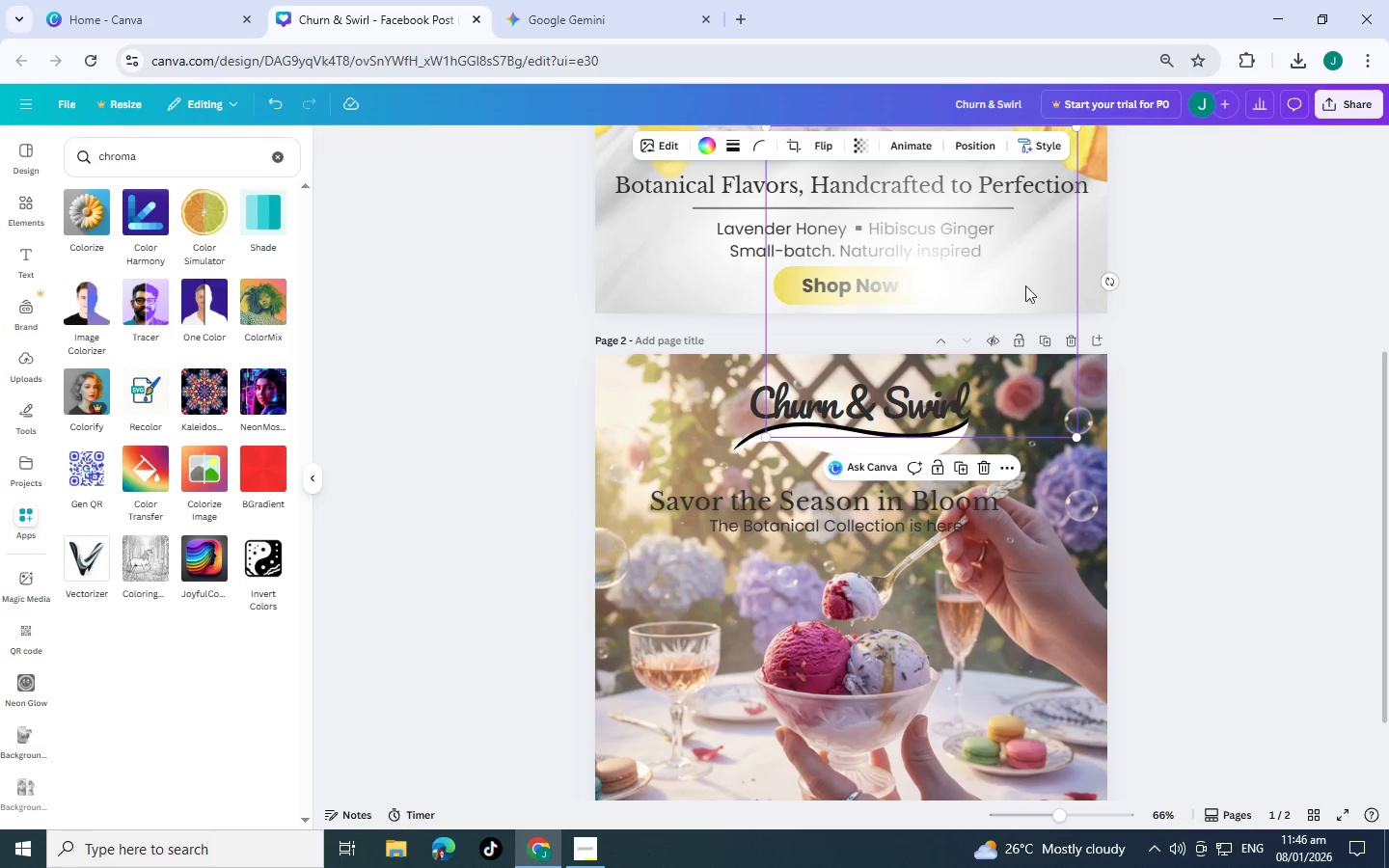 
left_click_drag(start_coordinate=[1011, 291], to_coordinate=[945, 539])
 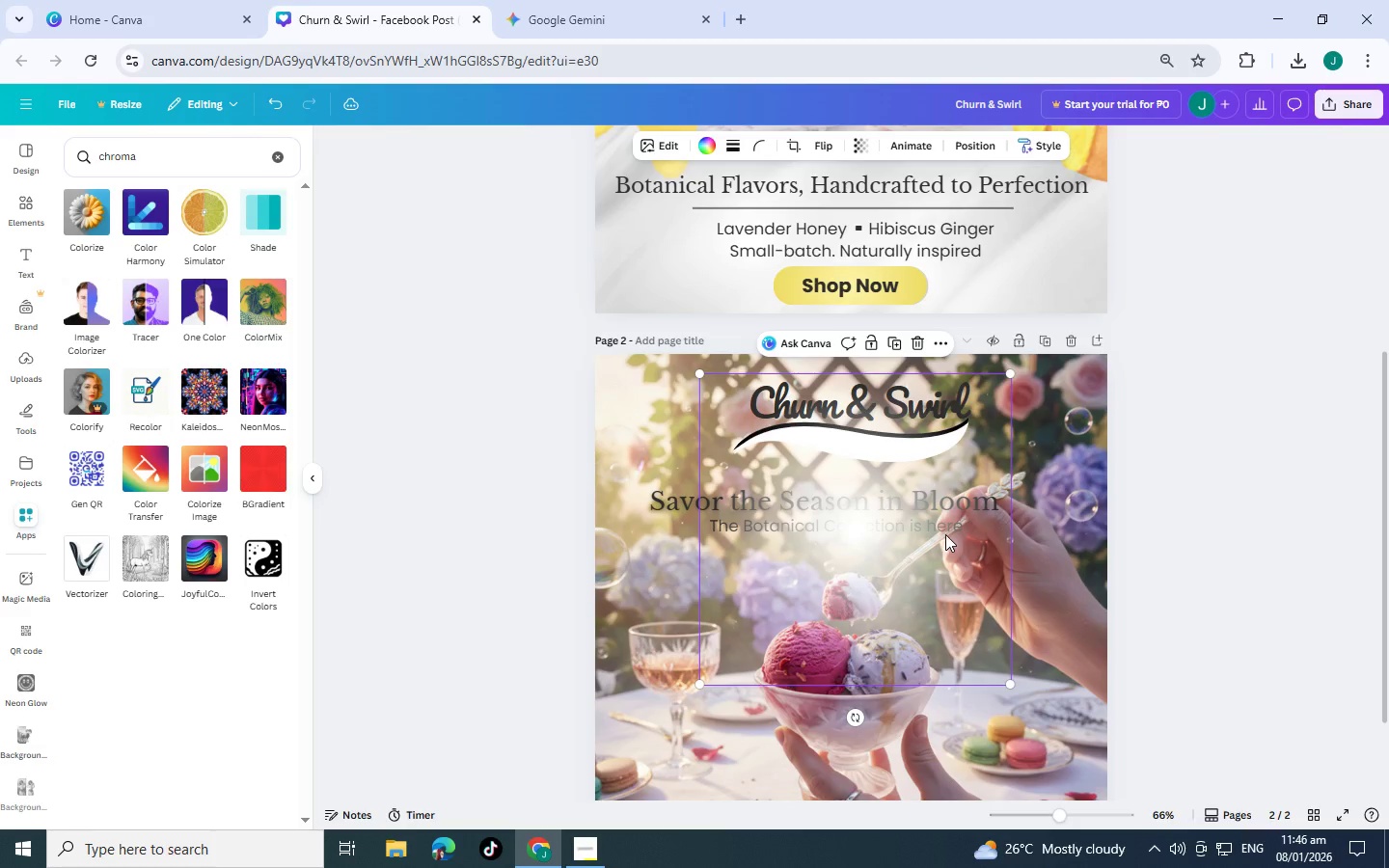 
key(Control+BracketLeft)
 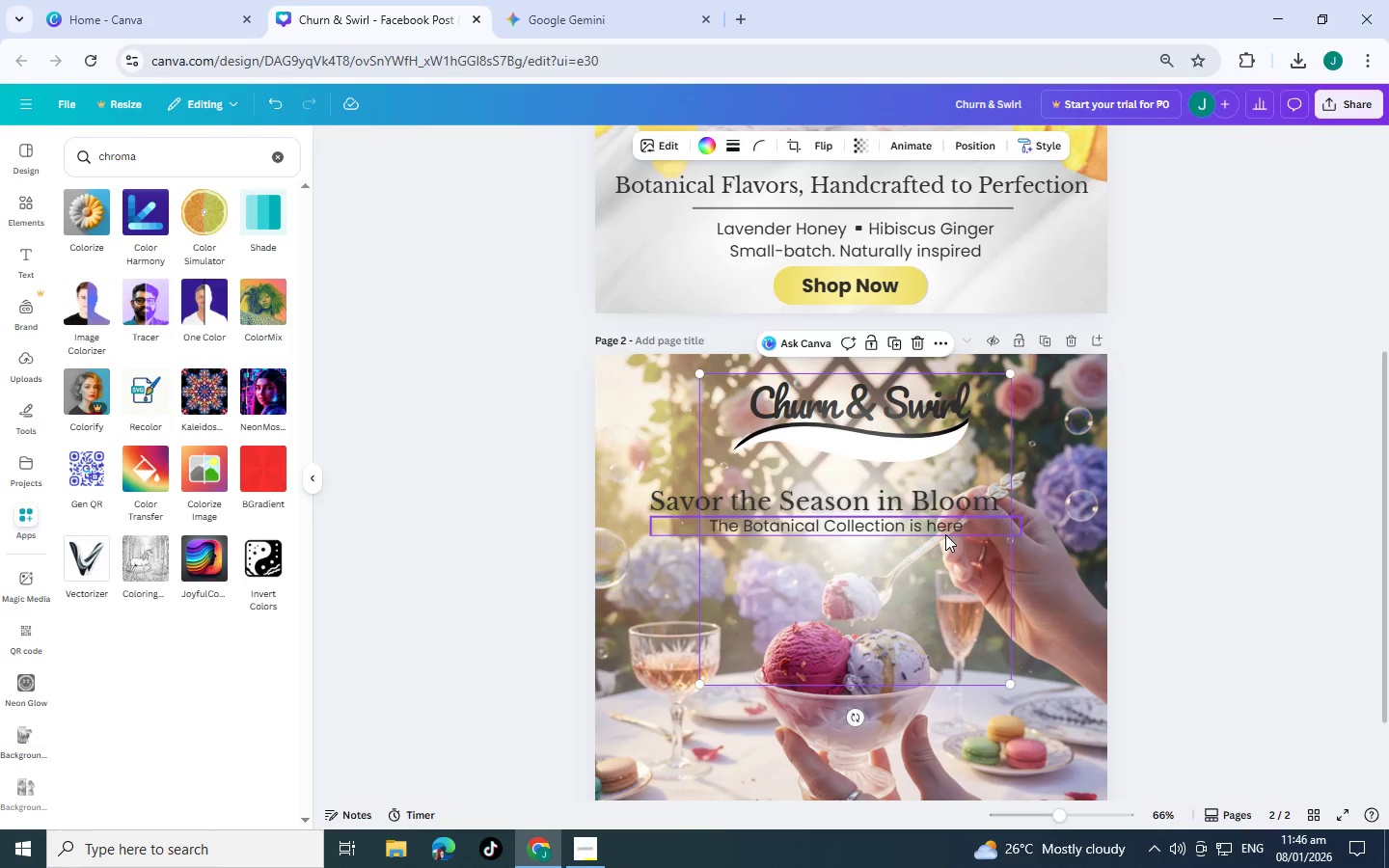 
key(Control+BracketLeft)
 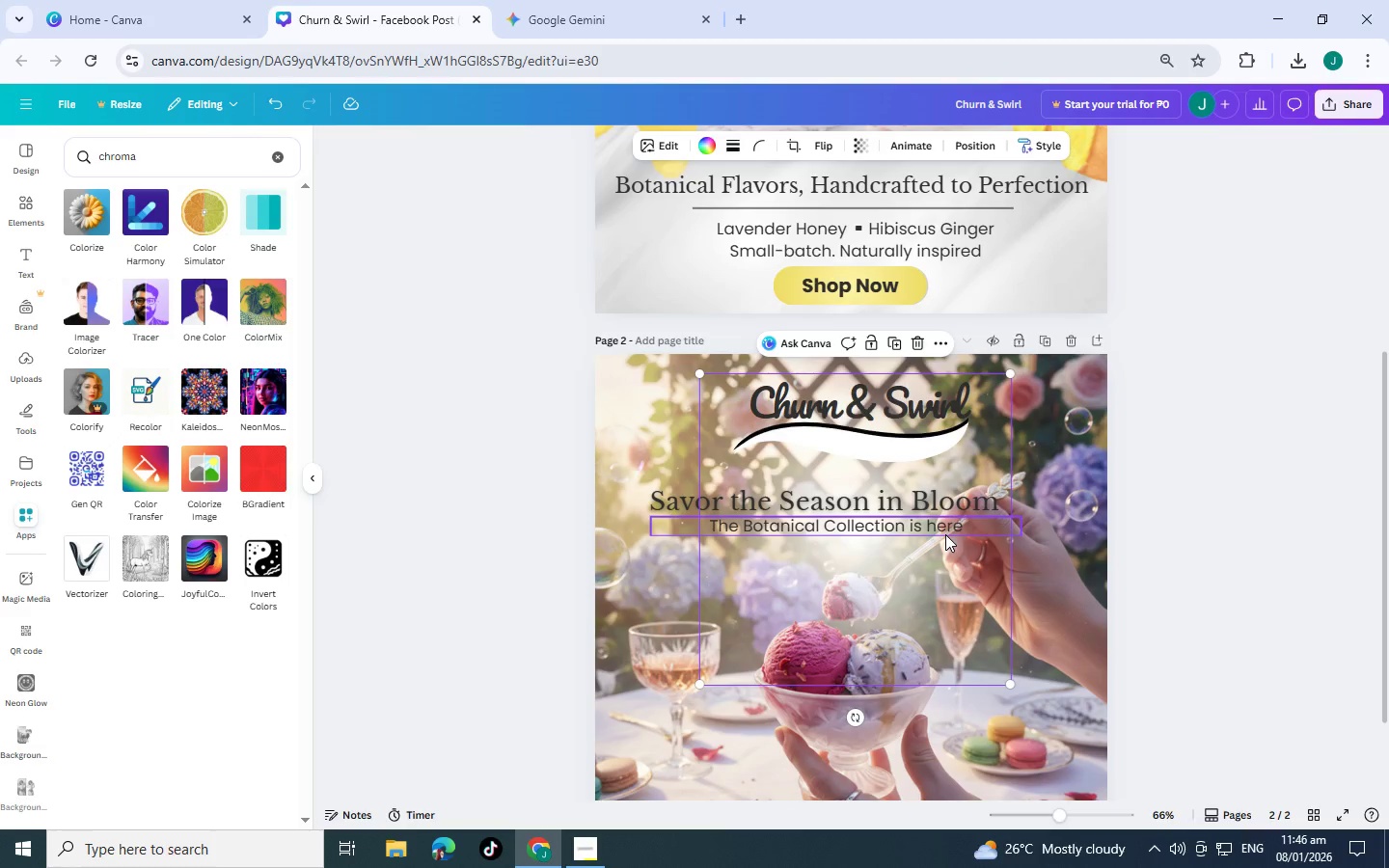 
key(Control+BracketLeft)
 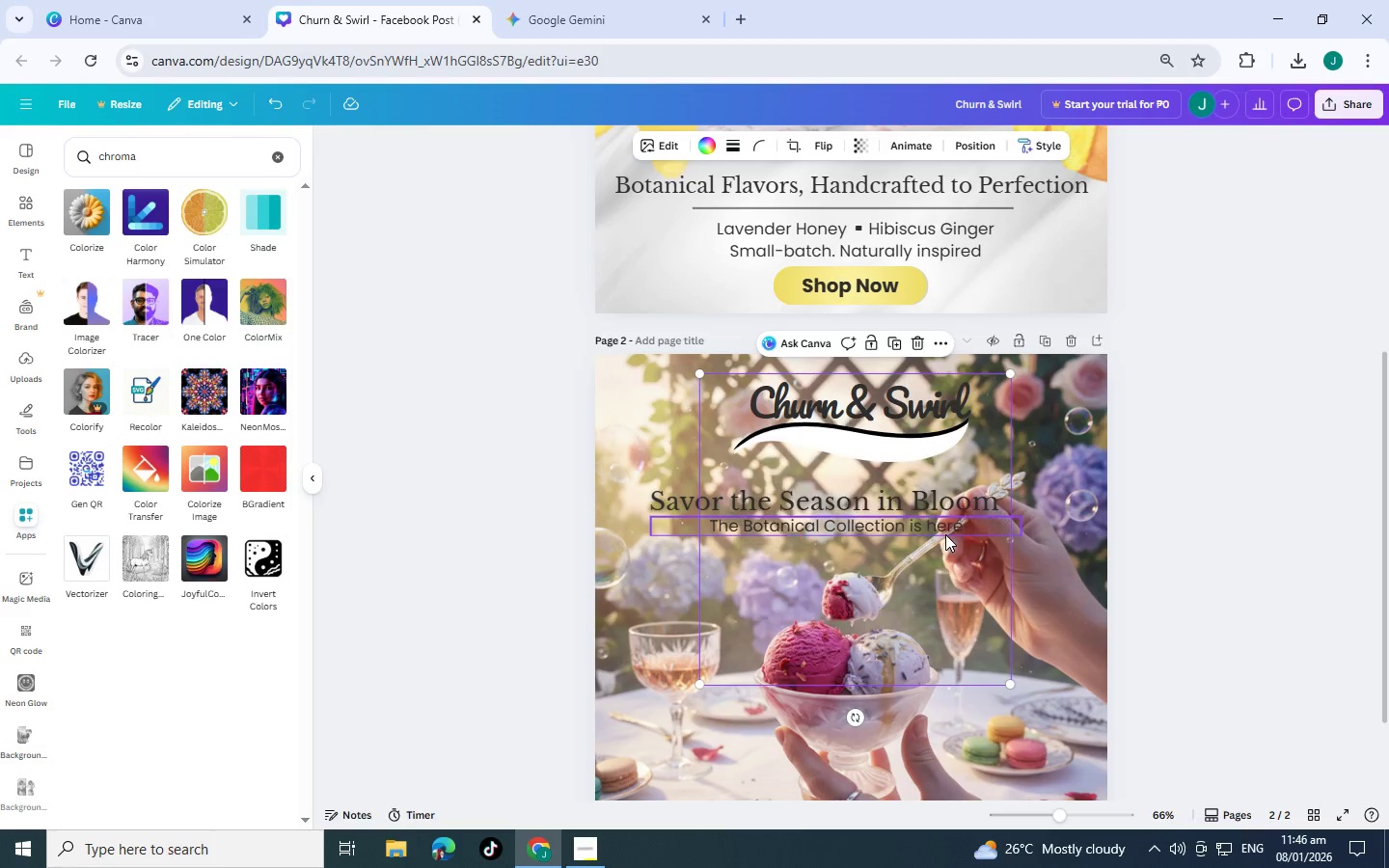 
key(Control+BracketLeft)
 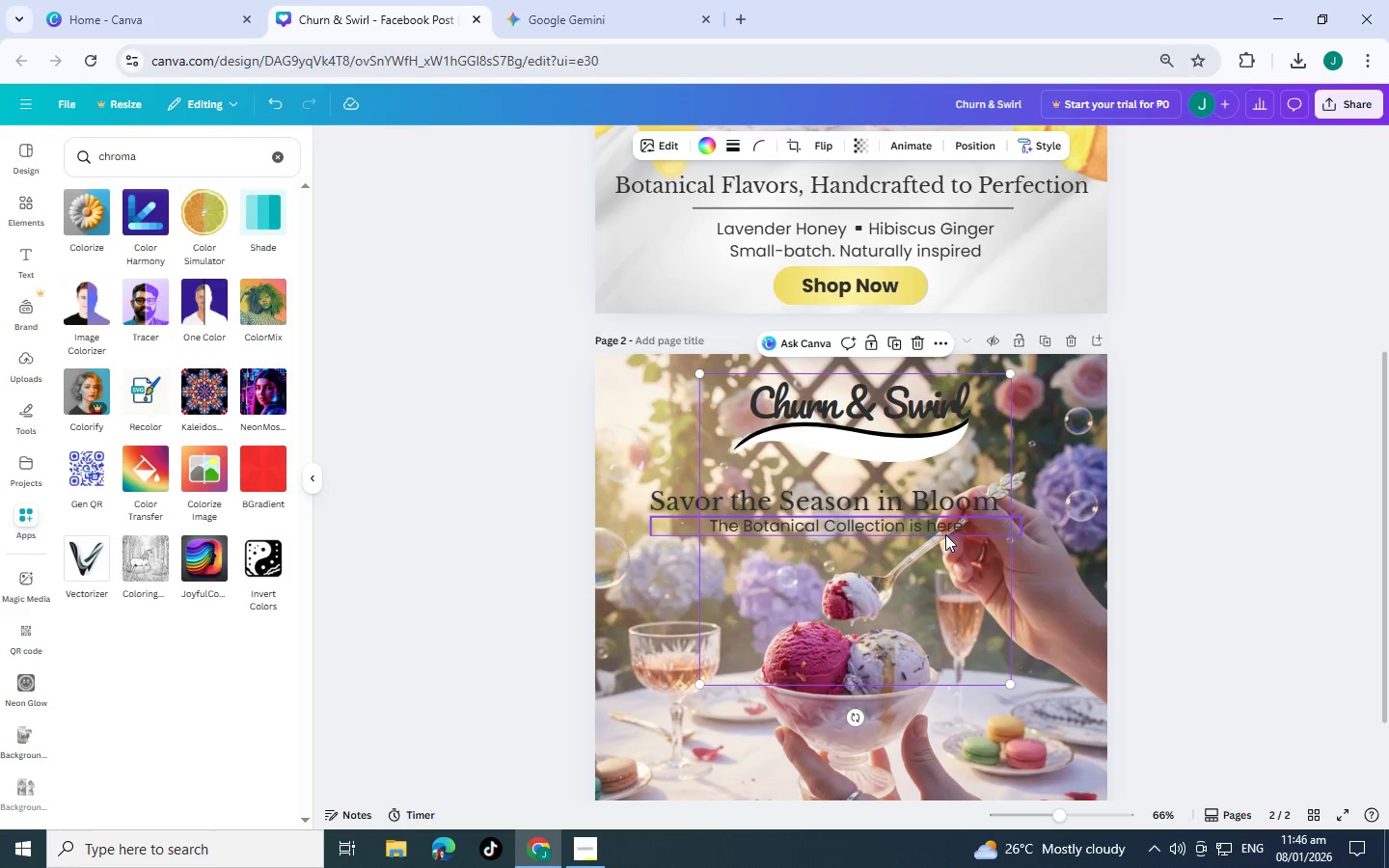 
key(Control+BracketLeft)
 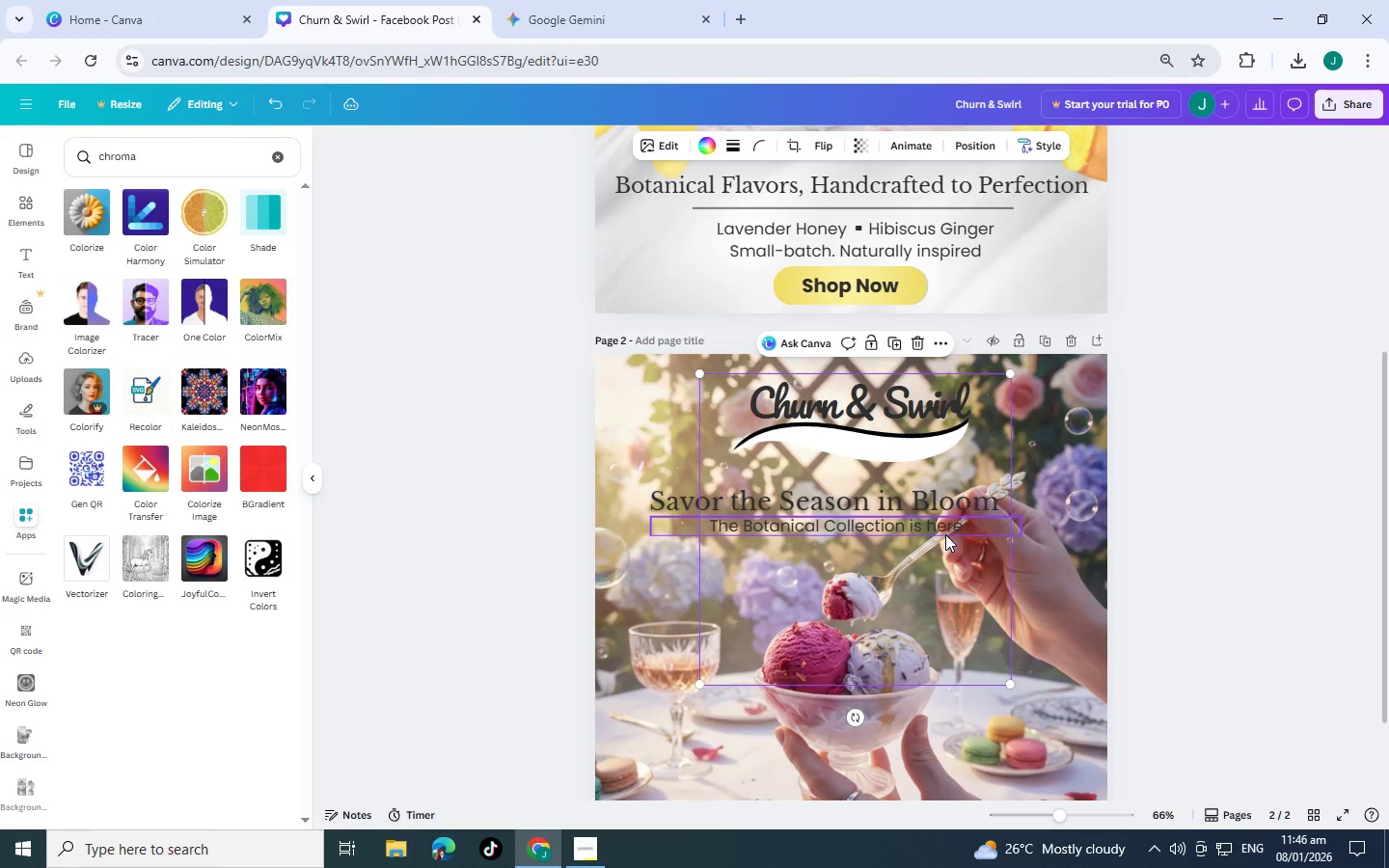 
key(Control+BracketRight)
 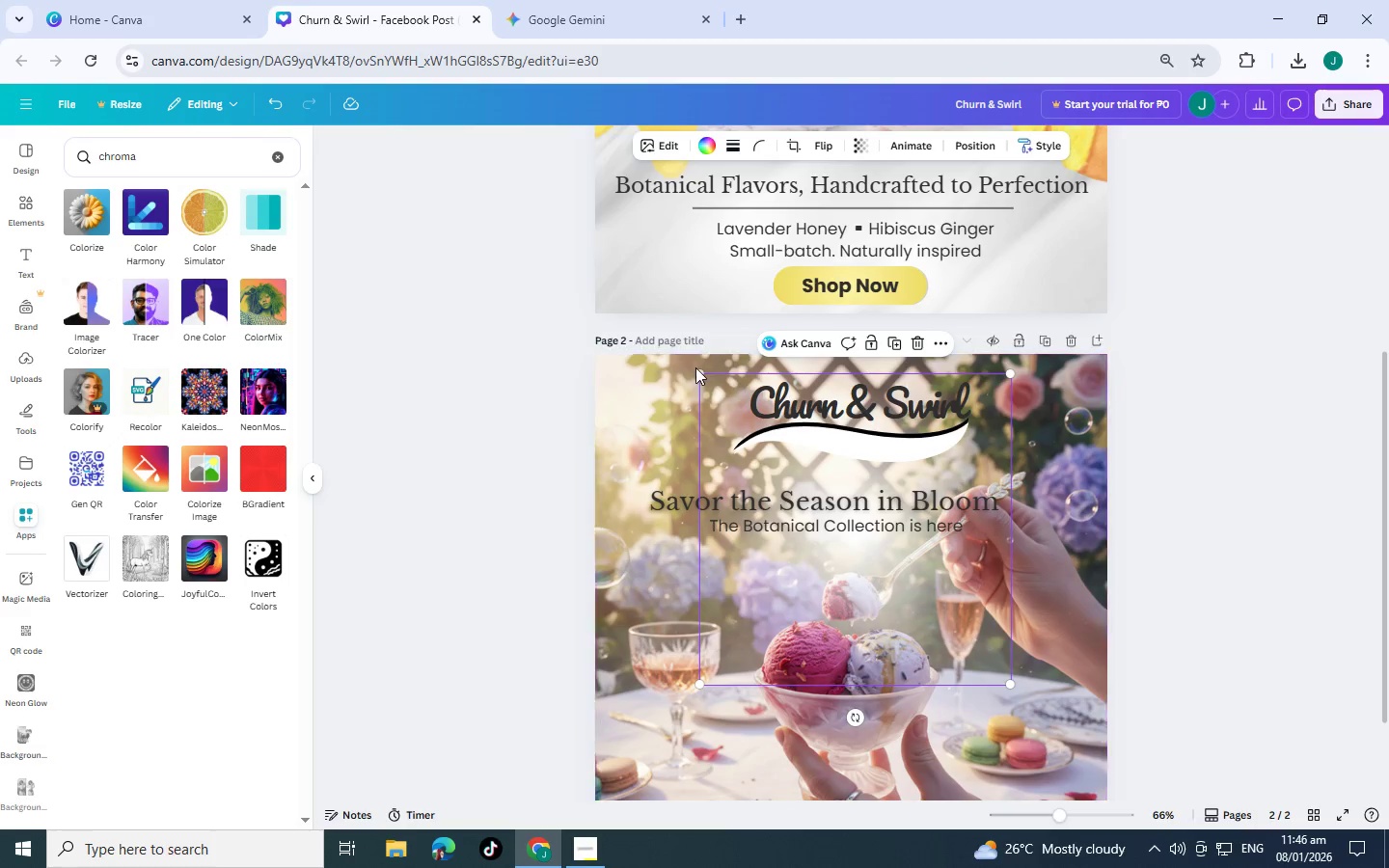 
left_click_drag(start_coordinate=[694, 371], to_coordinate=[802, 445])
 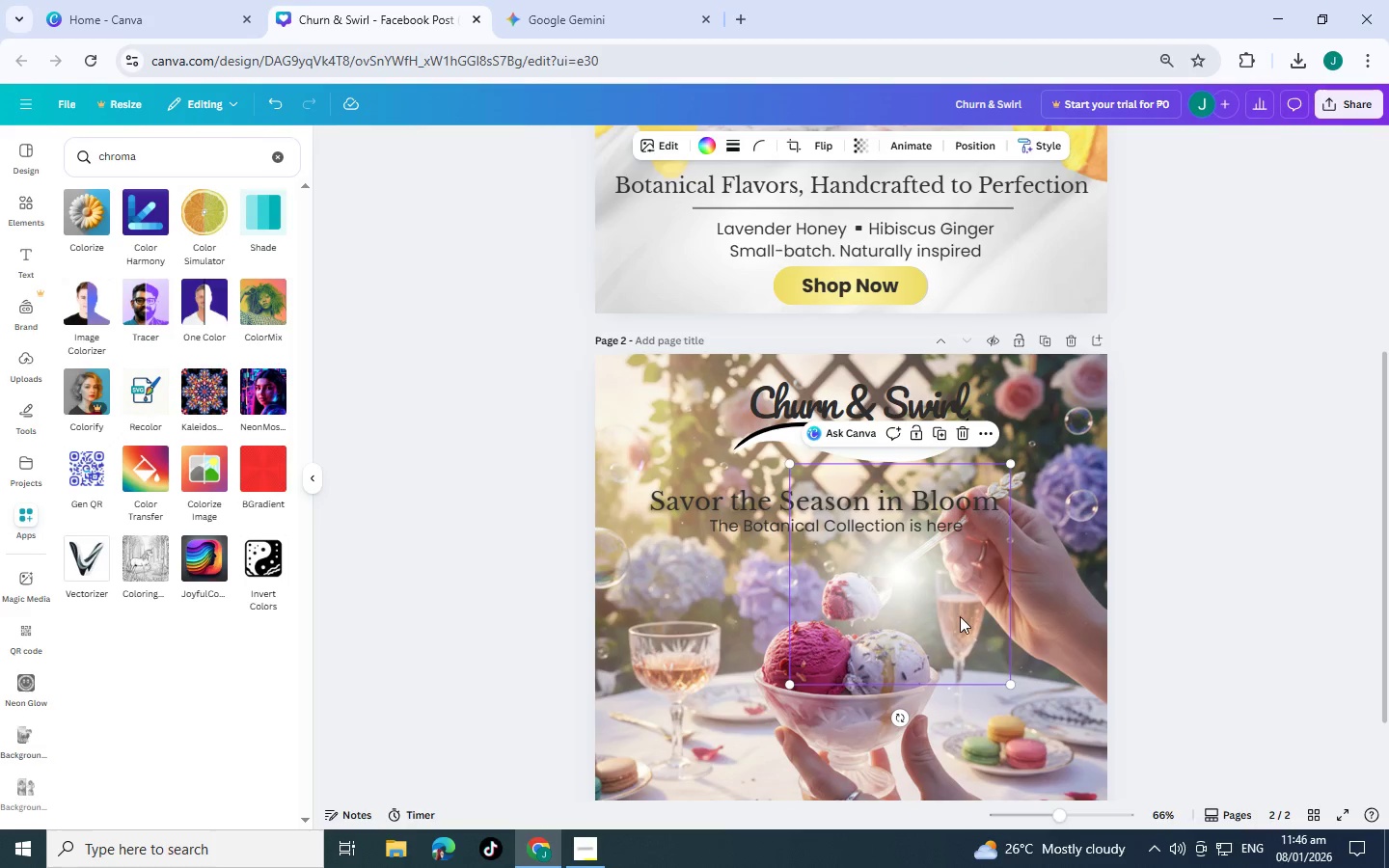 
left_click_drag(start_coordinate=[952, 613], to_coordinate=[773, 539])
 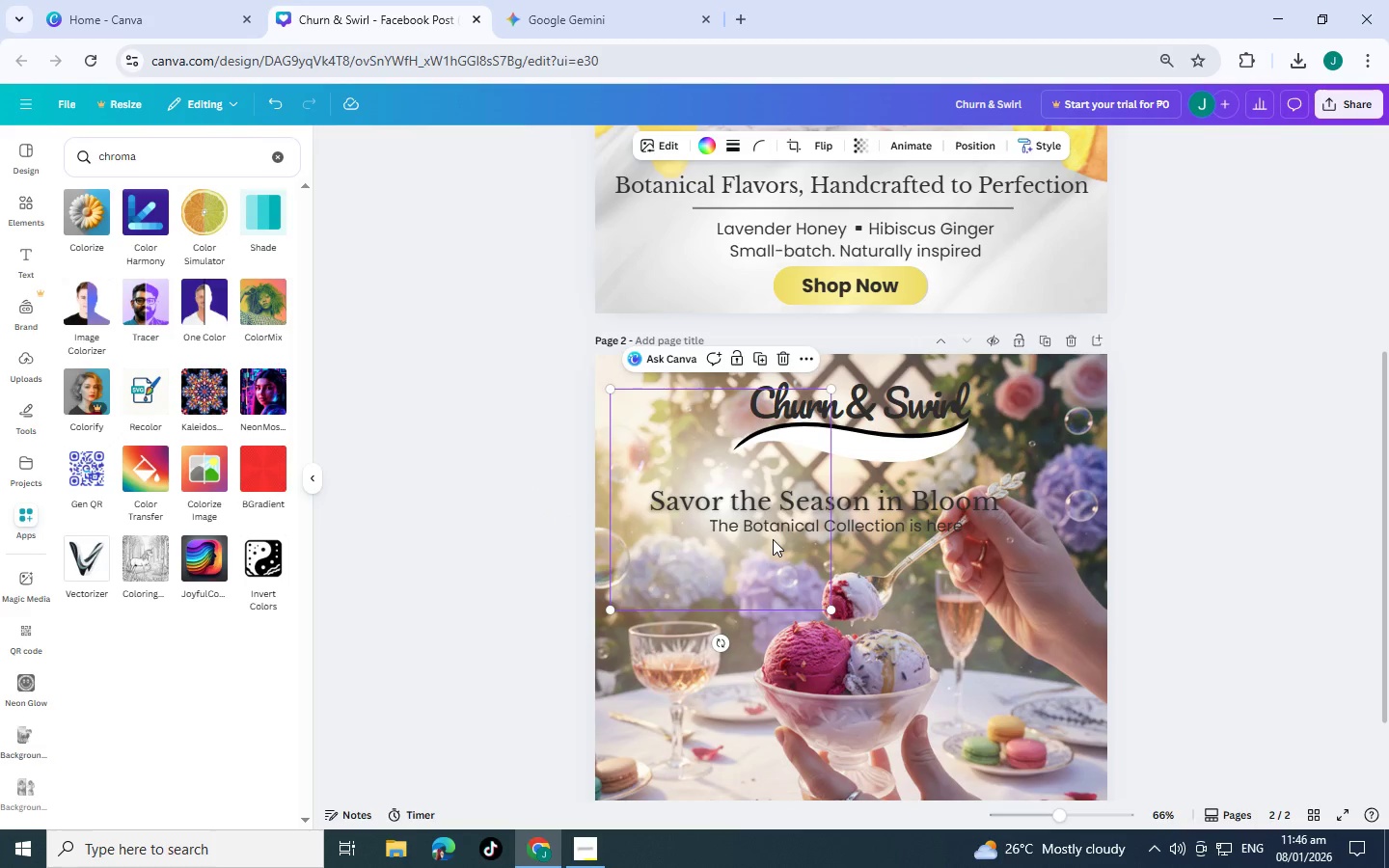 
key(Control+C)
 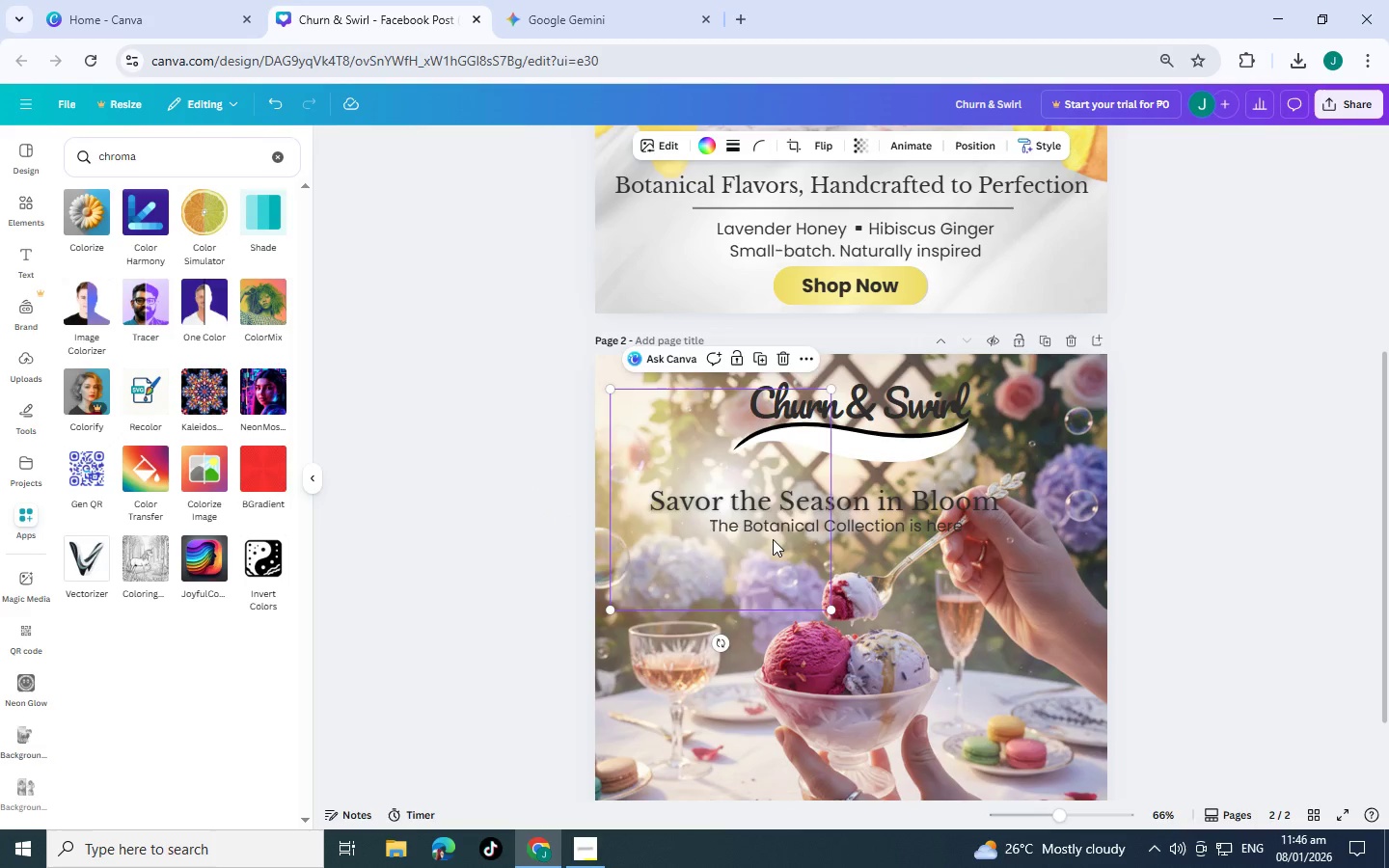 
key(Control+V)
 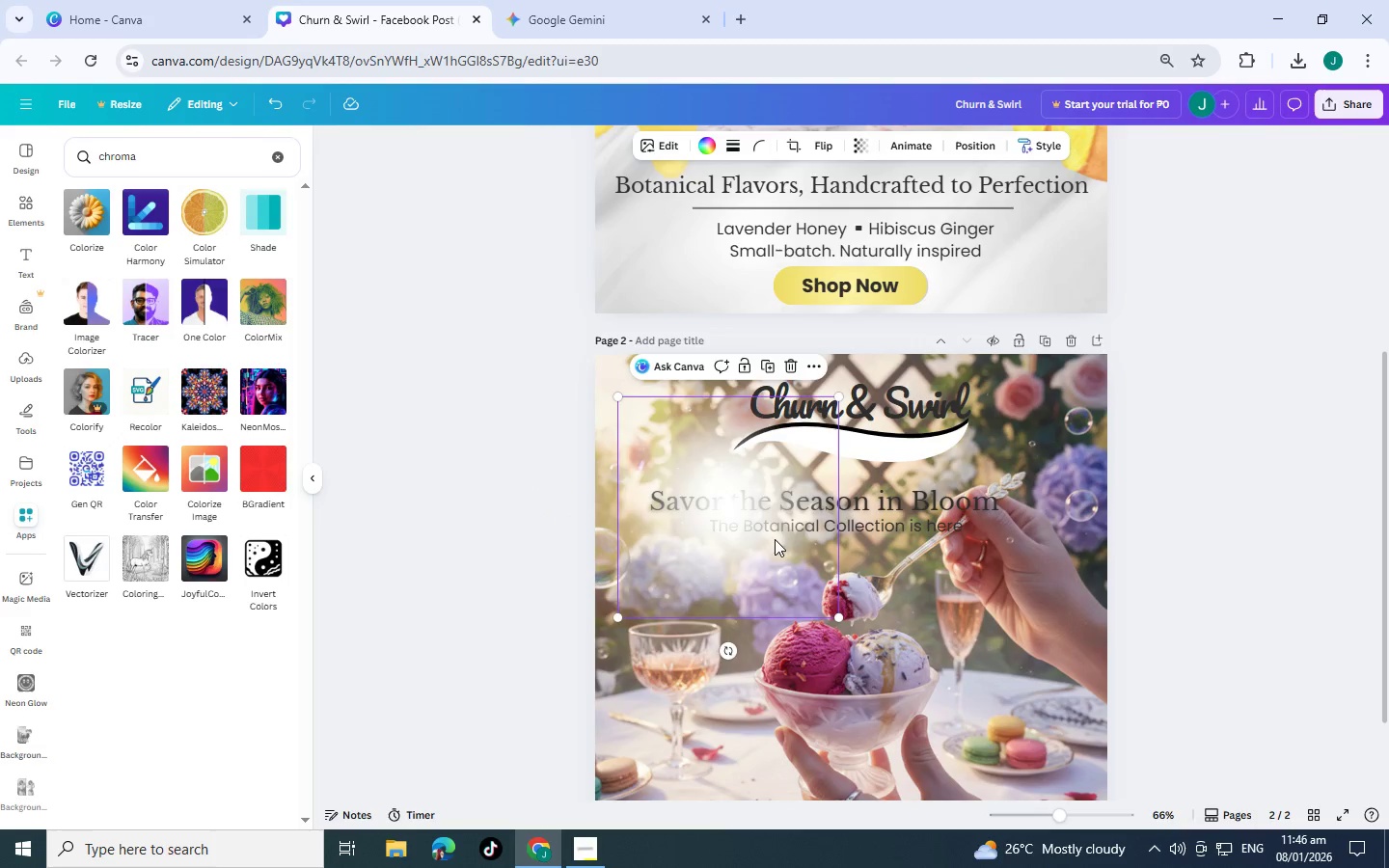 
left_click_drag(start_coordinate=[773, 539], to_coordinate=[861, 536])
 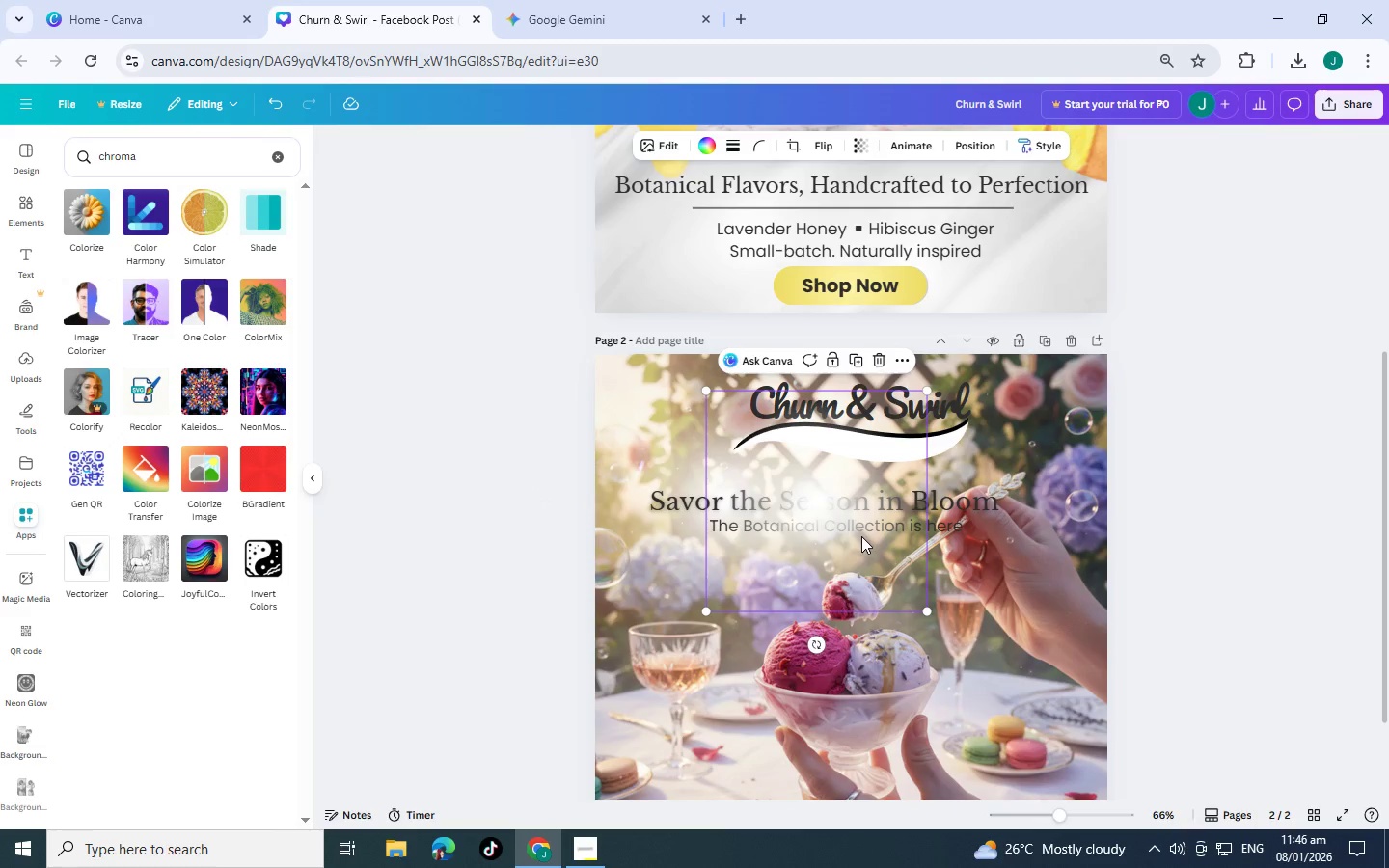 
key(Control+Z)
 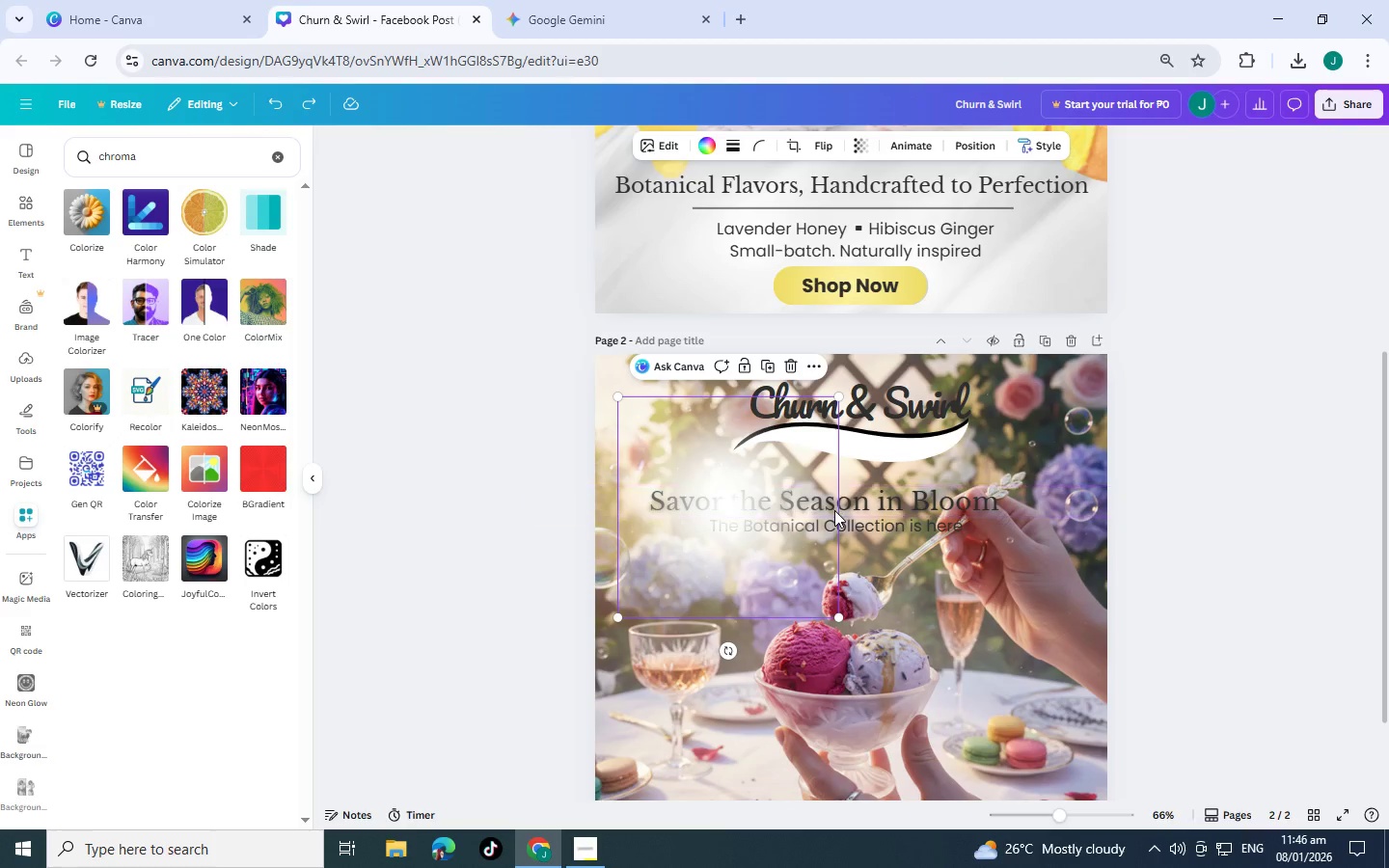 
key(Control+Z)
 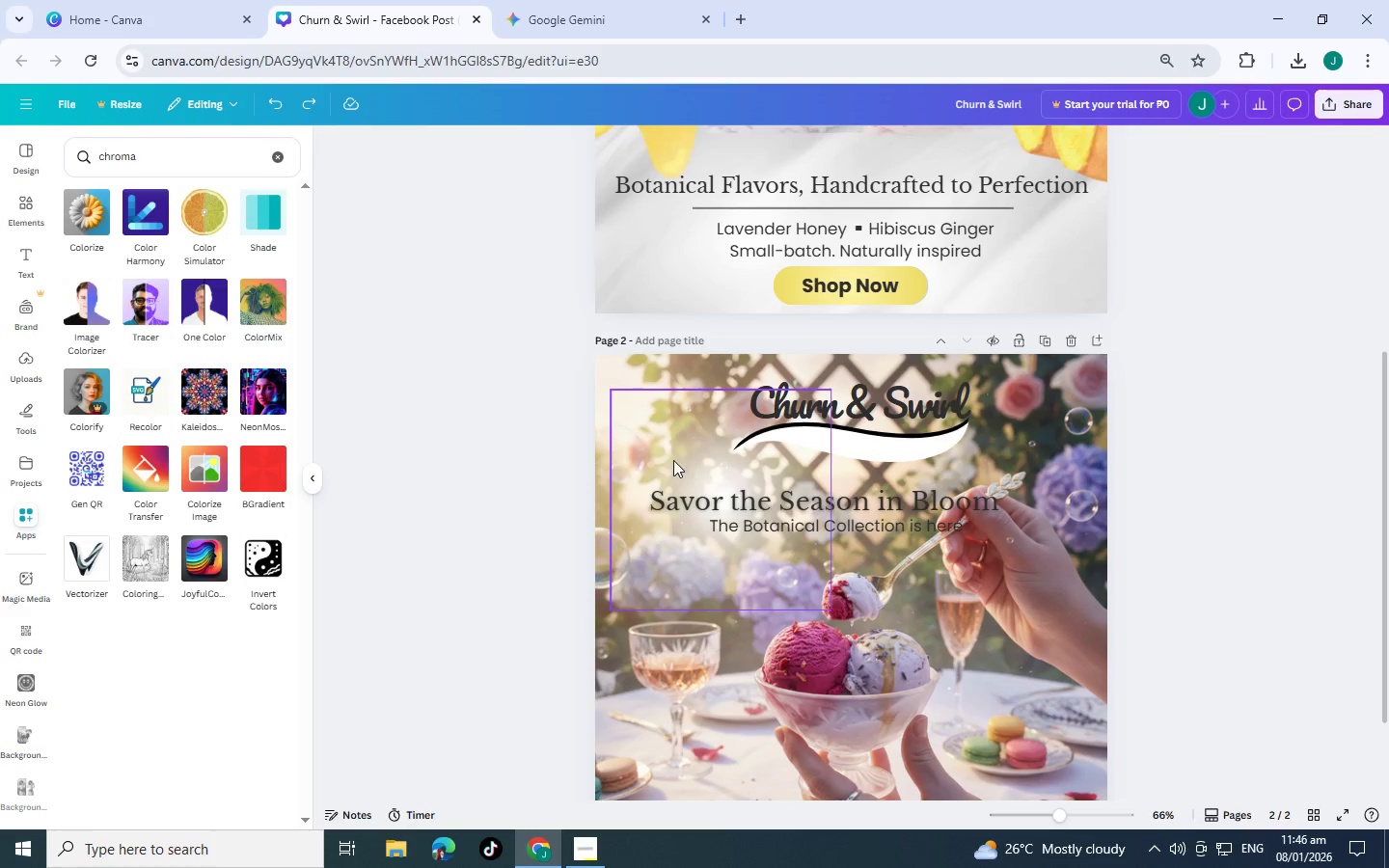 
left_click([671, 460])
 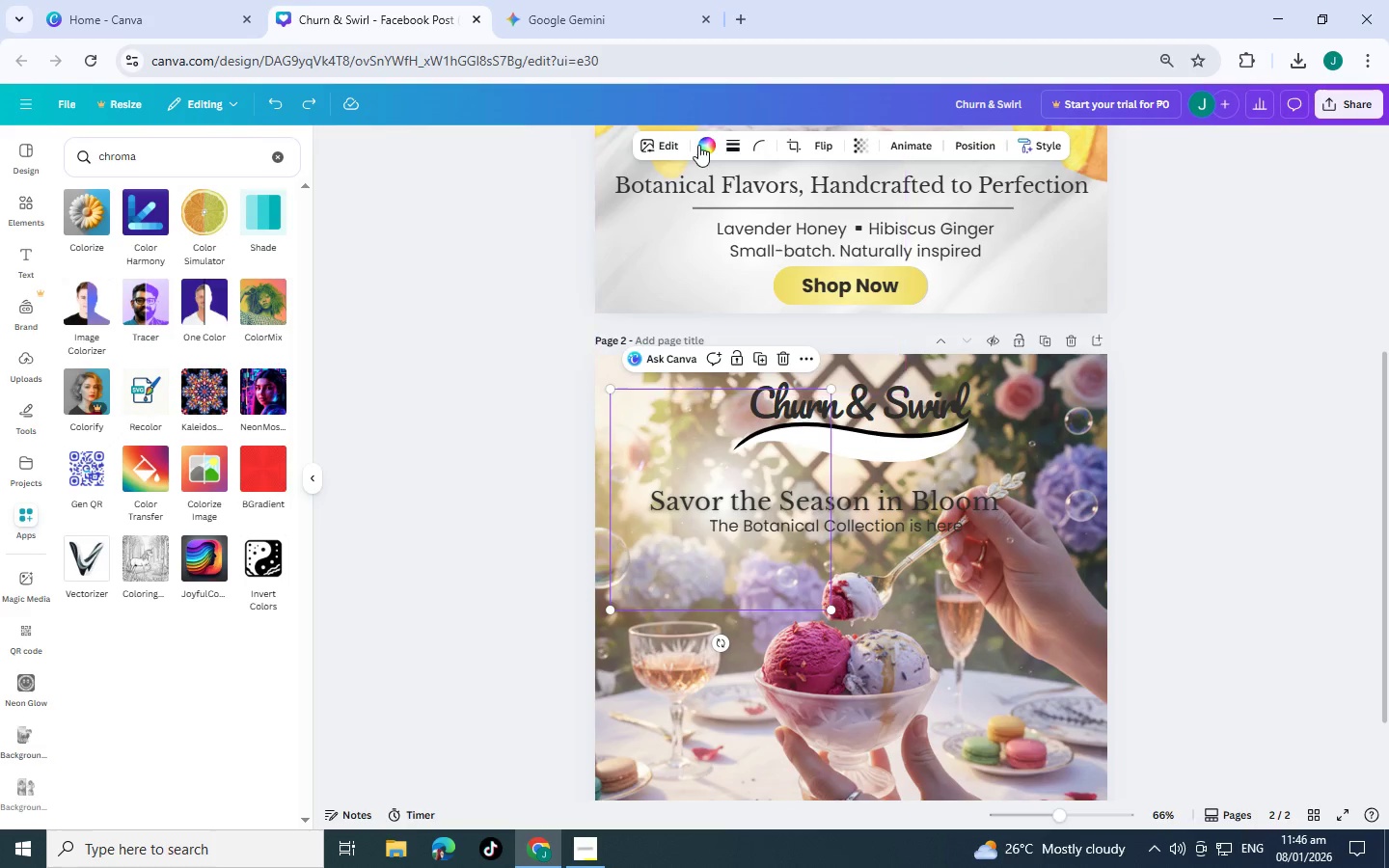 
left_click([704, 146])
 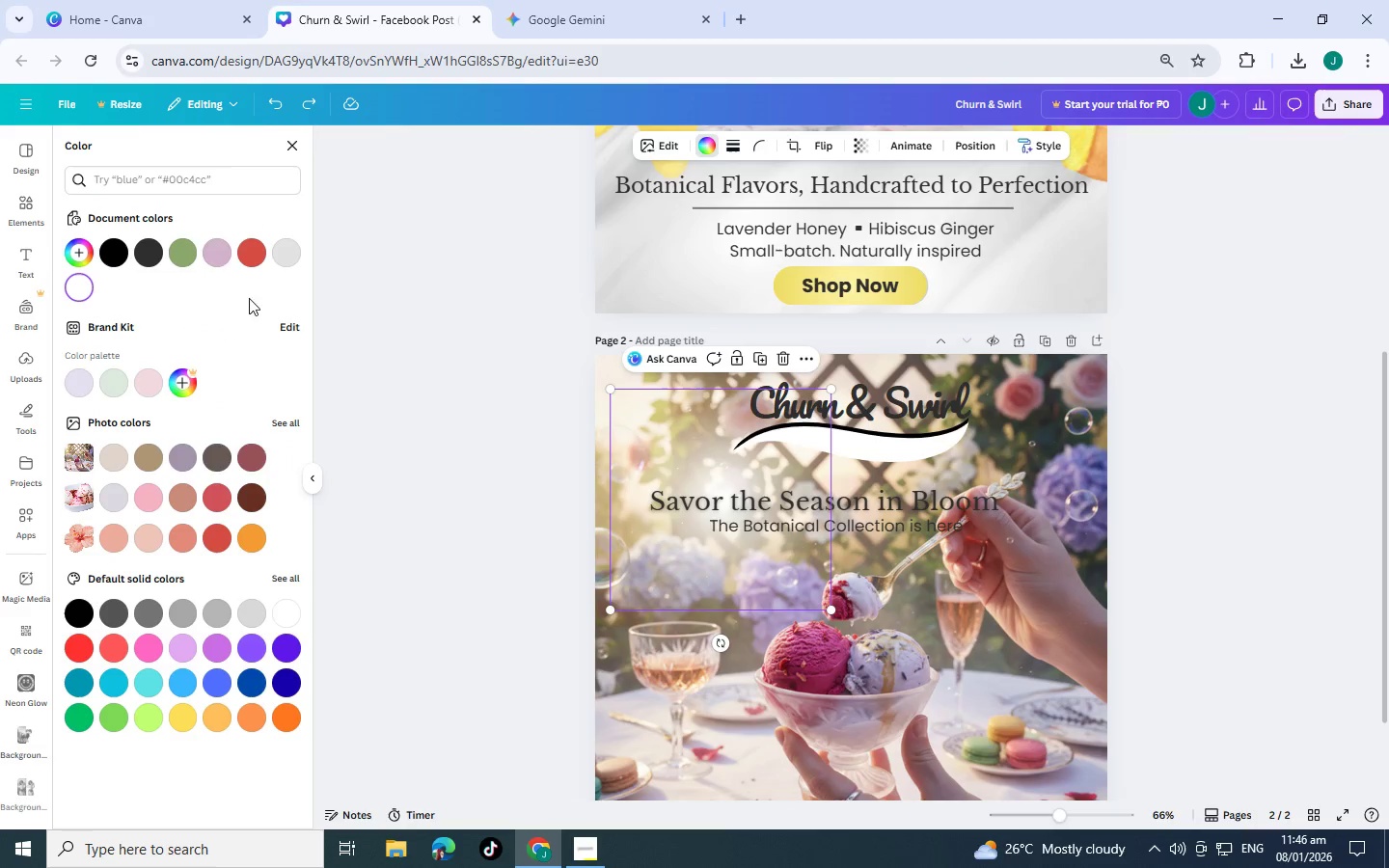 
left_click([189, 247])
 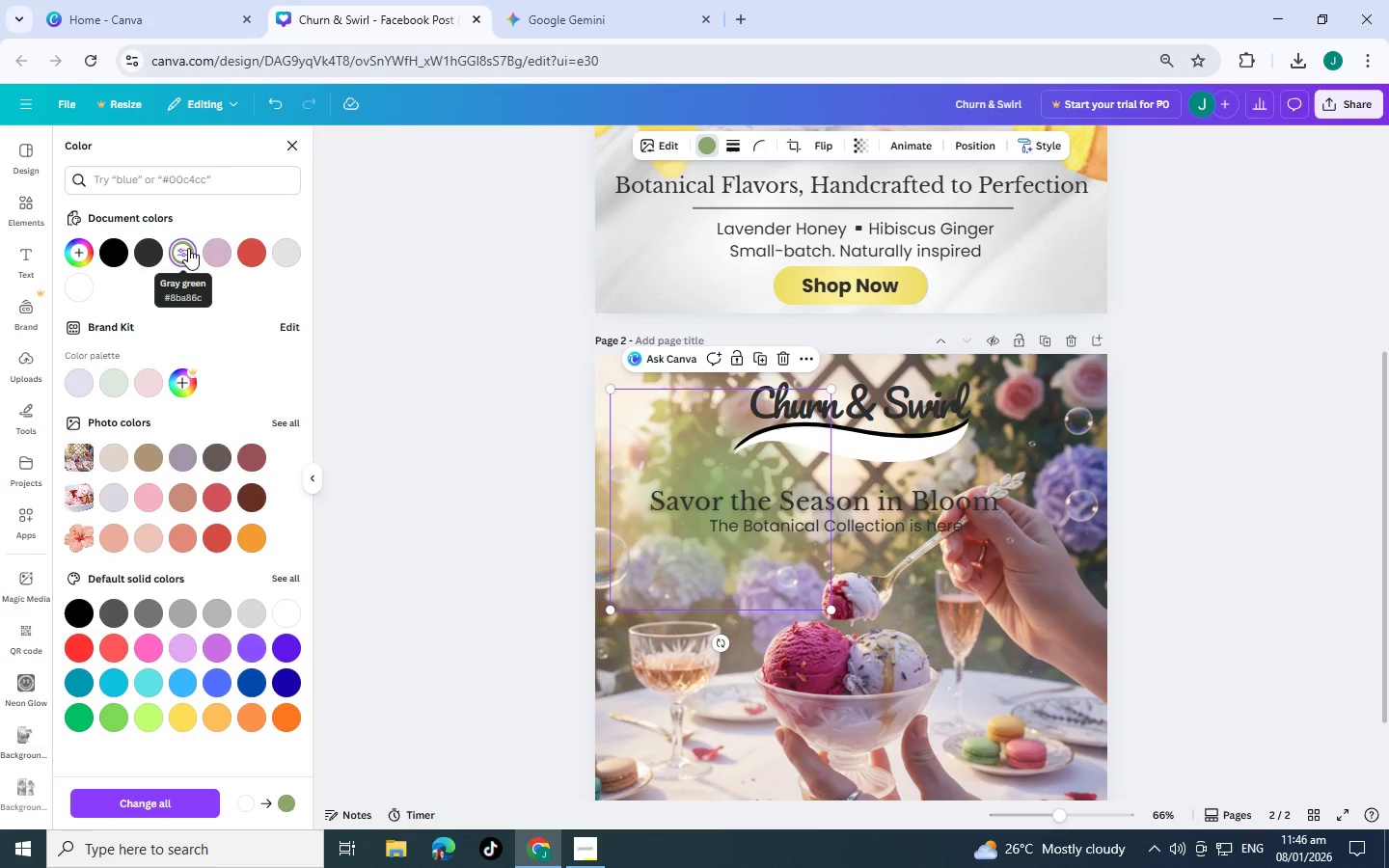 
left_click([187, 248])
 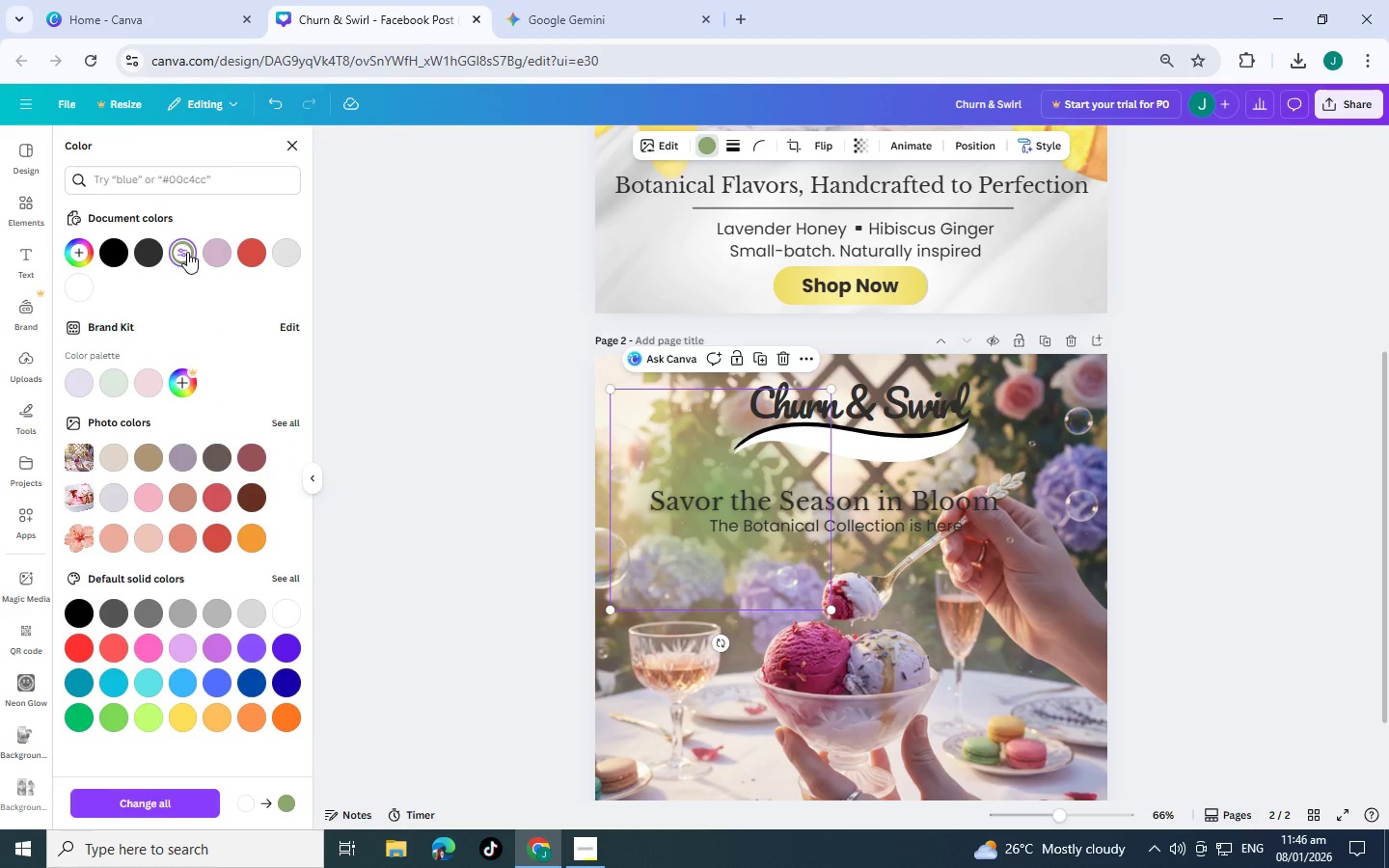 
left_click([183, 252])
 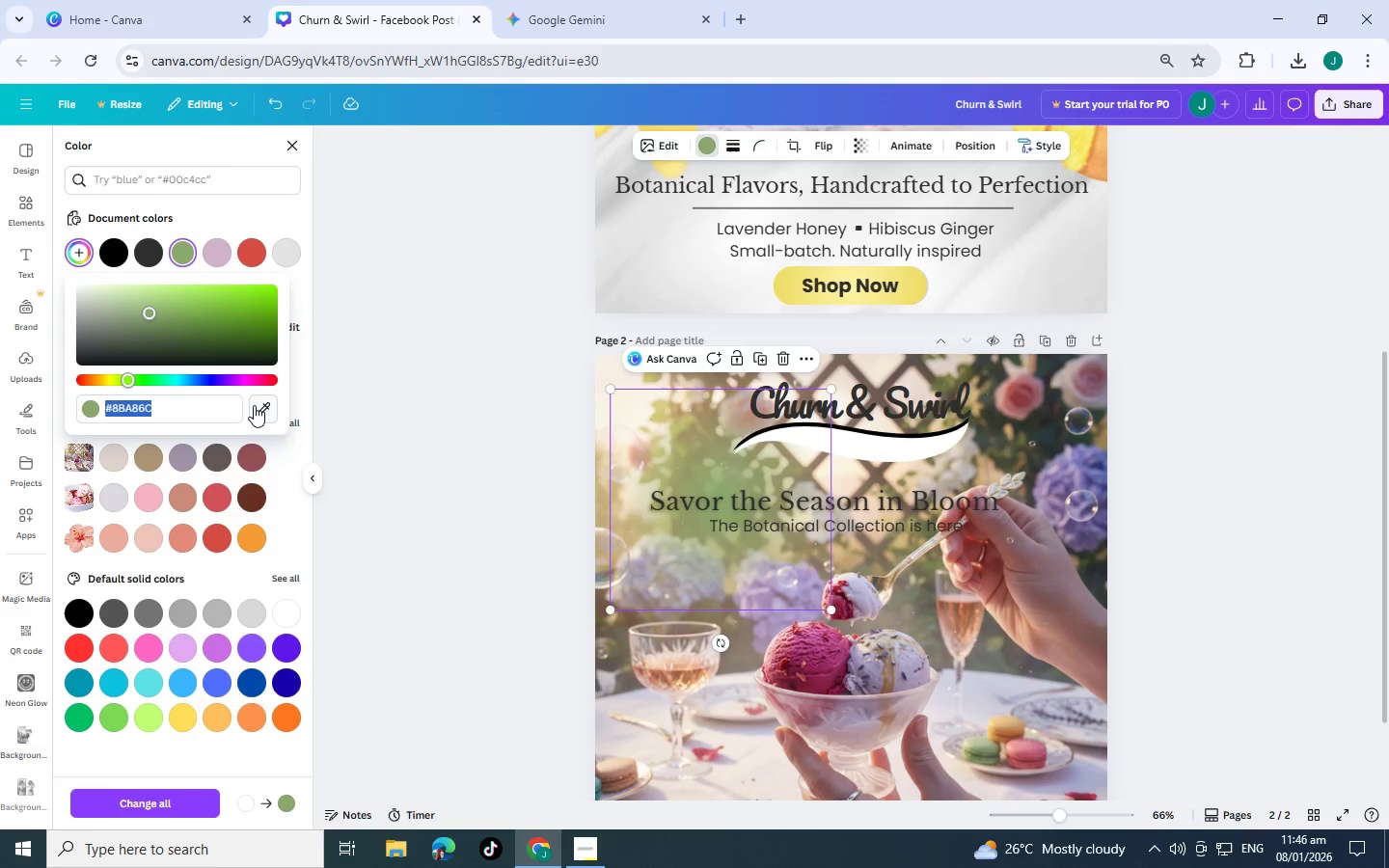 
left_click([257, 408])
 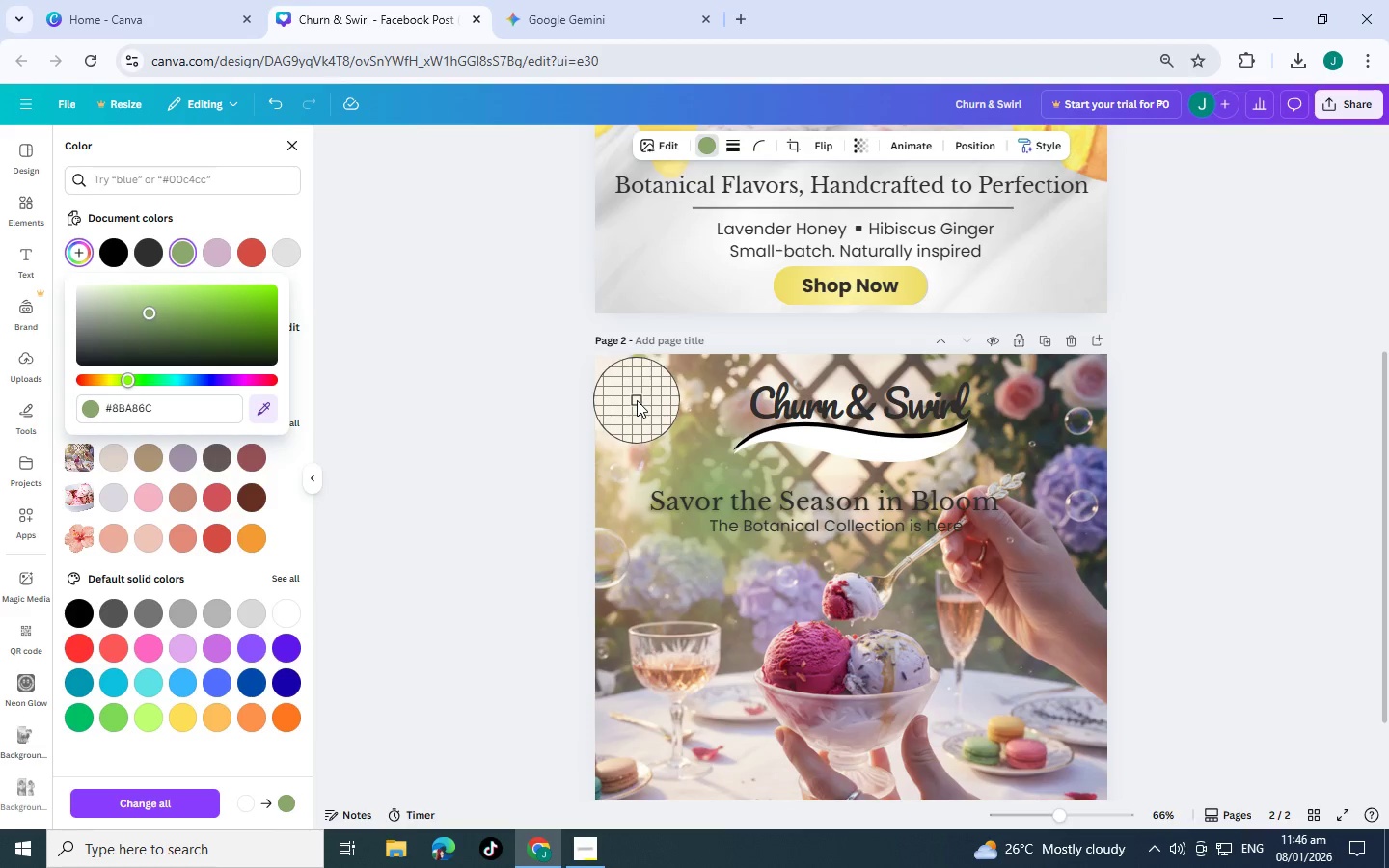 
left_click([637, 400])
 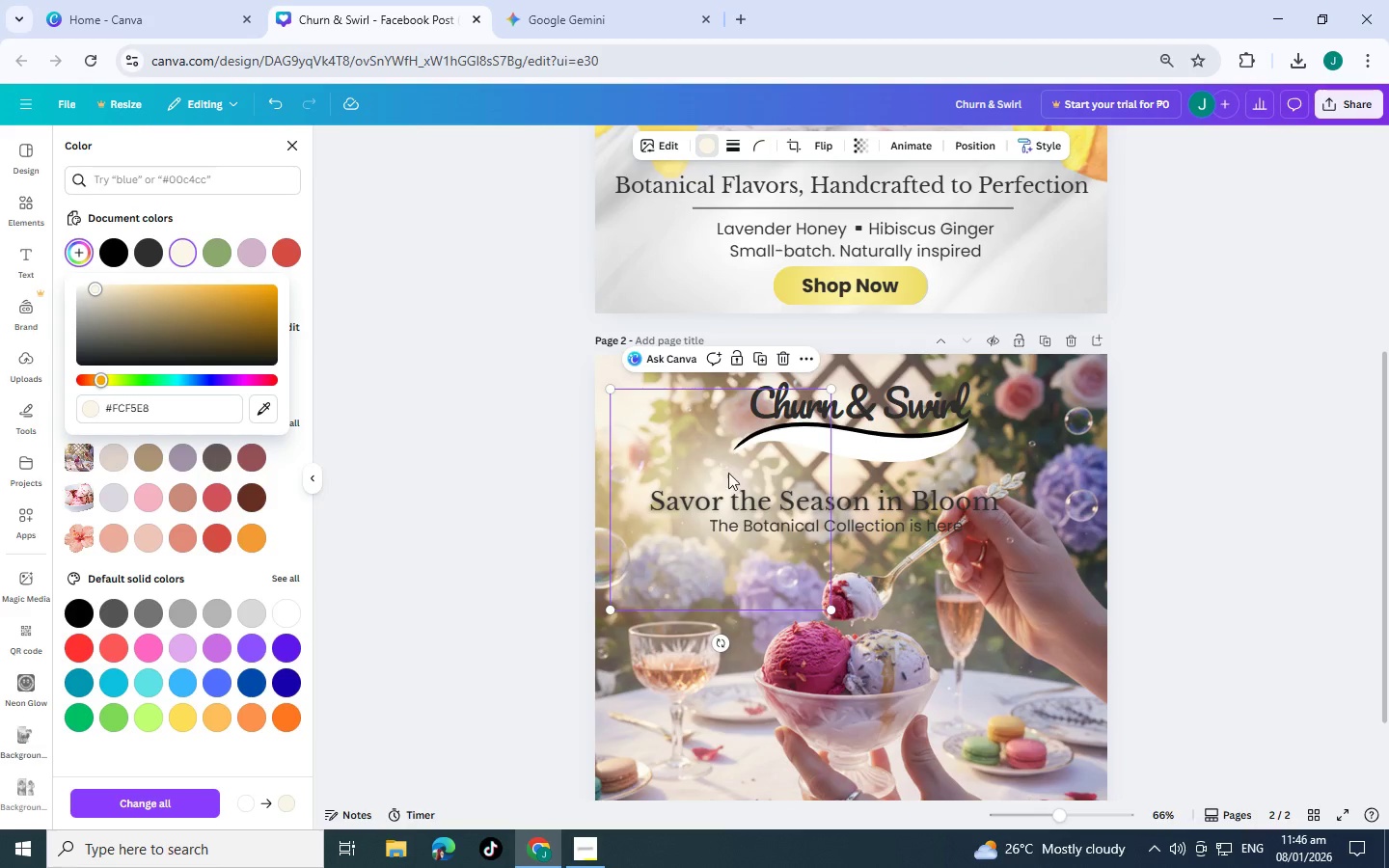 
left_click_drag(start_coordinate=[730, 482], to_coordinate=[812, 482])
 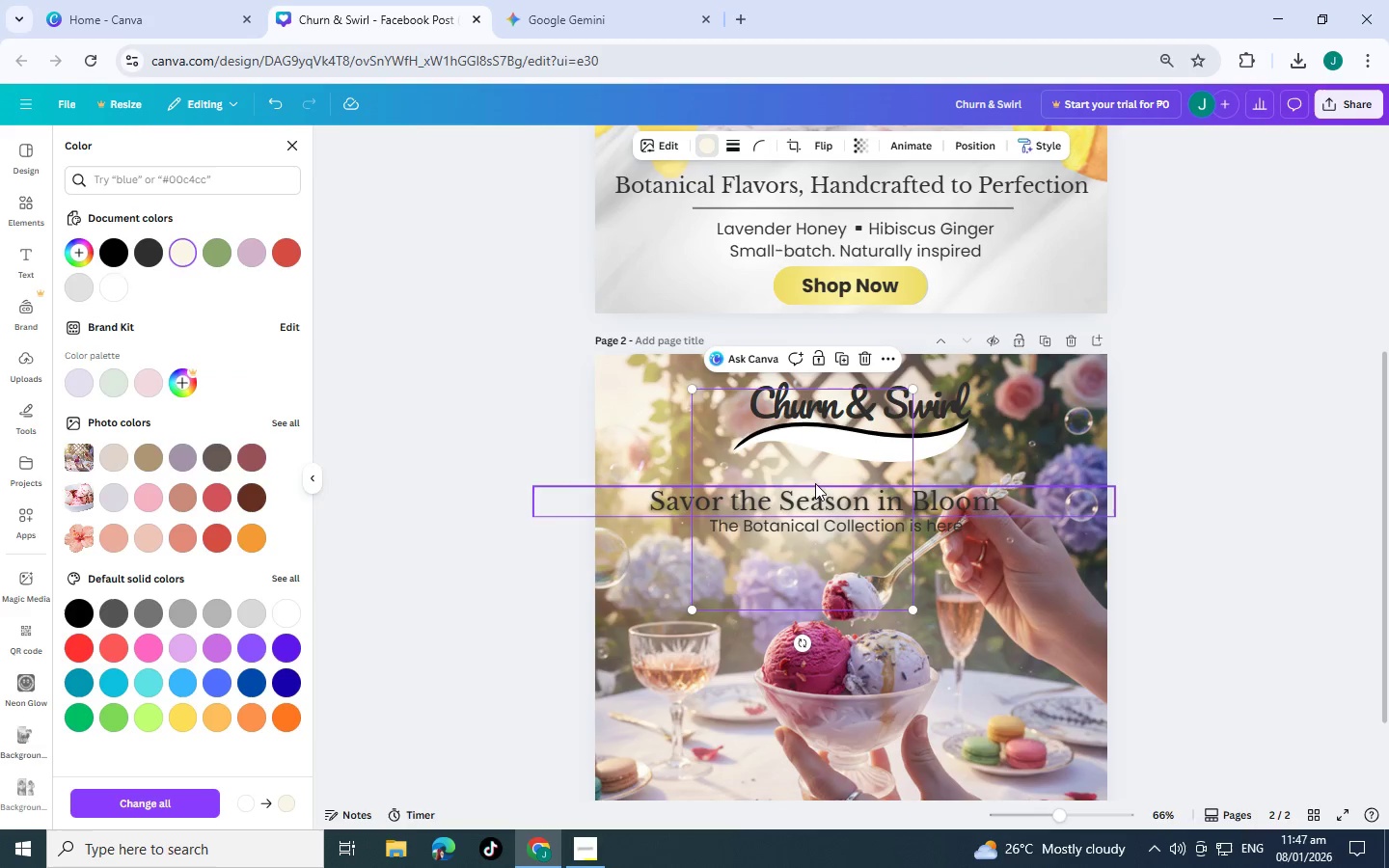 
hold_key(key=ControlLeft, duration=0.38)
 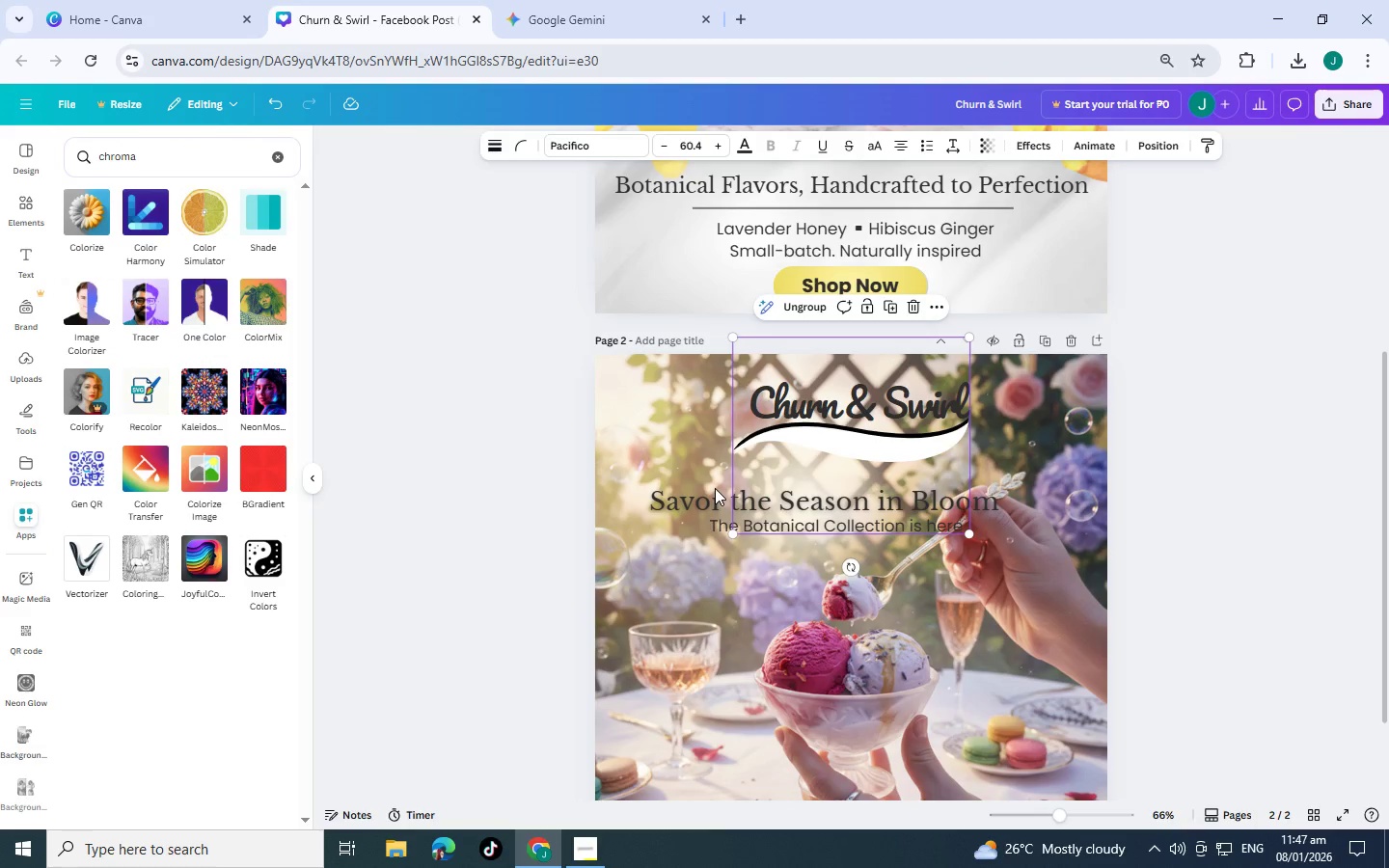 
hold_key(key=ControlLeft, duration=0.48)
 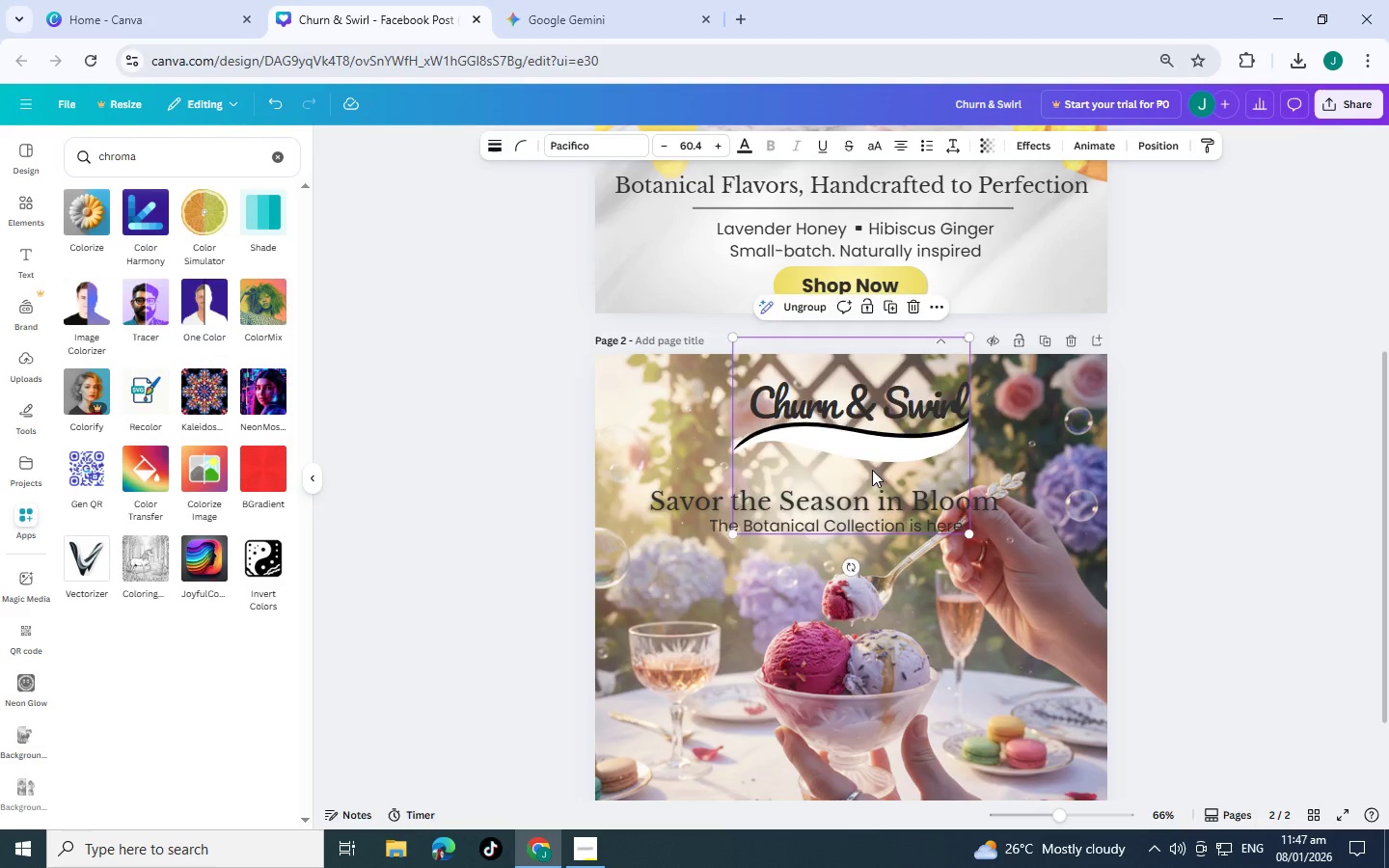 
left_click_drag(start_coordinate=[885, 462], to_coordinate=[870, 476])
 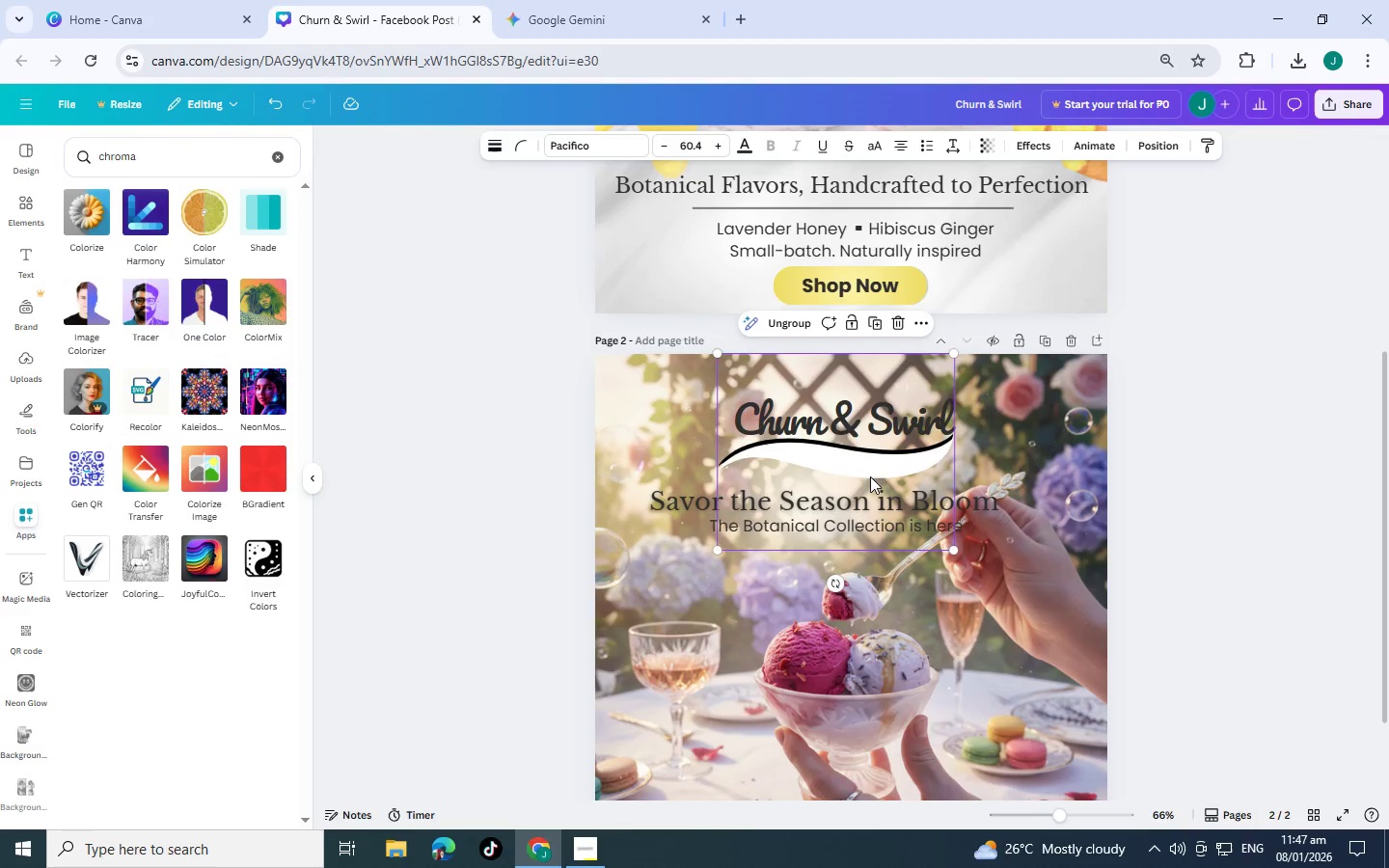 
key(Control+Z)
 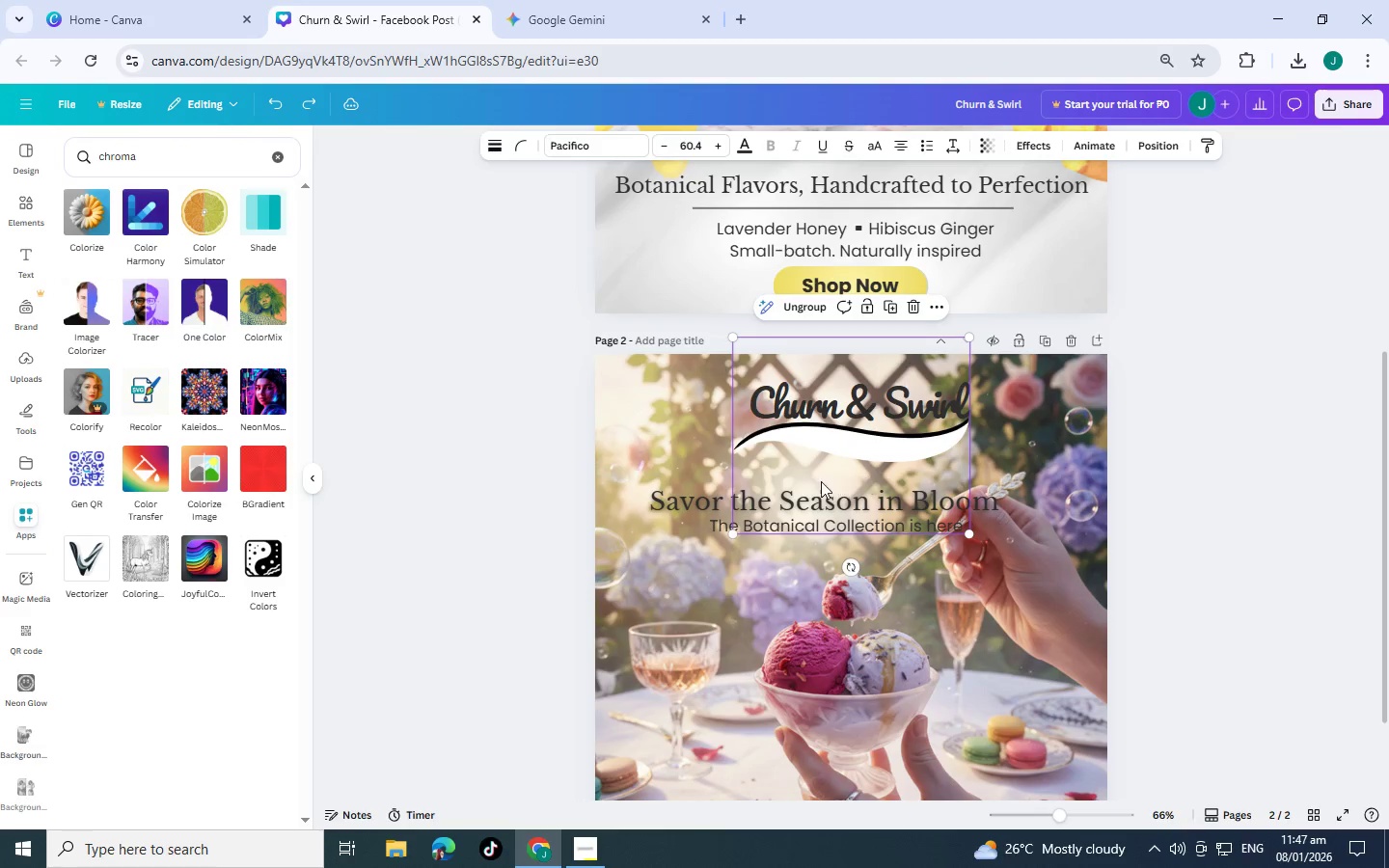 
left_click([792, 474])
 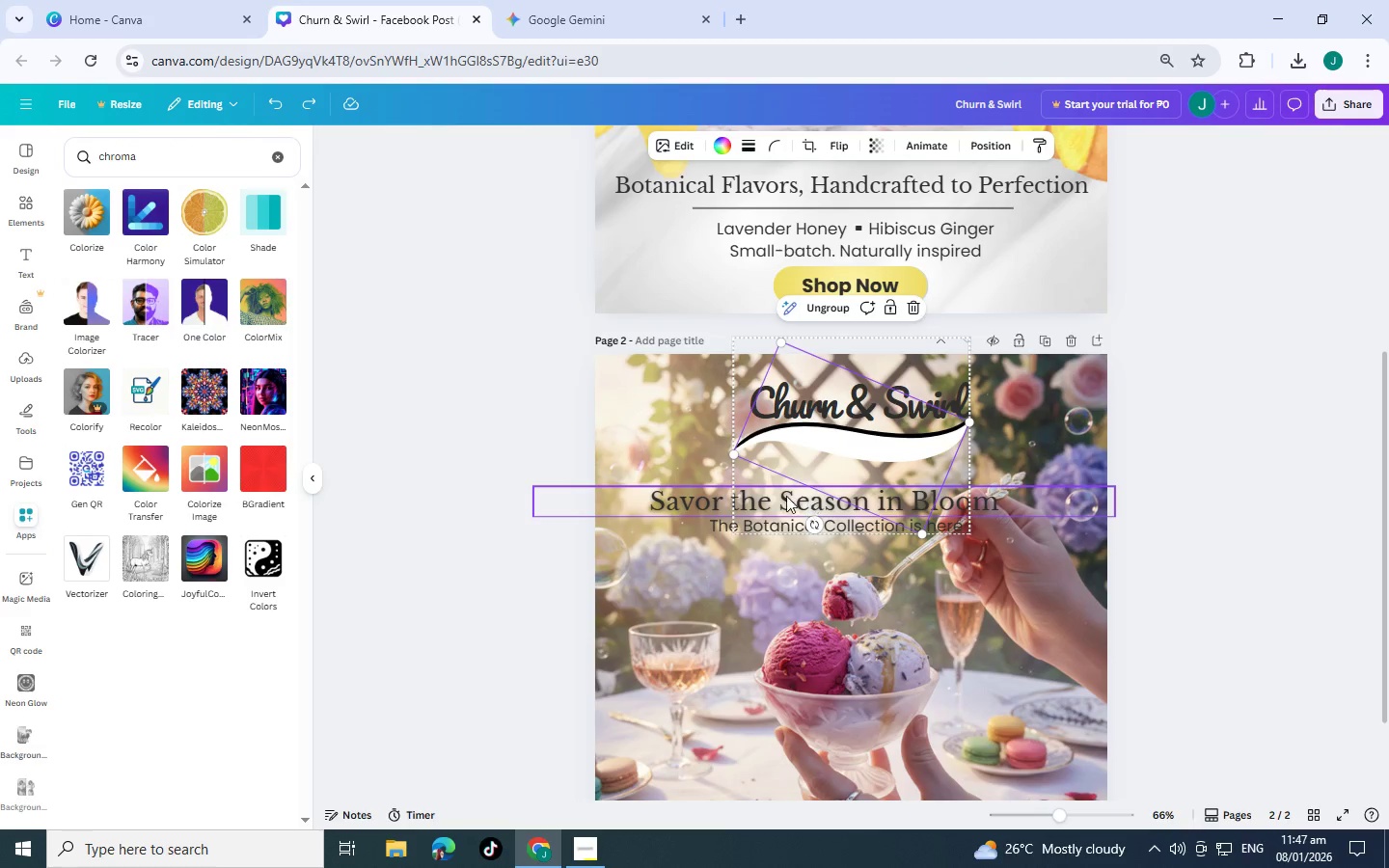 
left_click([728, 486])
 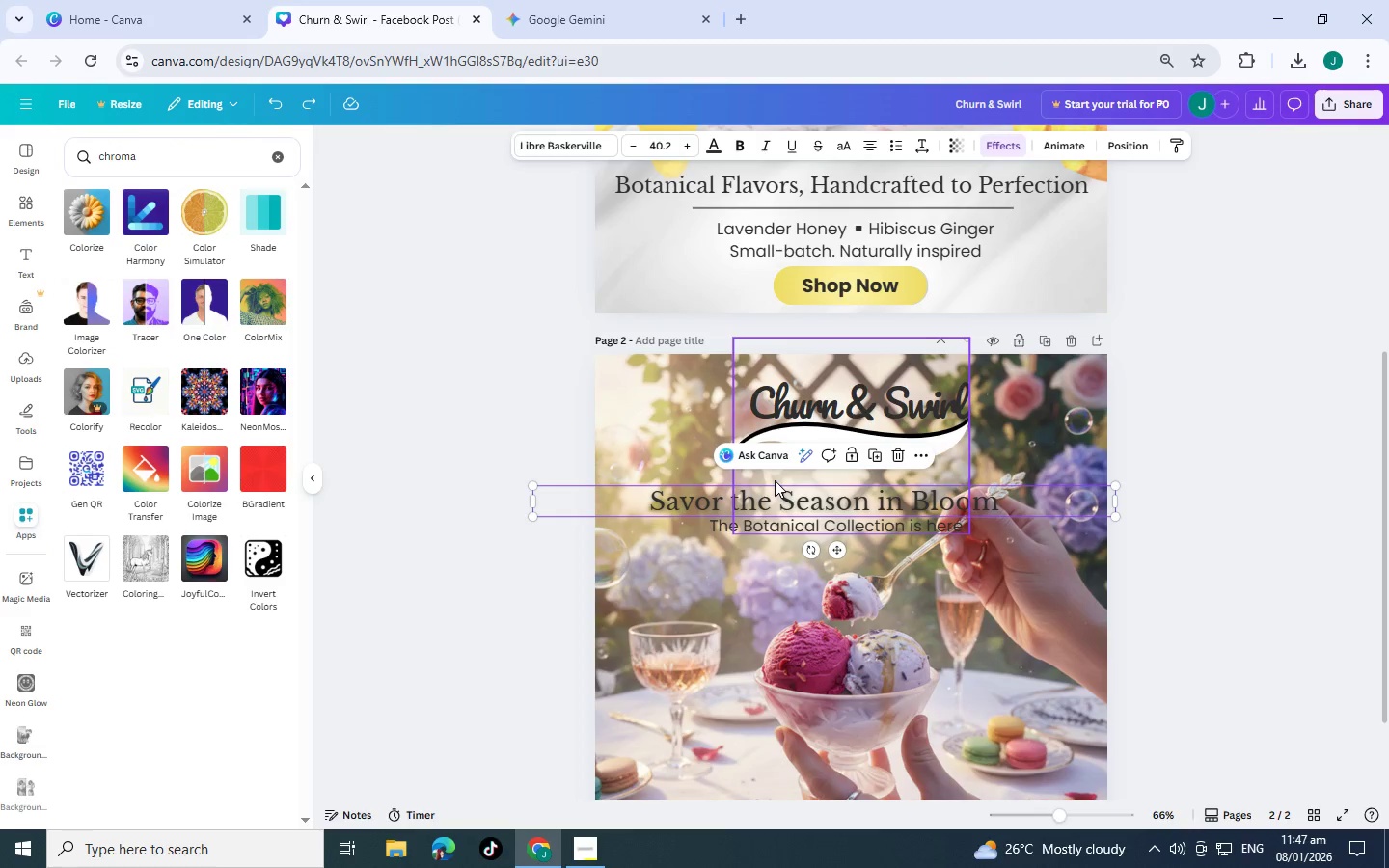 
key(Control+C)
 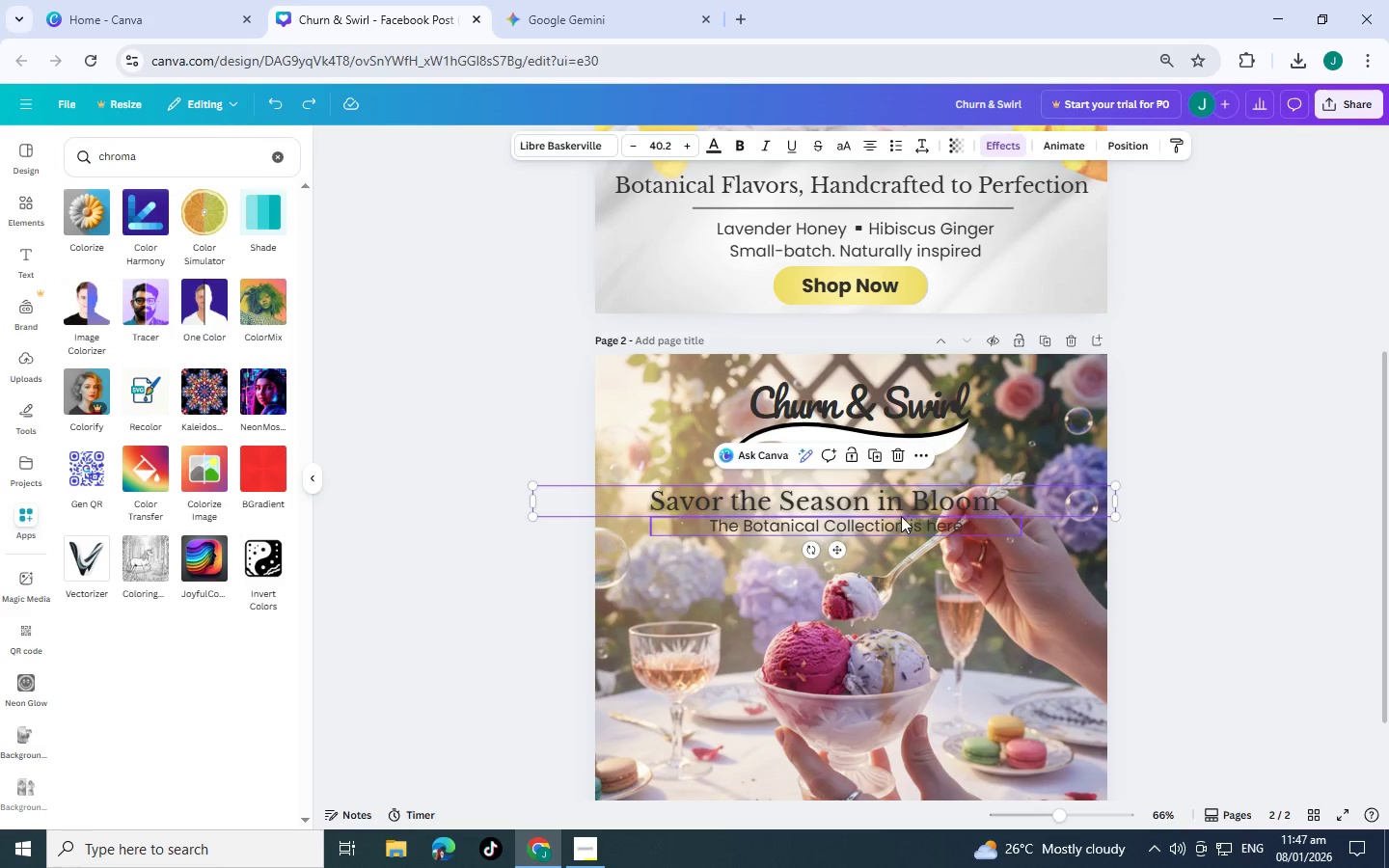 
key(Control+V)
 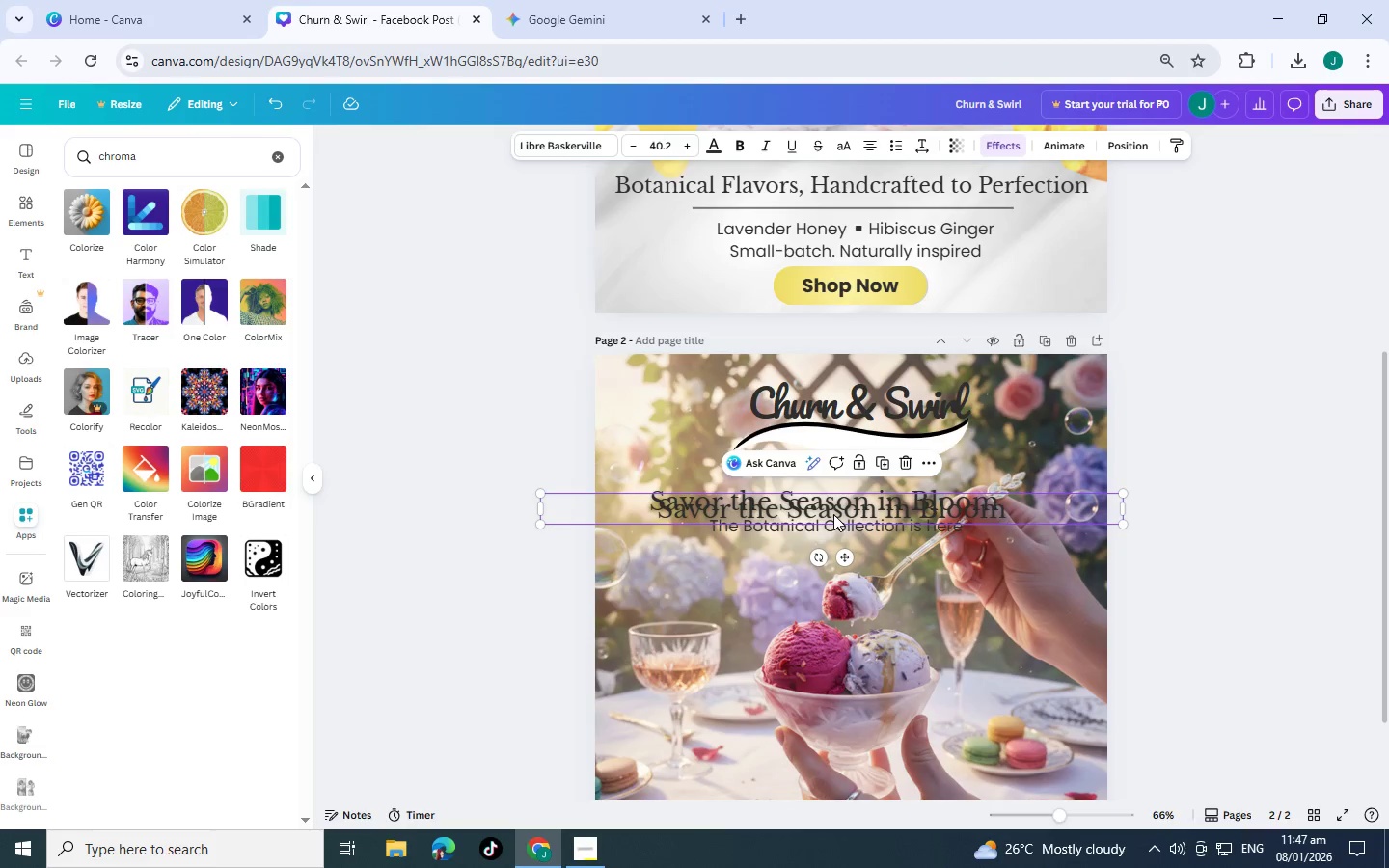 
key(Control+Z)
 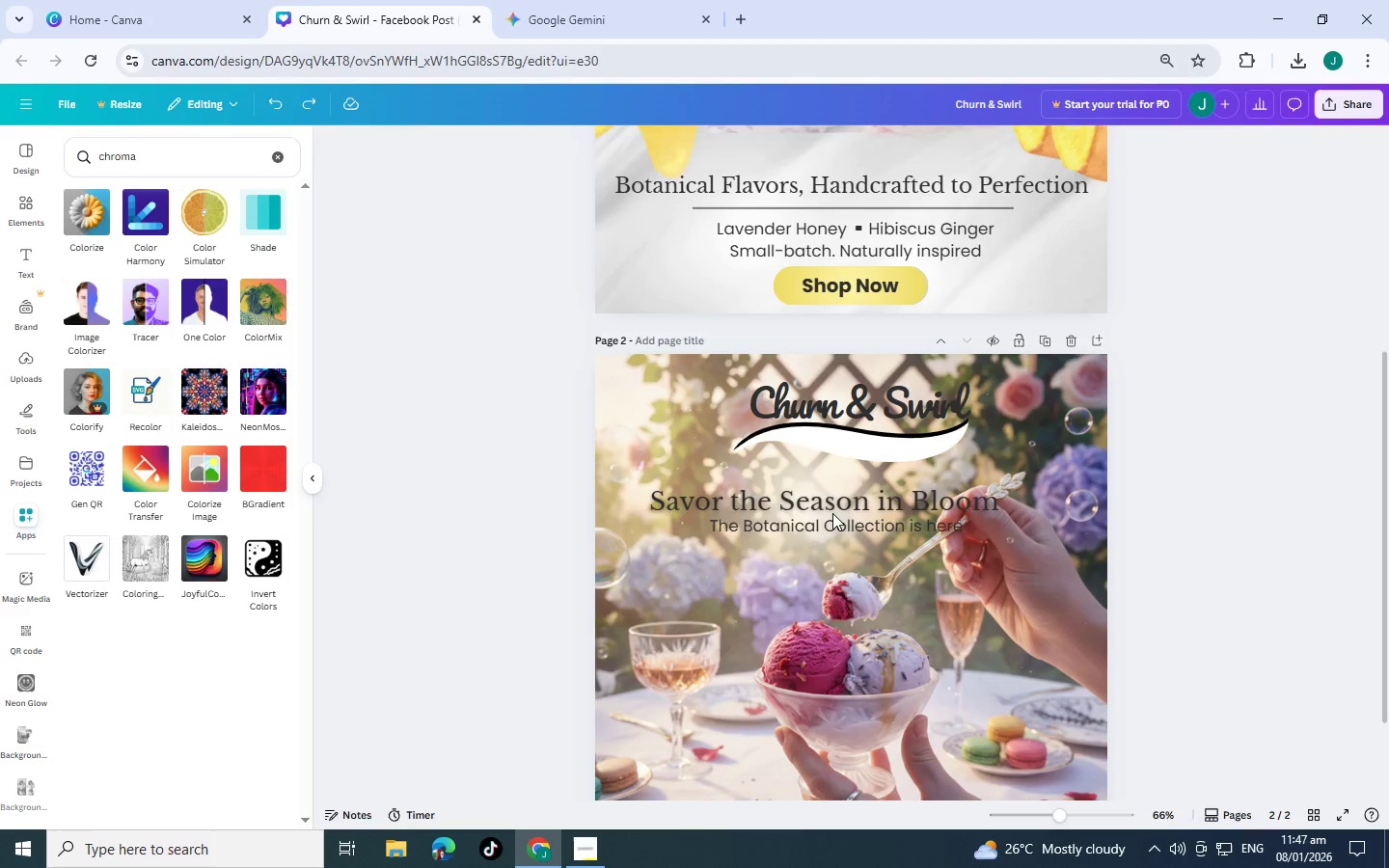 
key(Control+Z)
 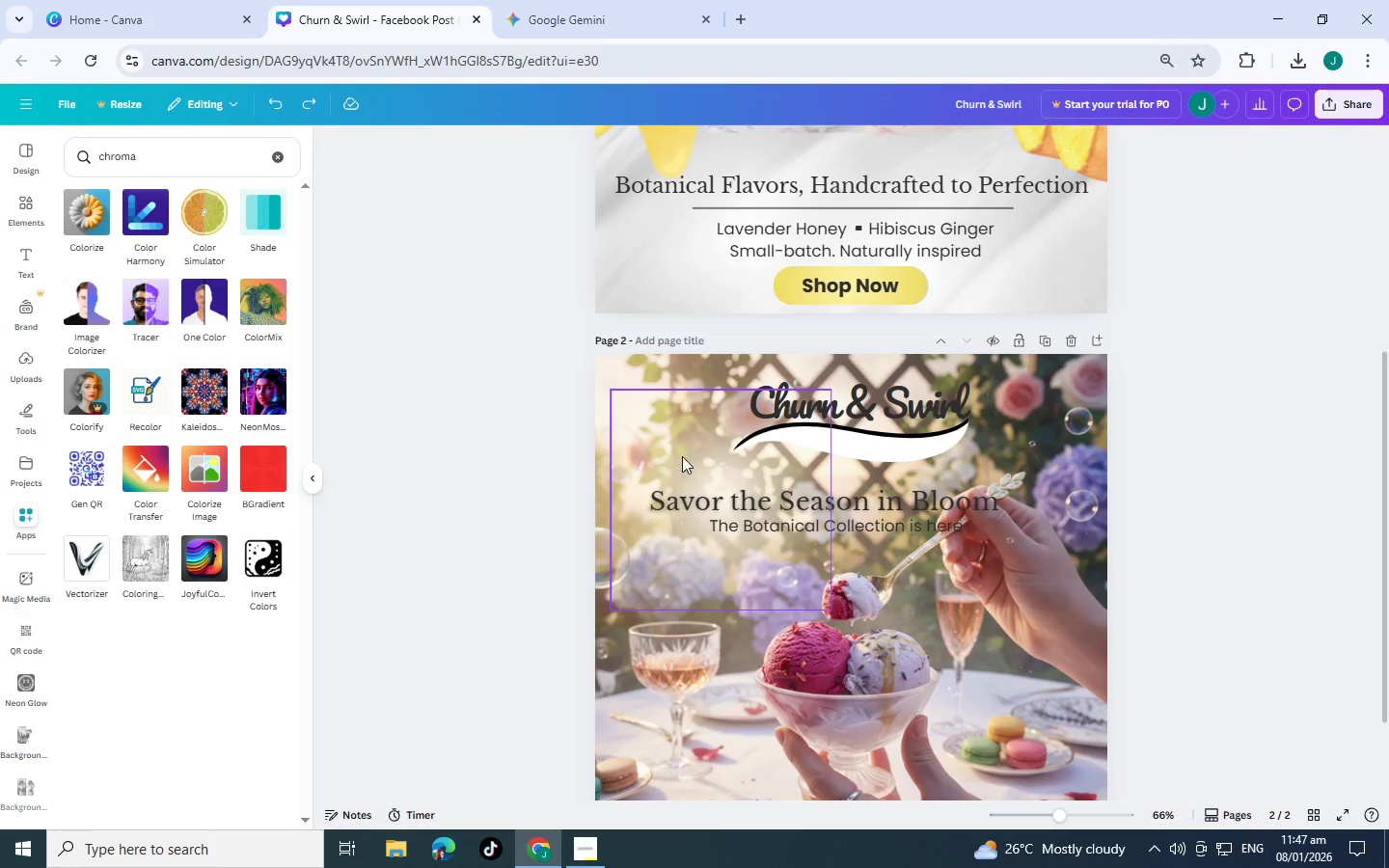 
left_click([685, 452])
 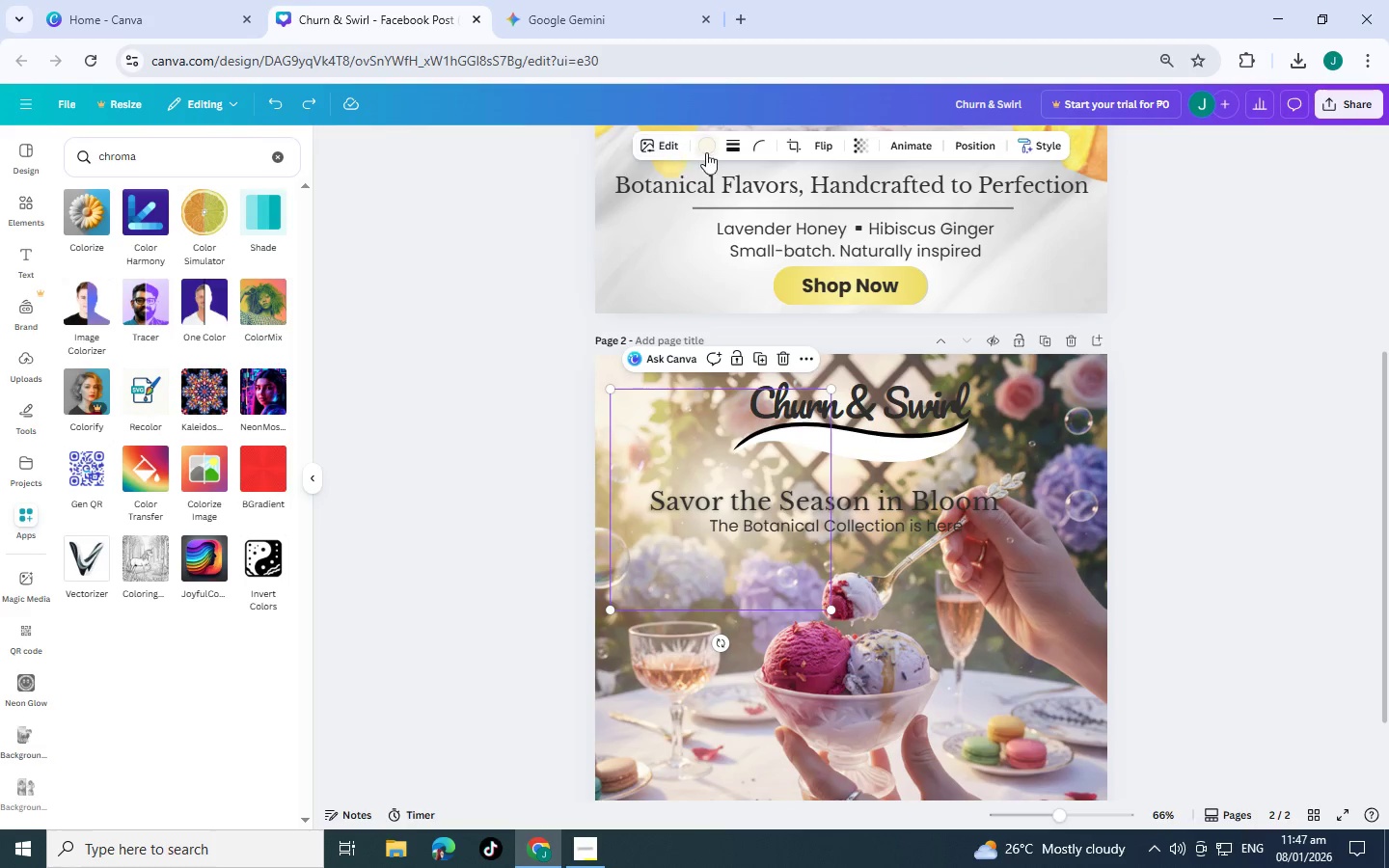 
left_click([709, 149])
 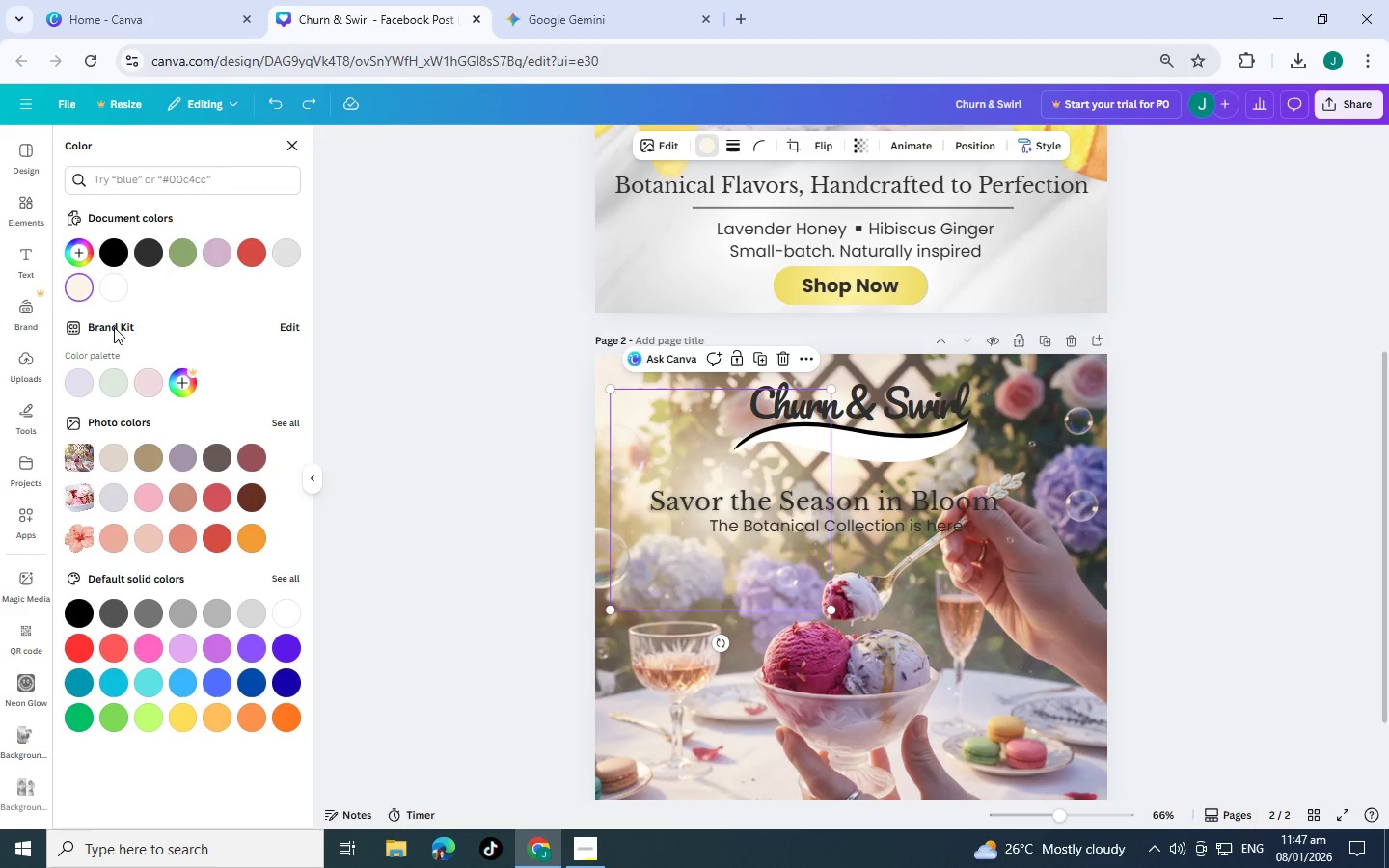 
left_click([77, 290])
 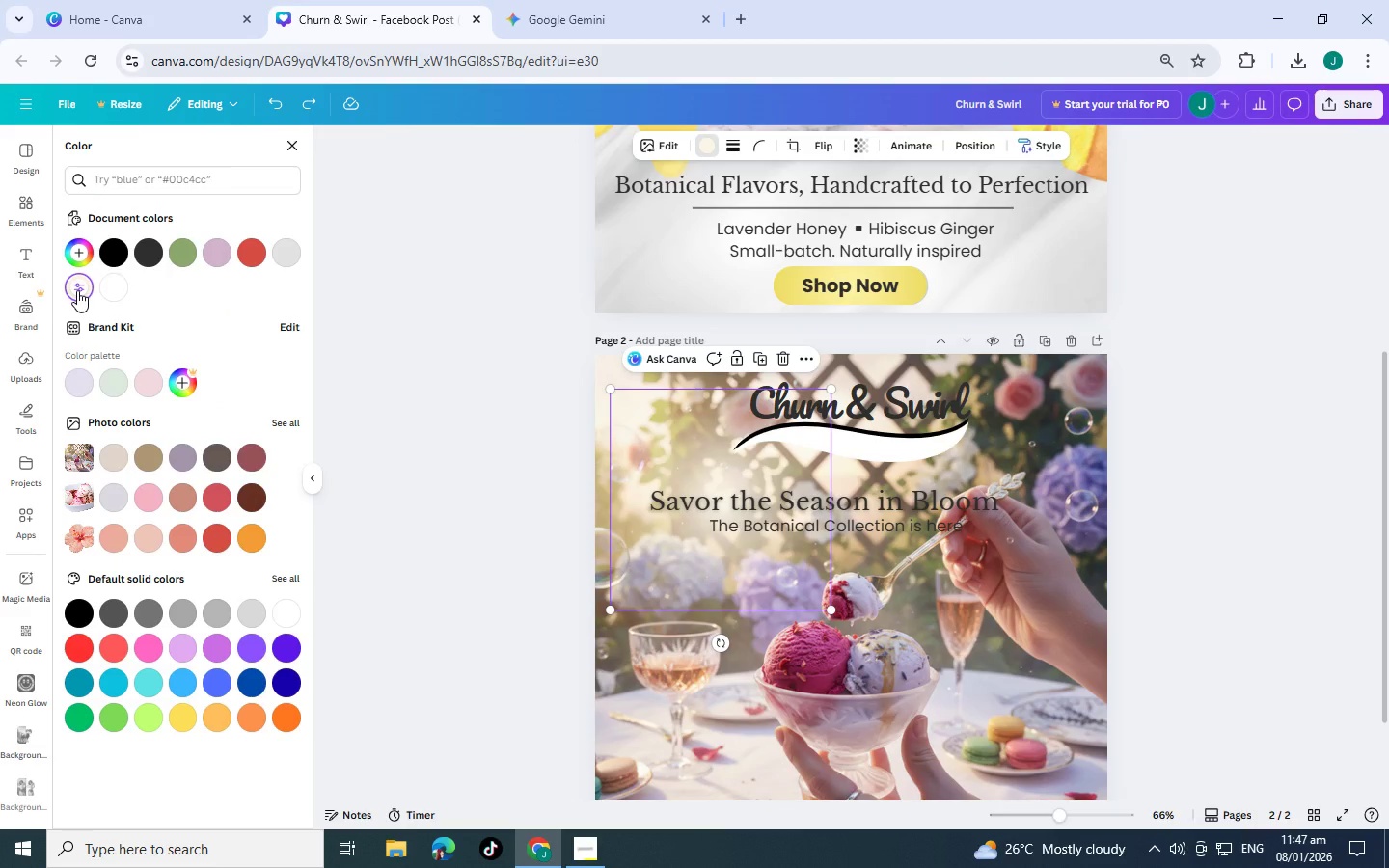 
left_click([77, 290])
 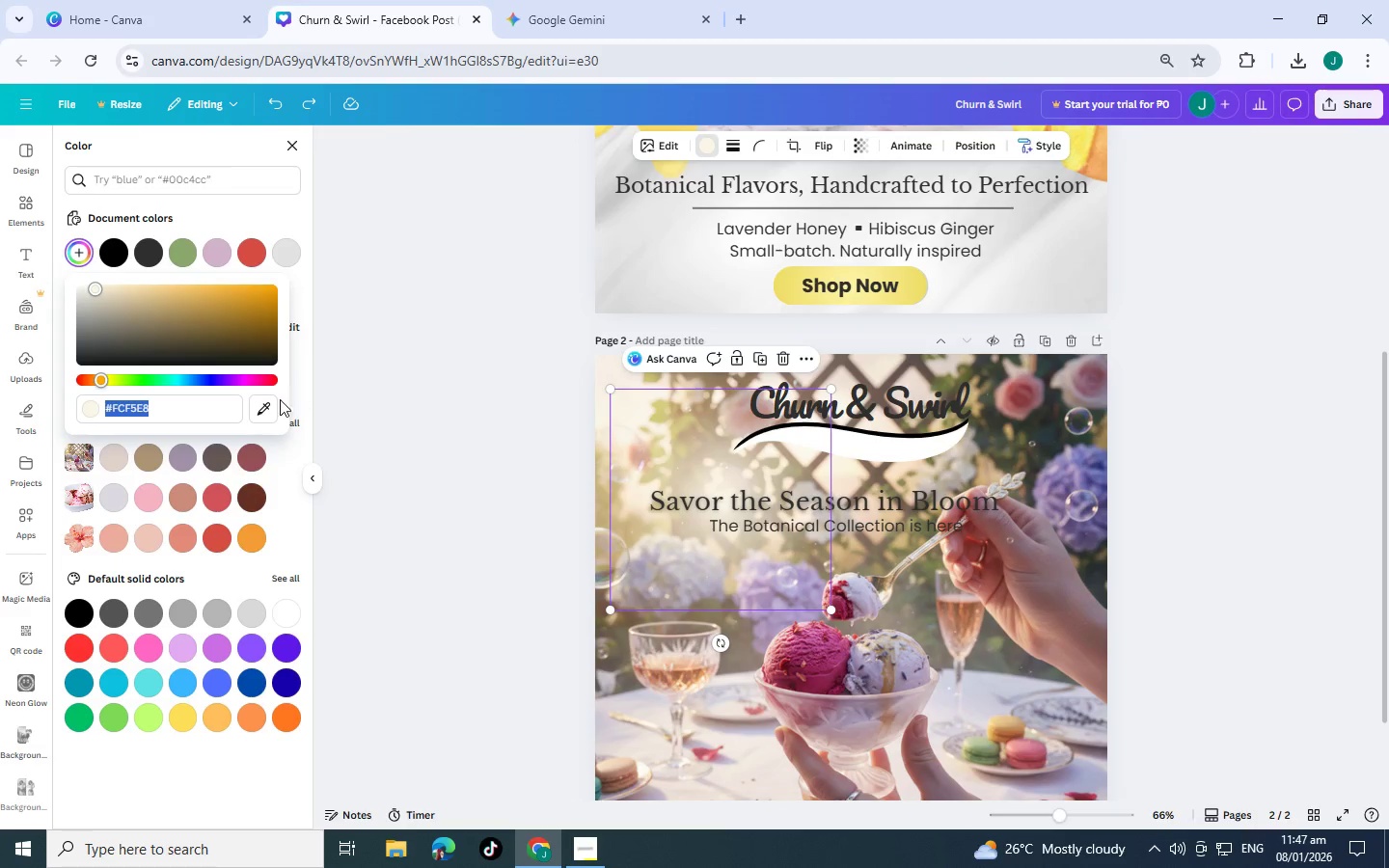 
left_click([271, 409])
 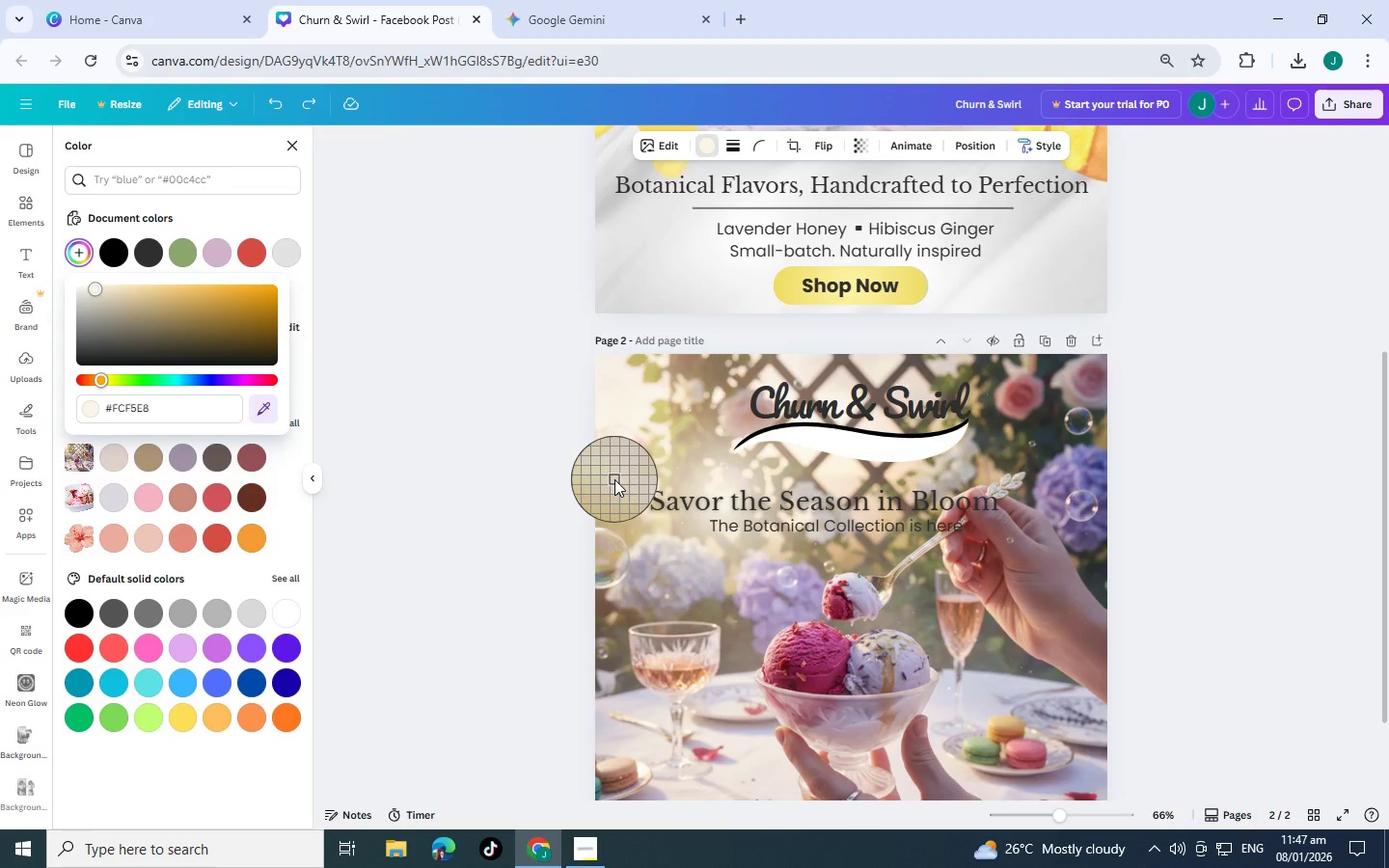 
left_click([614, 479])
 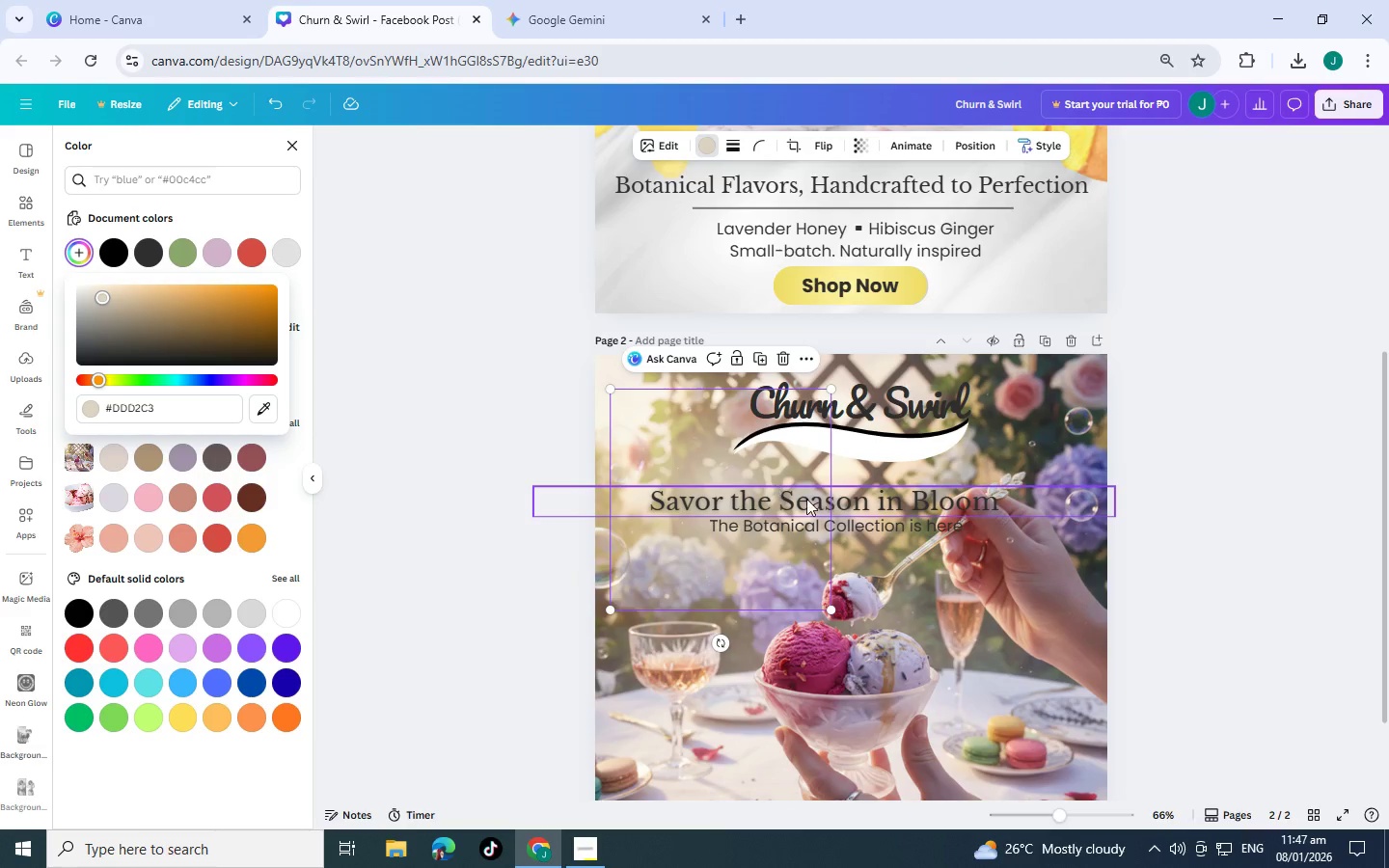 
key(Control+C)
 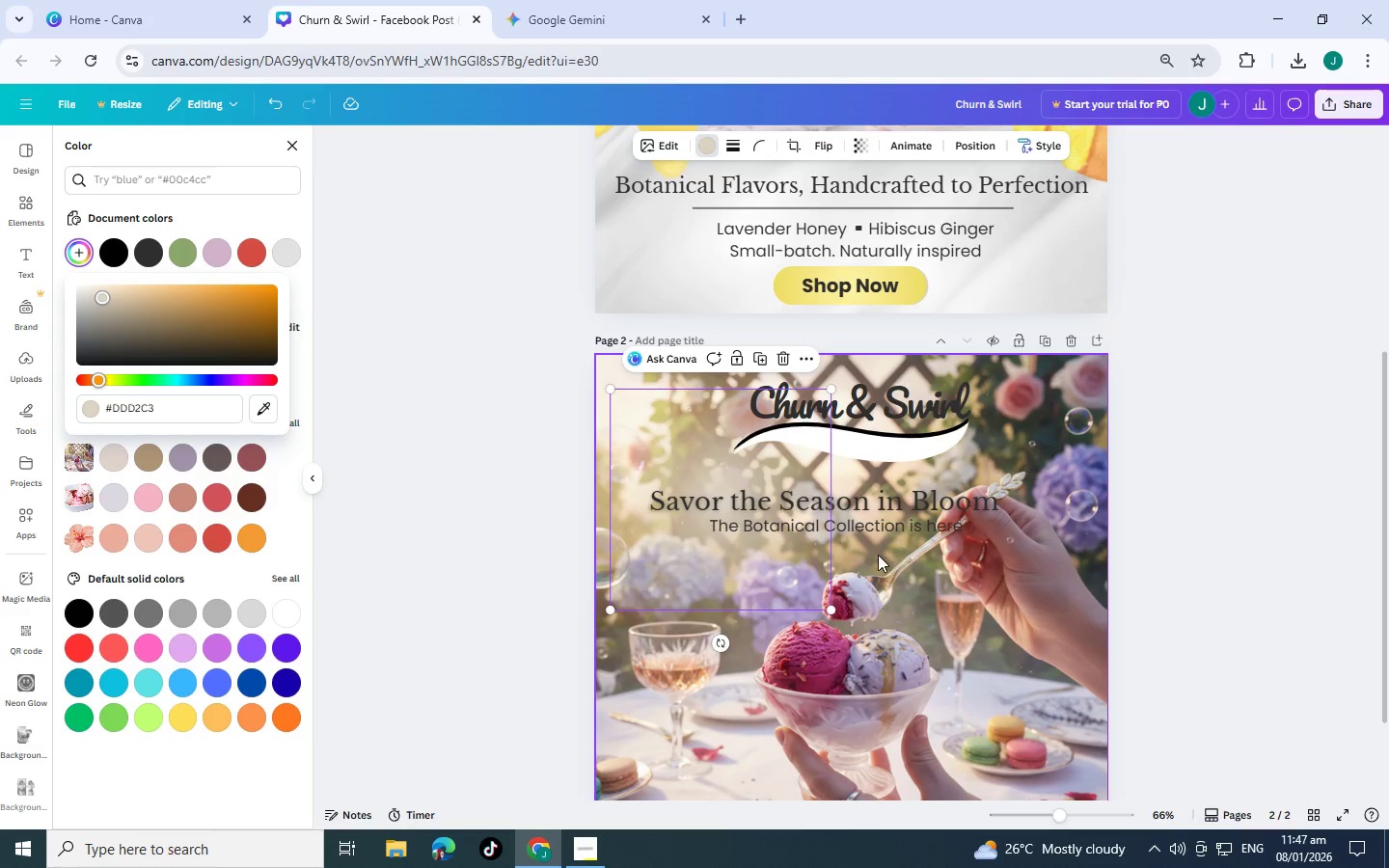 
key(Control+V)
 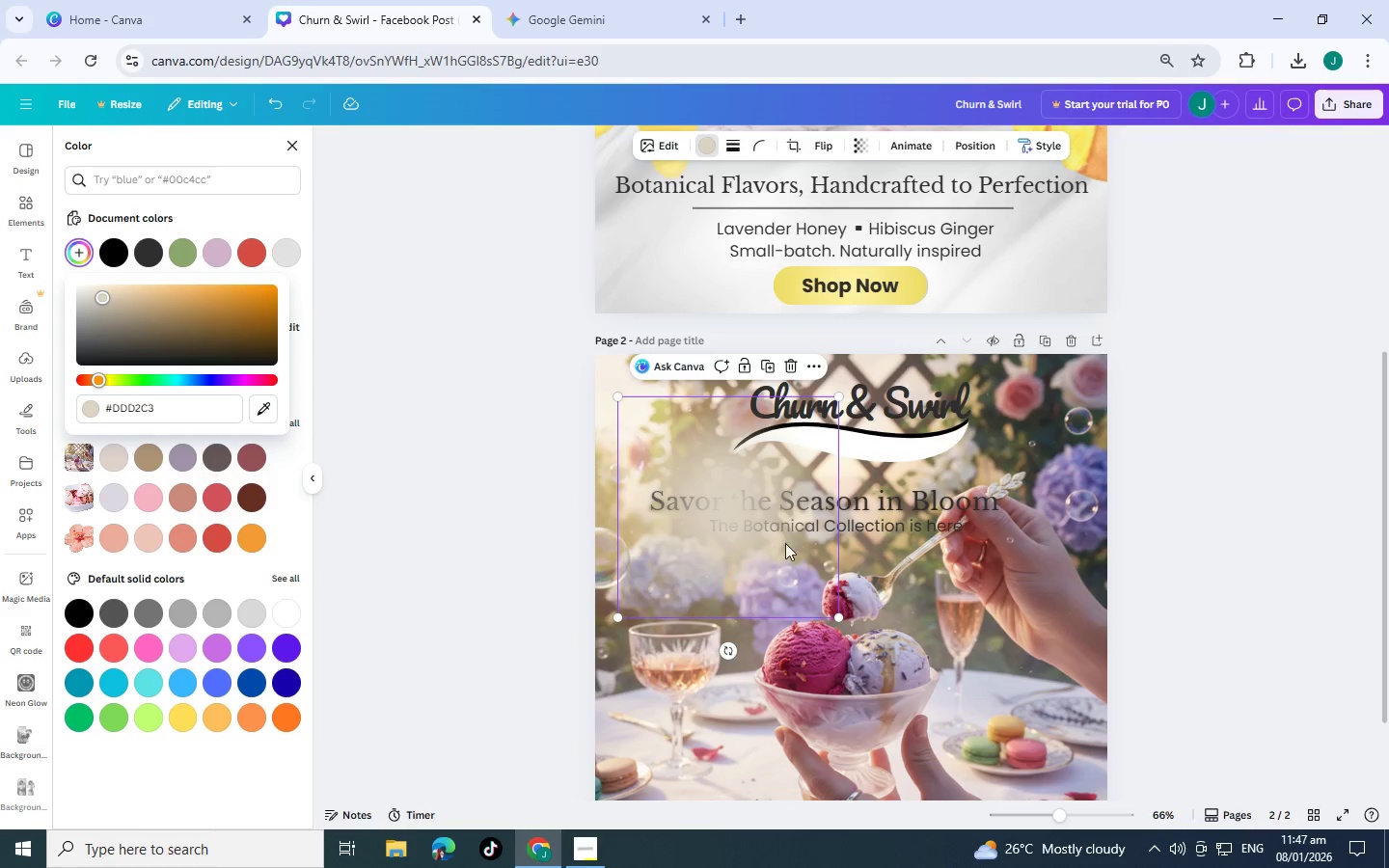 
left_click_drag(start_coordinate=[769, 543], to_coordinate=[870, 531])
 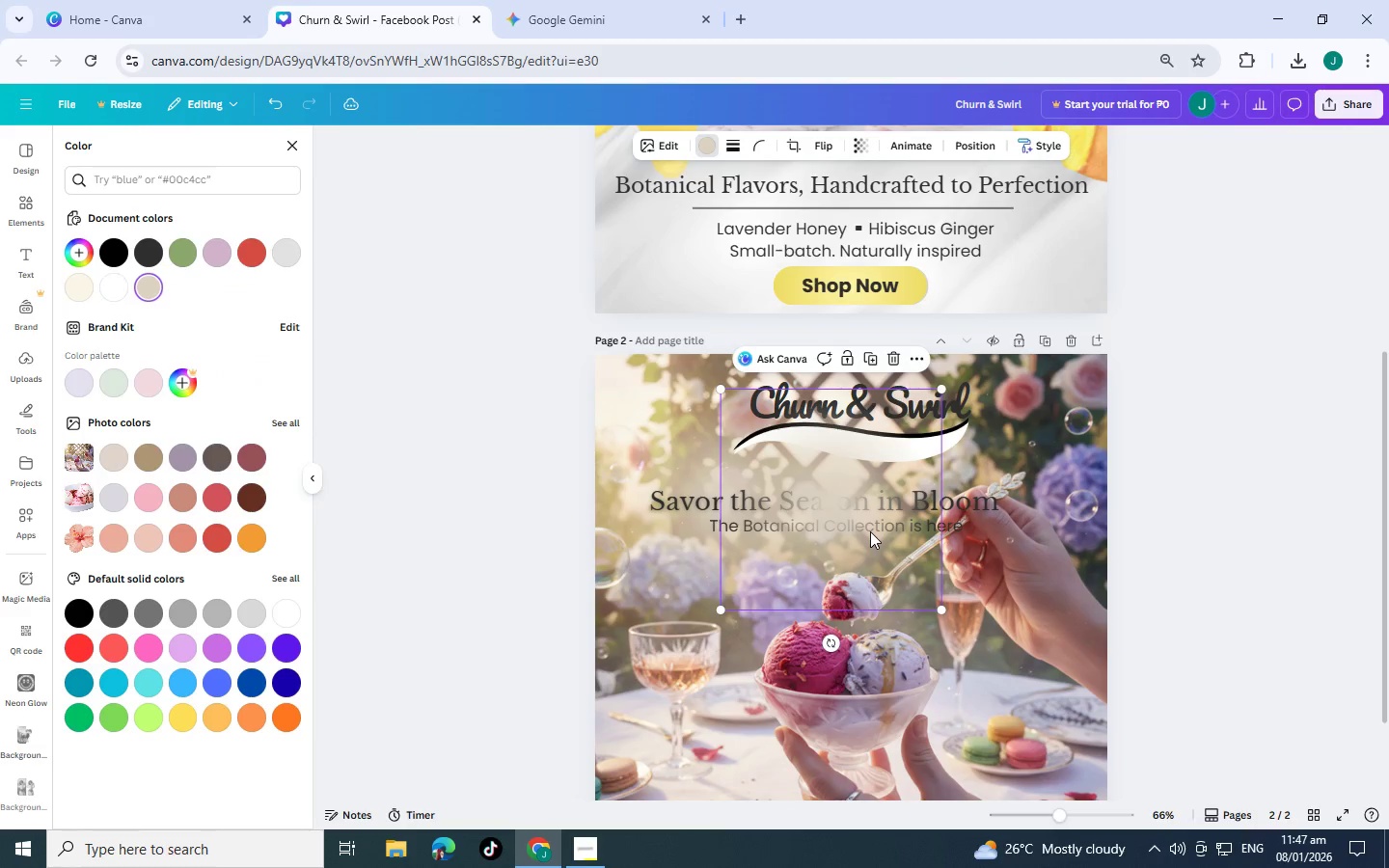 
key(Control+BracketLeft)
 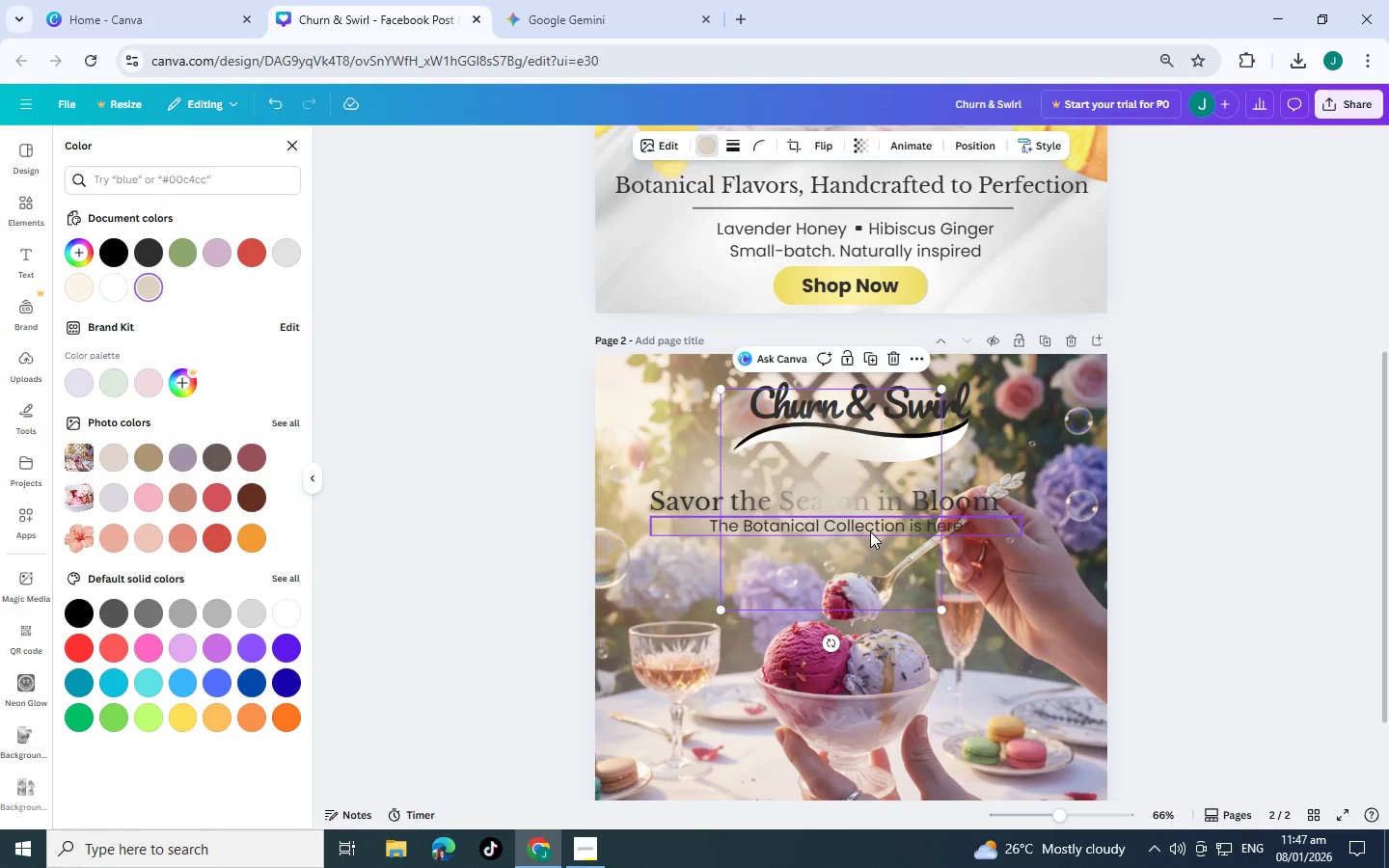 
key(Control+BracketLeft)
 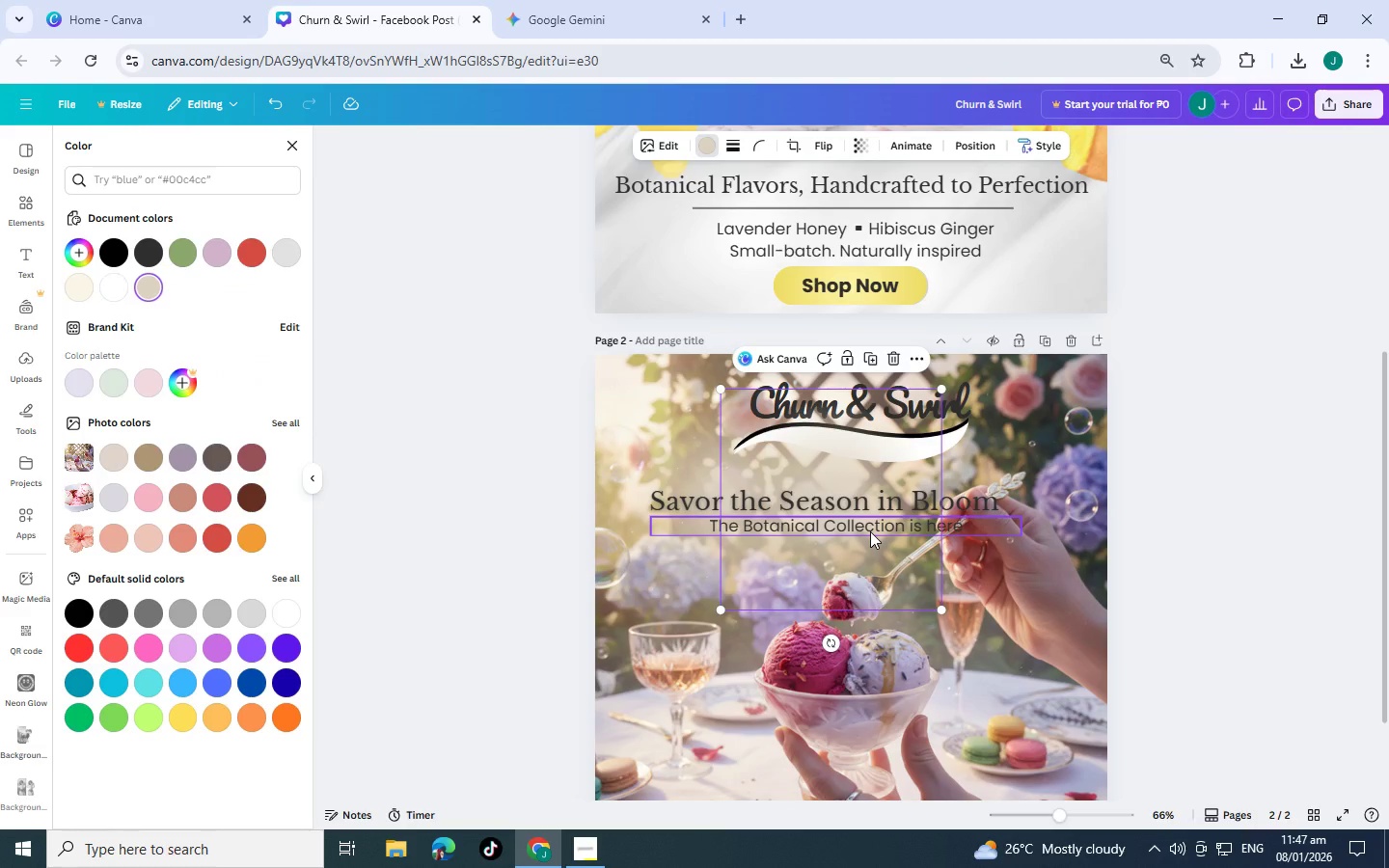 
key(Control+C)
 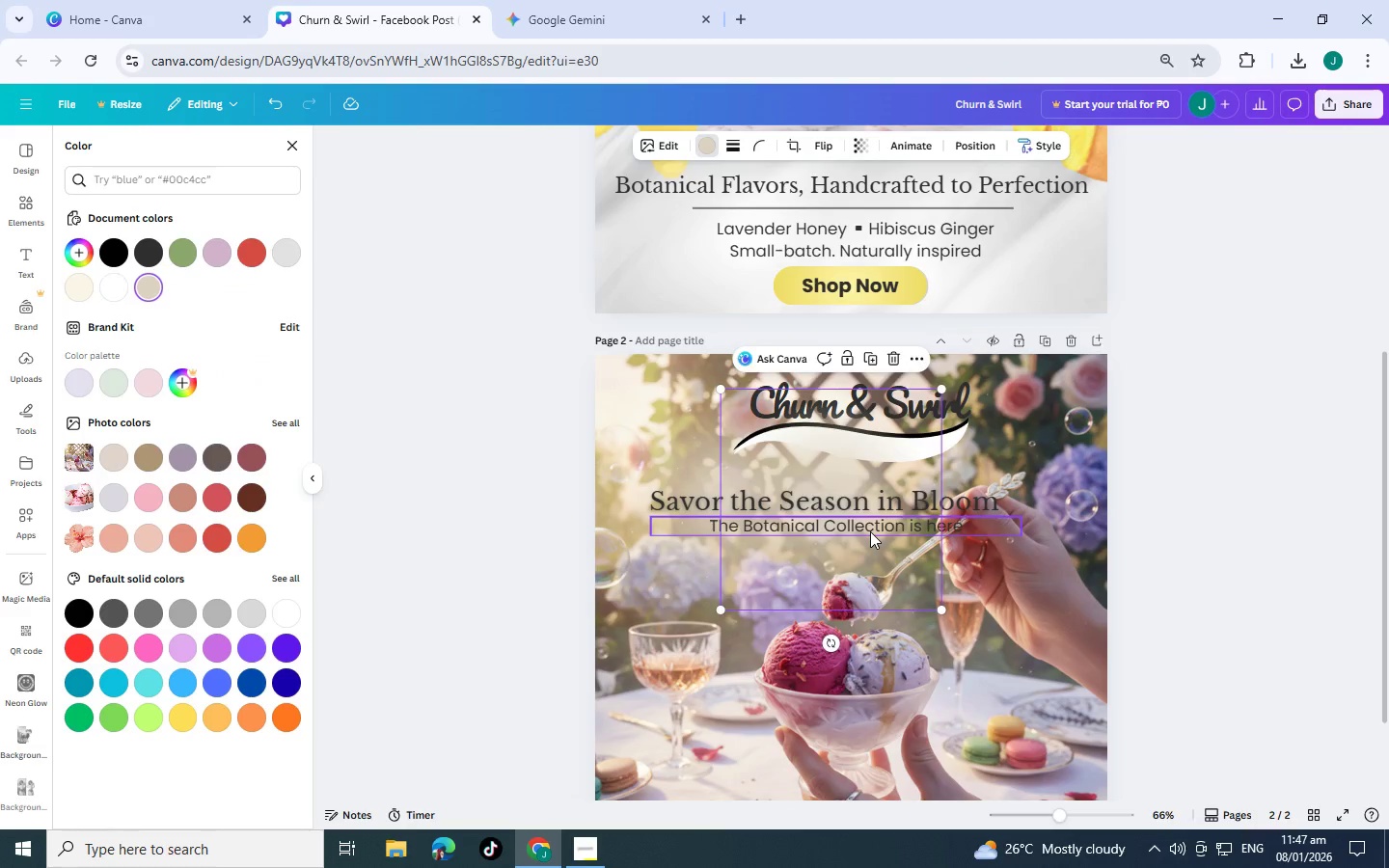 
key(Control+V)
 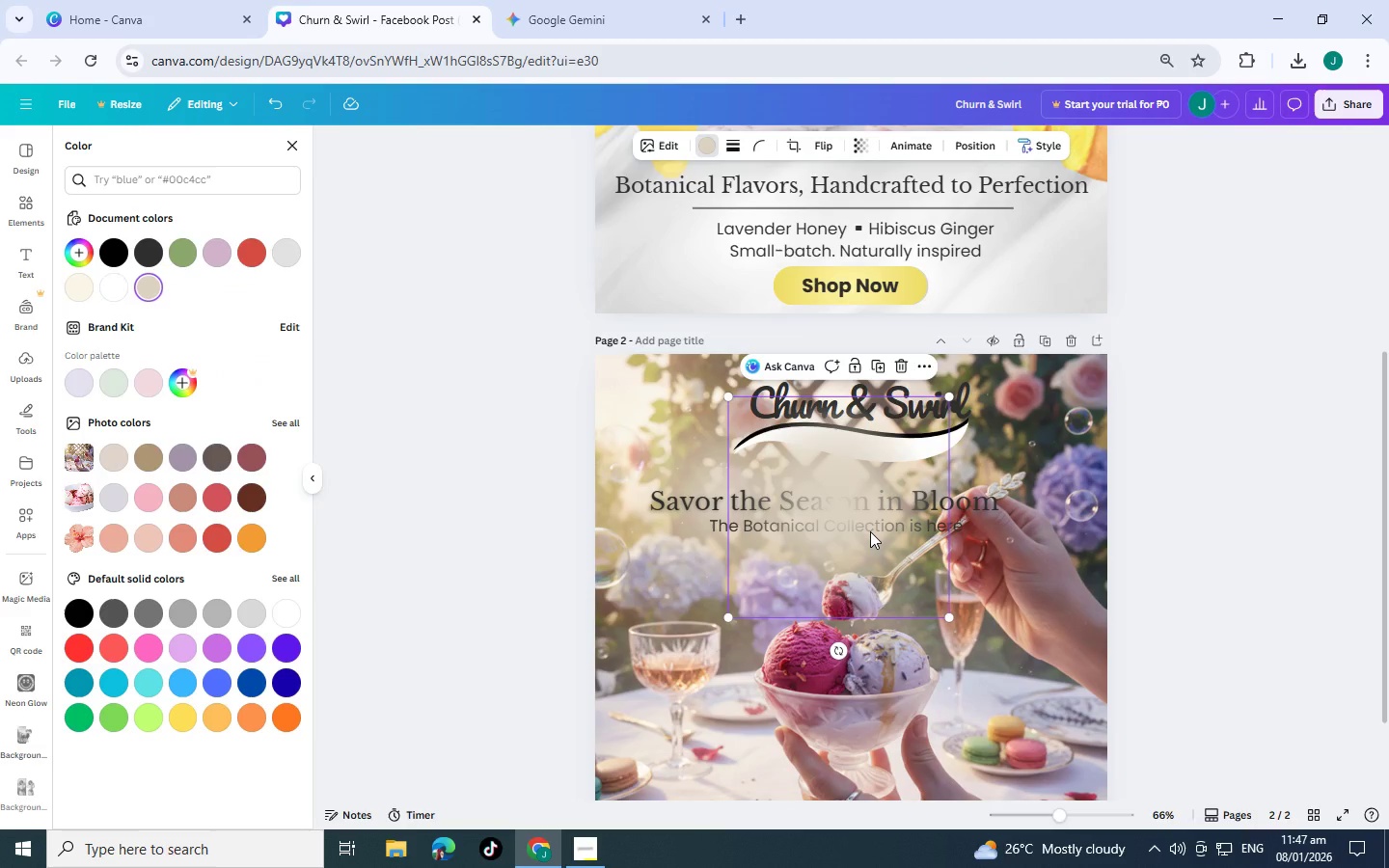 
key(Control+BracketLeft)
 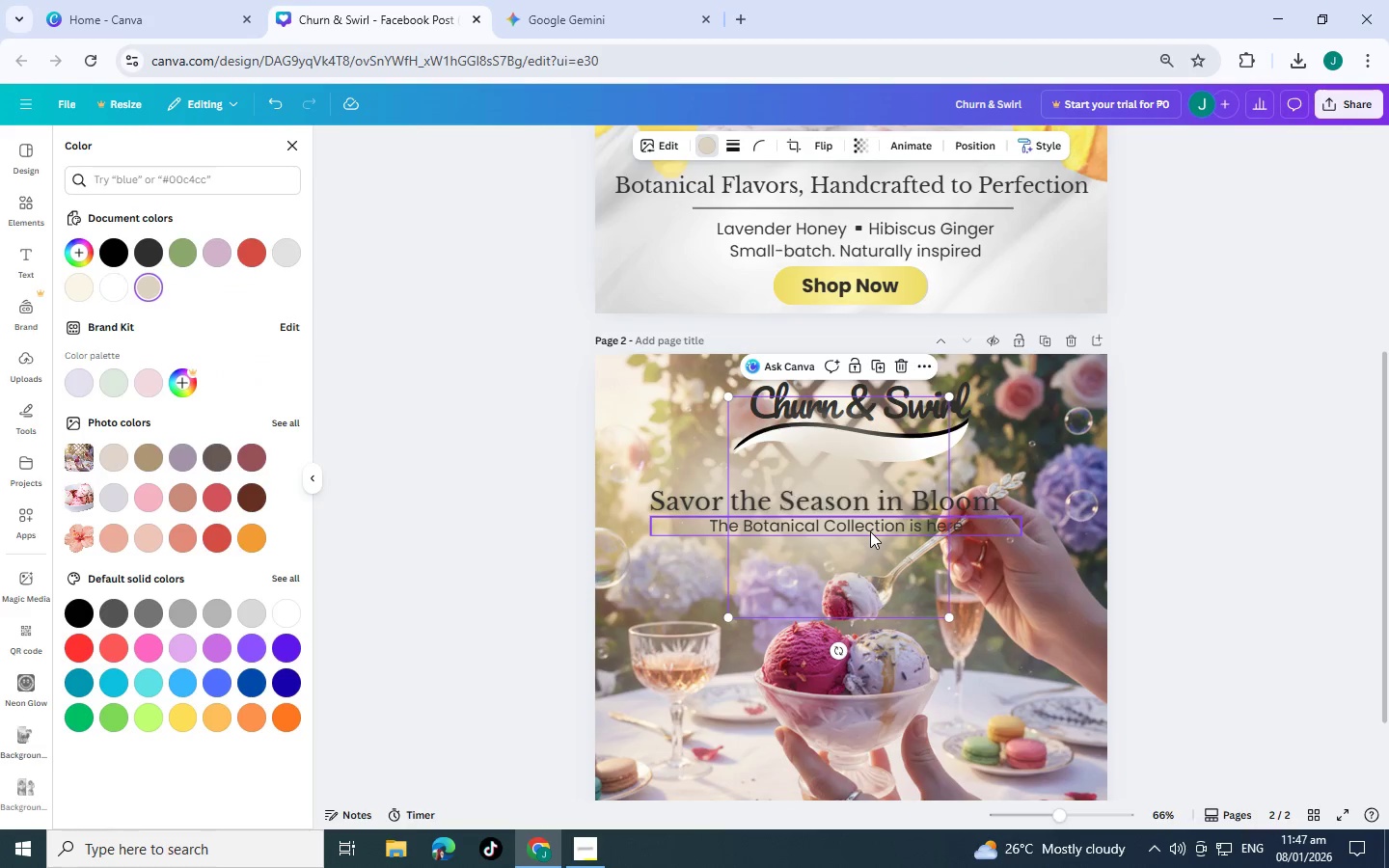 
key(Control+BracketLeft)
 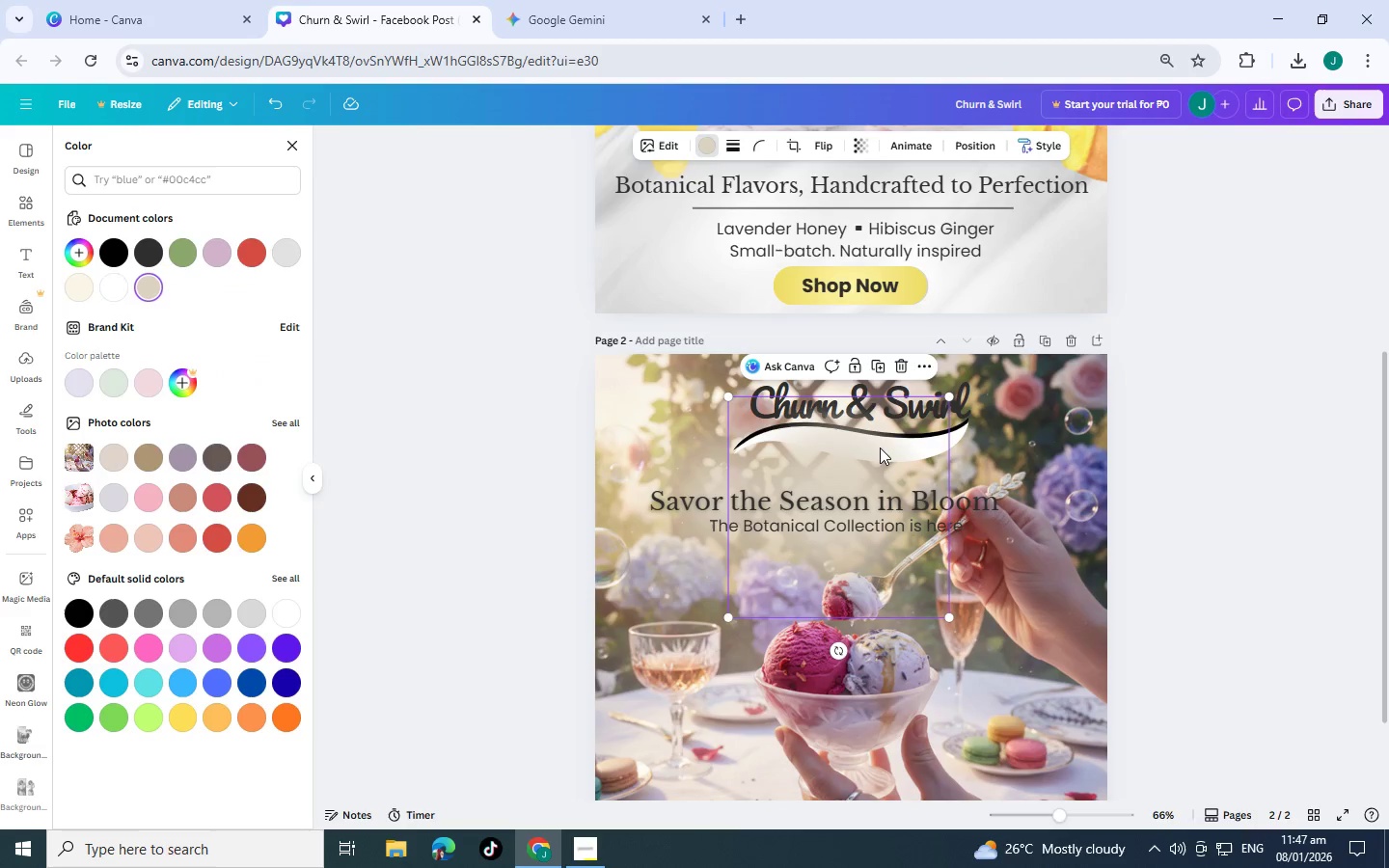 
left_click_drag(start_coordinate=[885, 445], to_coordinate=[961, 448])
 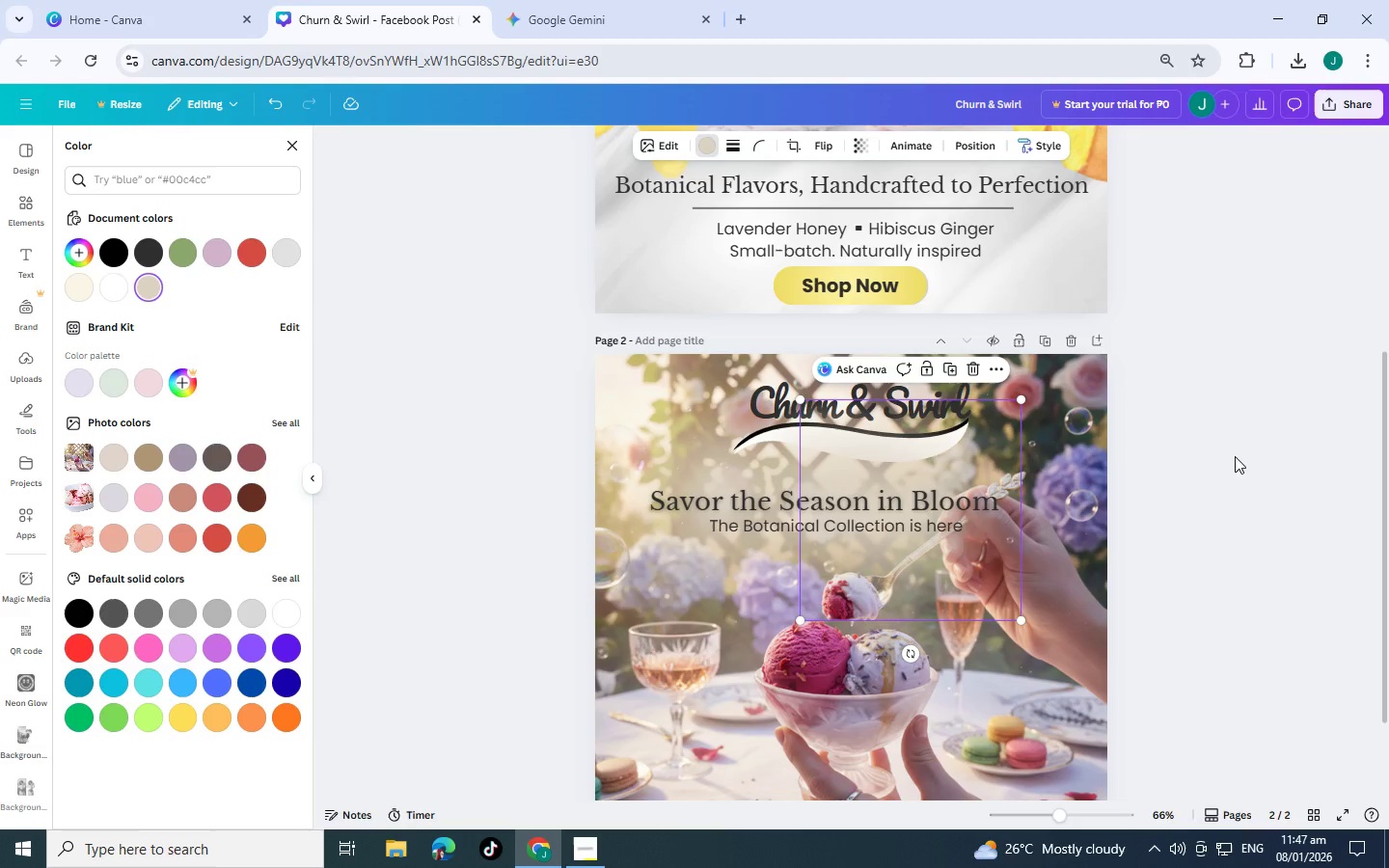 
left_click([1245, 456])
 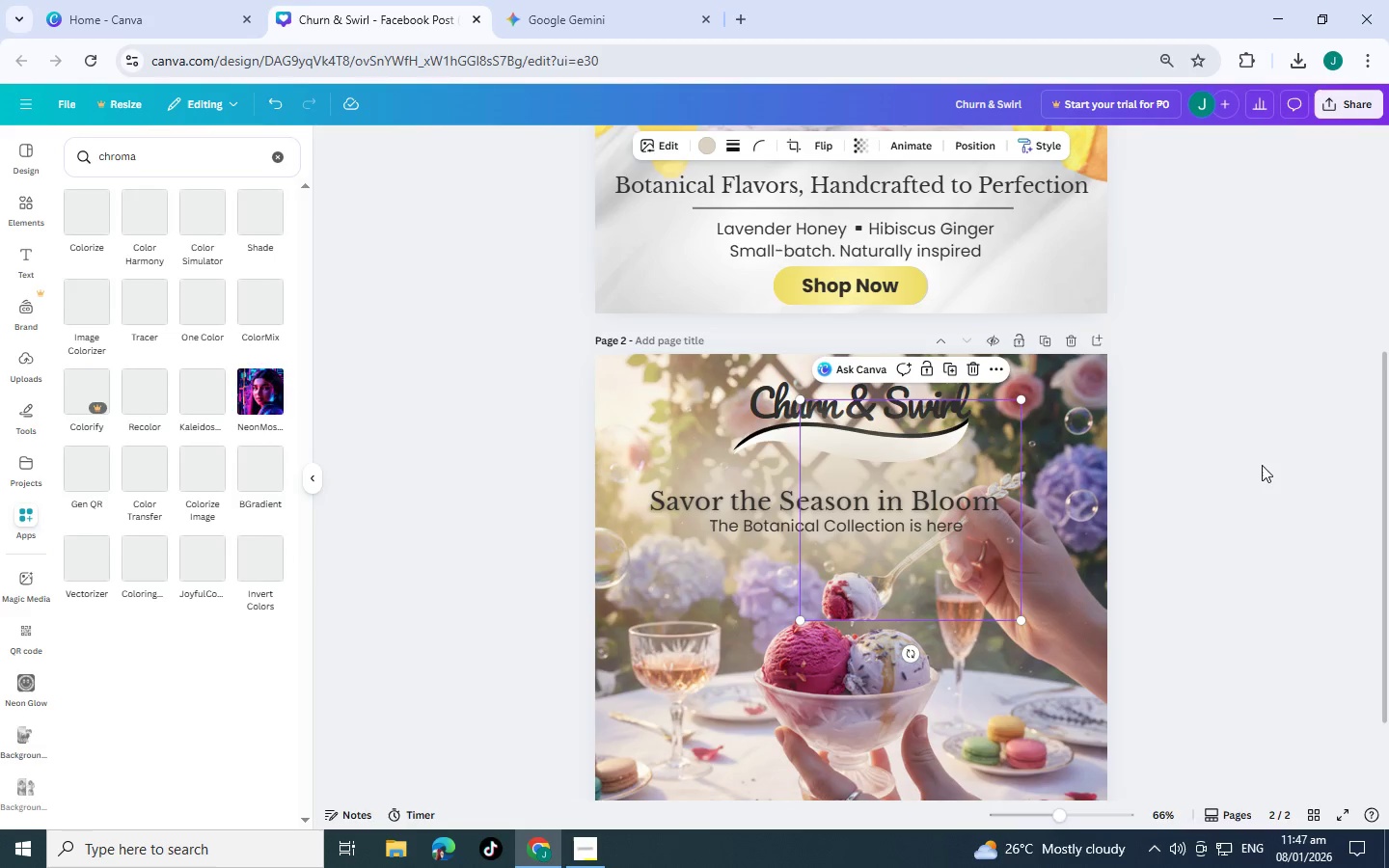 
left_click([1267, 467])
 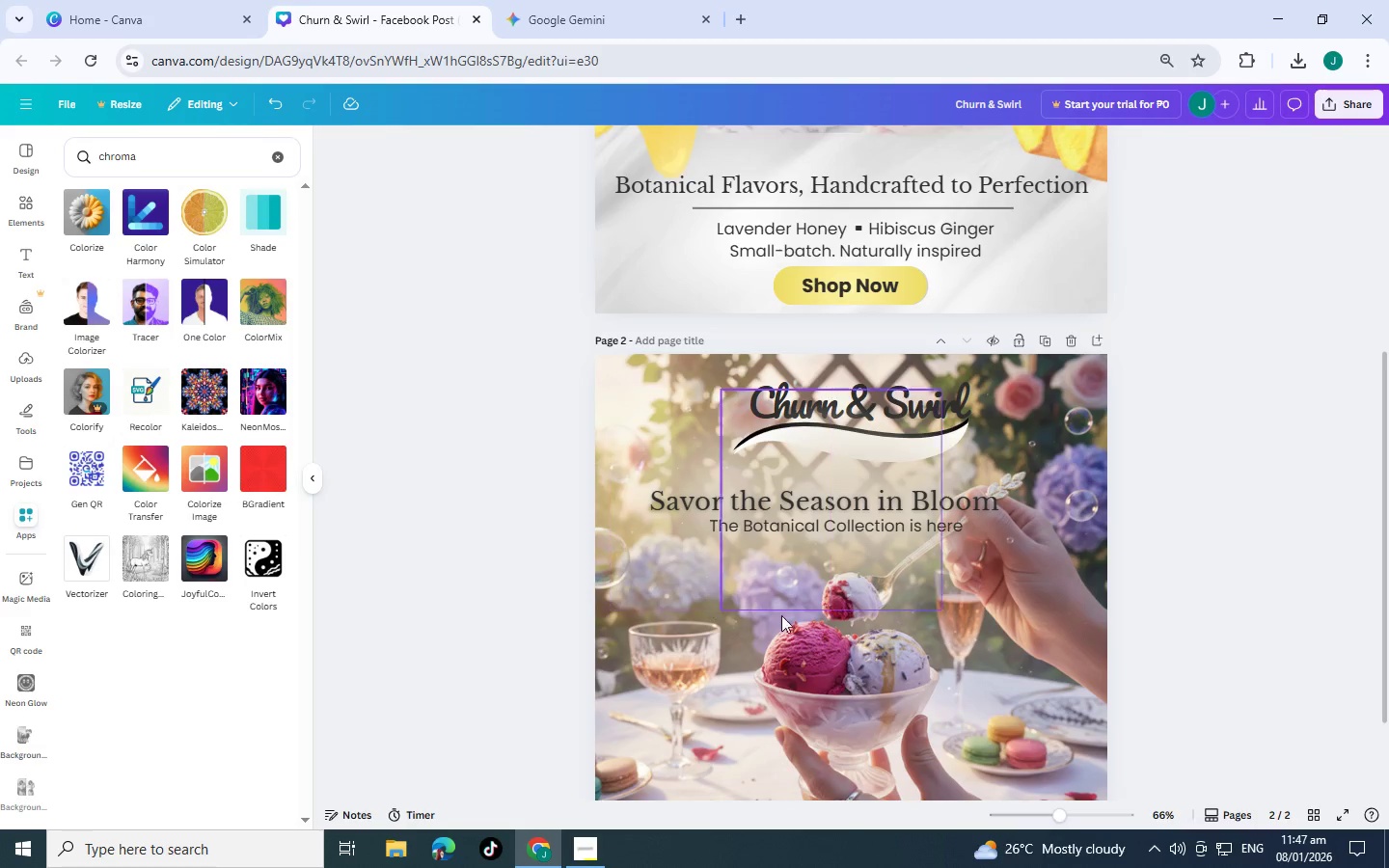 
scroll: coordinate [1007, 529], scroll_direction: down, amount: 2.0
 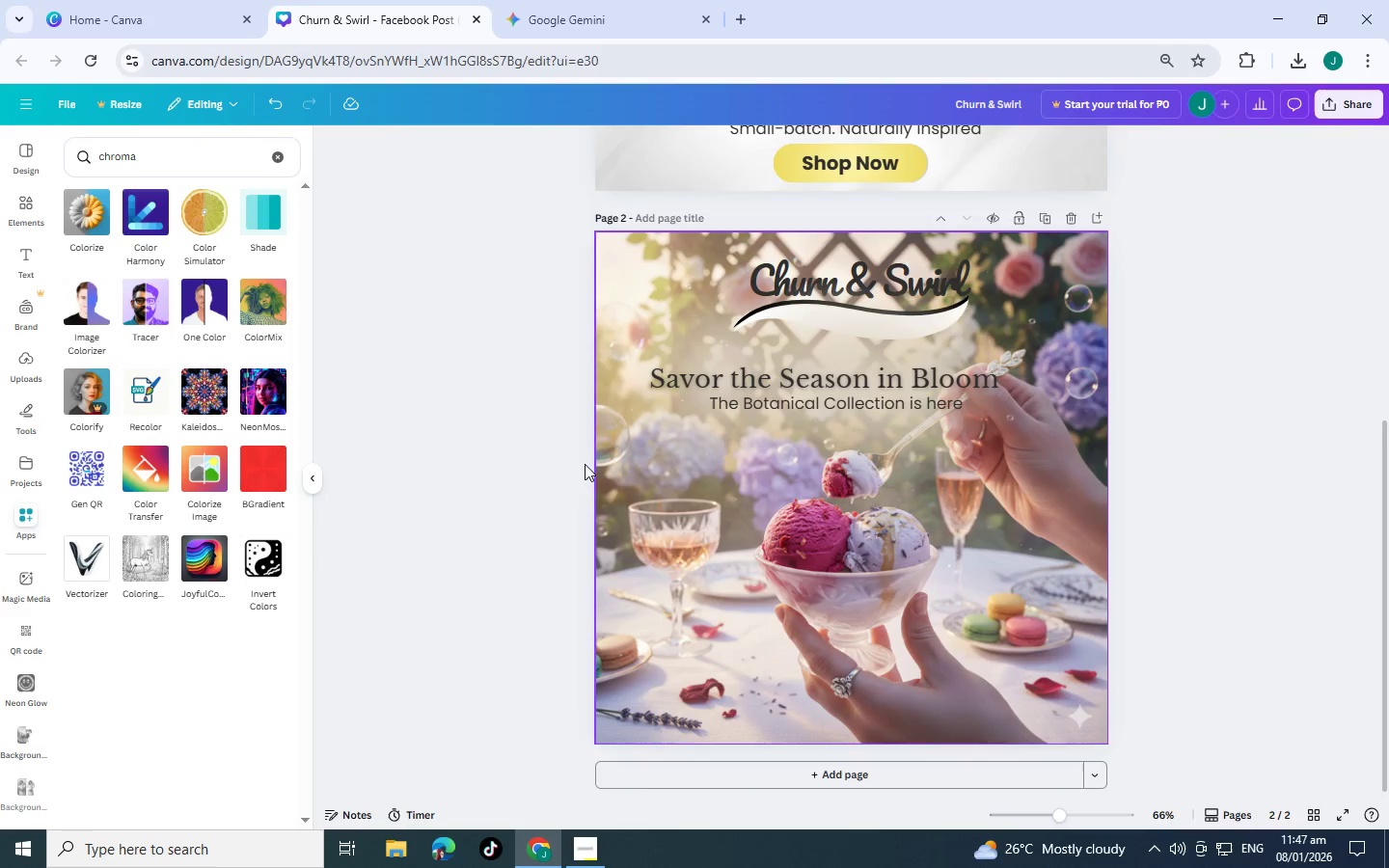 
scroll: coordinate [693, 433], scroll_direction: up, amount: 3.0
 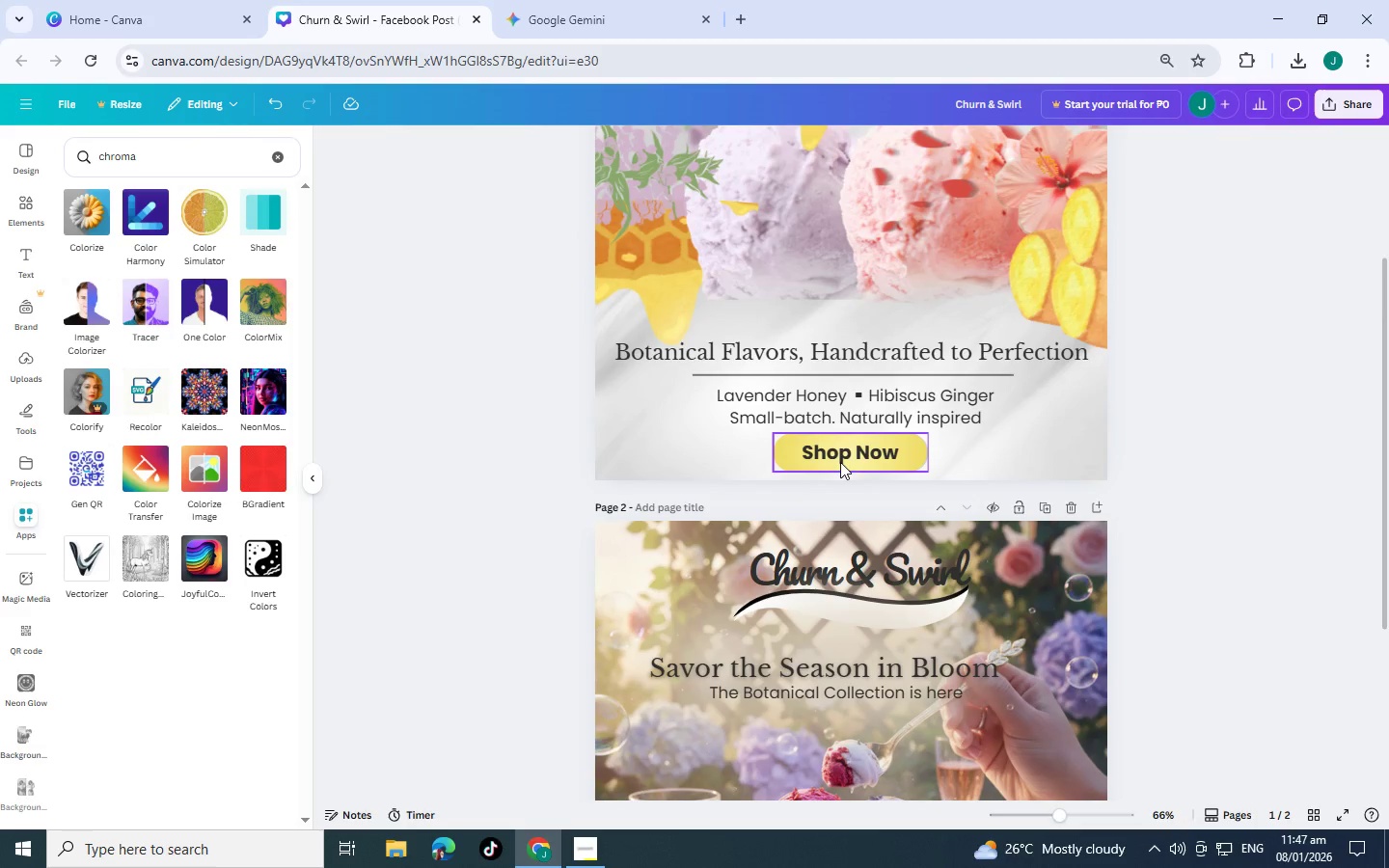 
left_click([840, 462])
 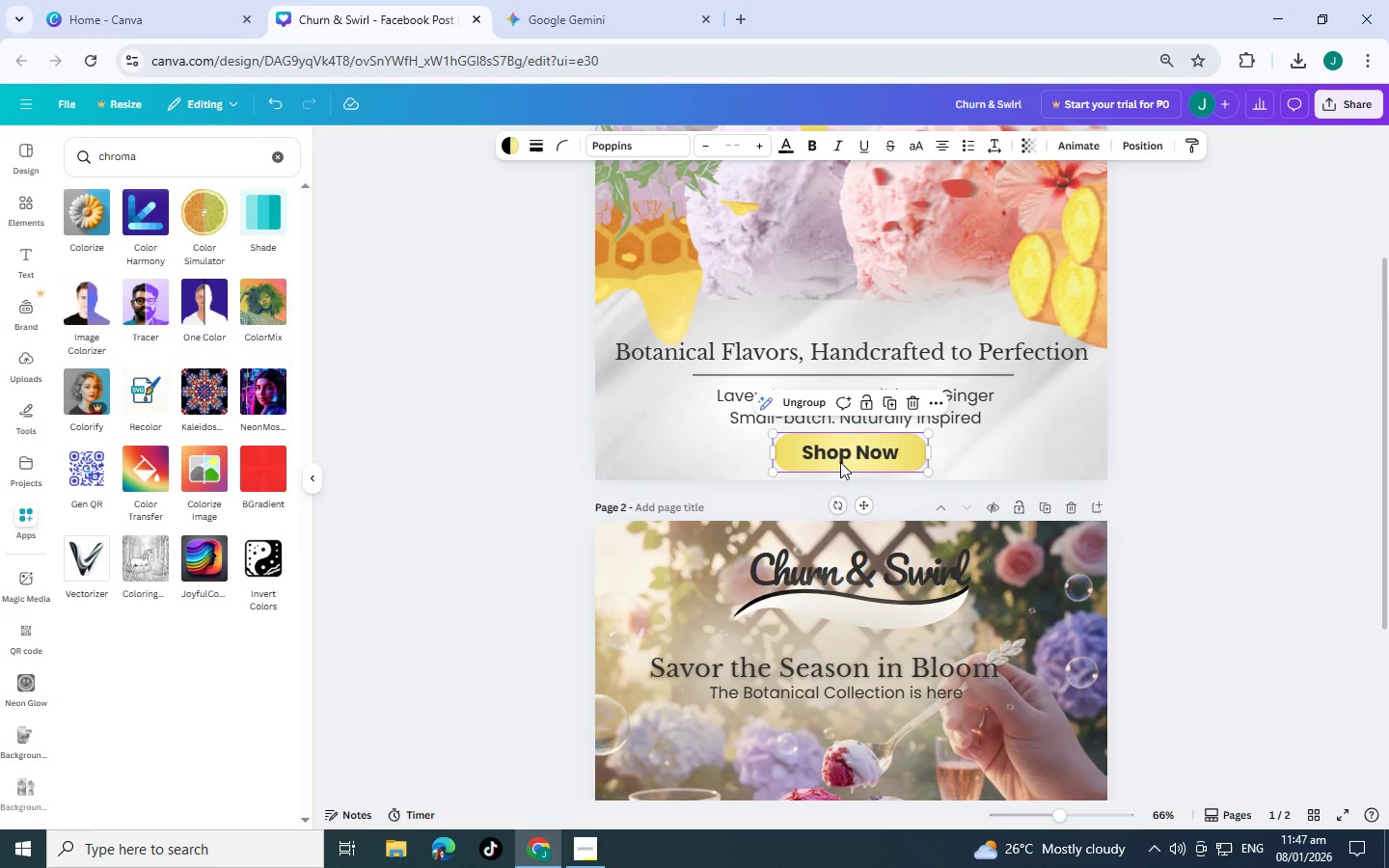 
key(Control+C)
 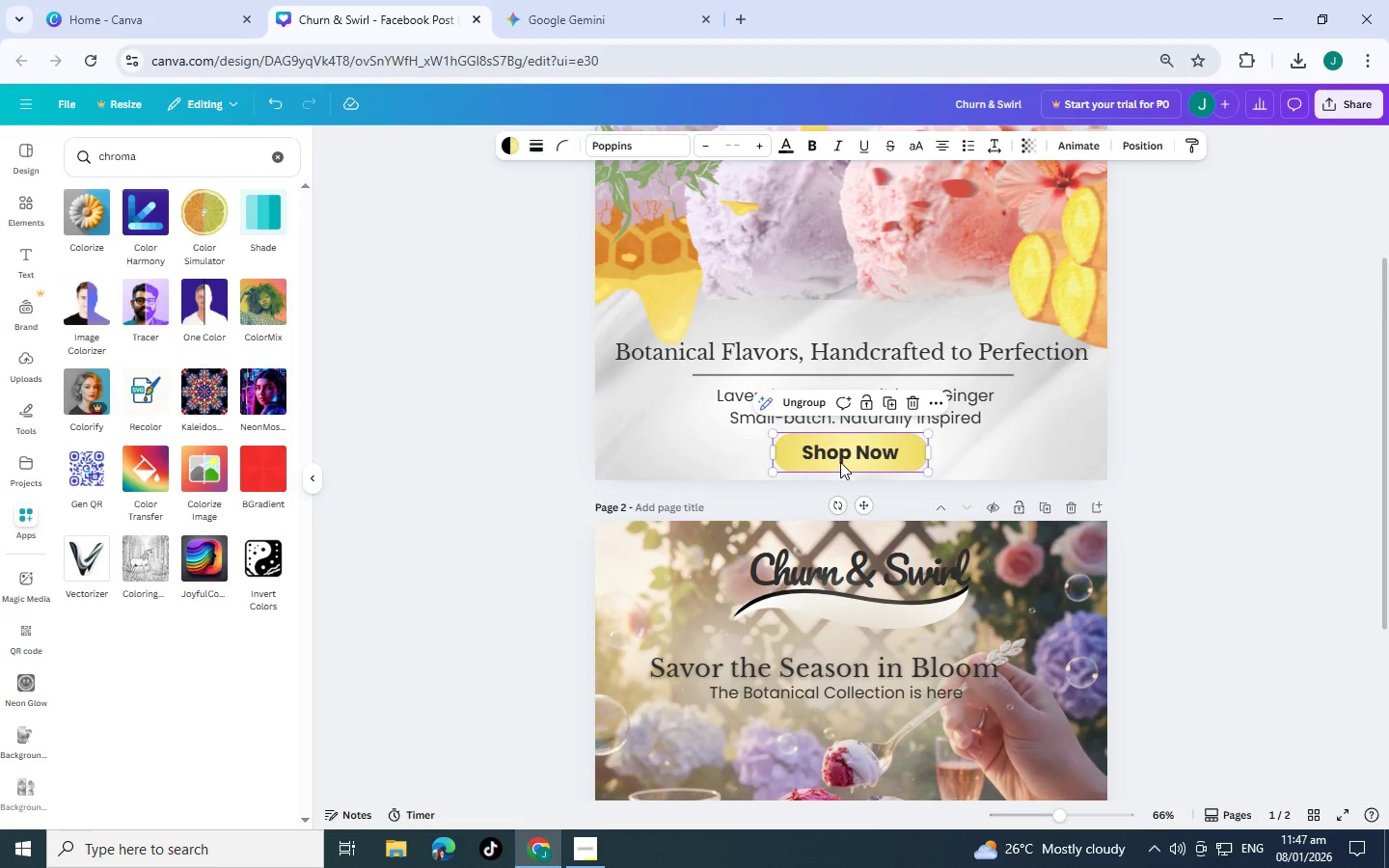 
key(Control+V)
 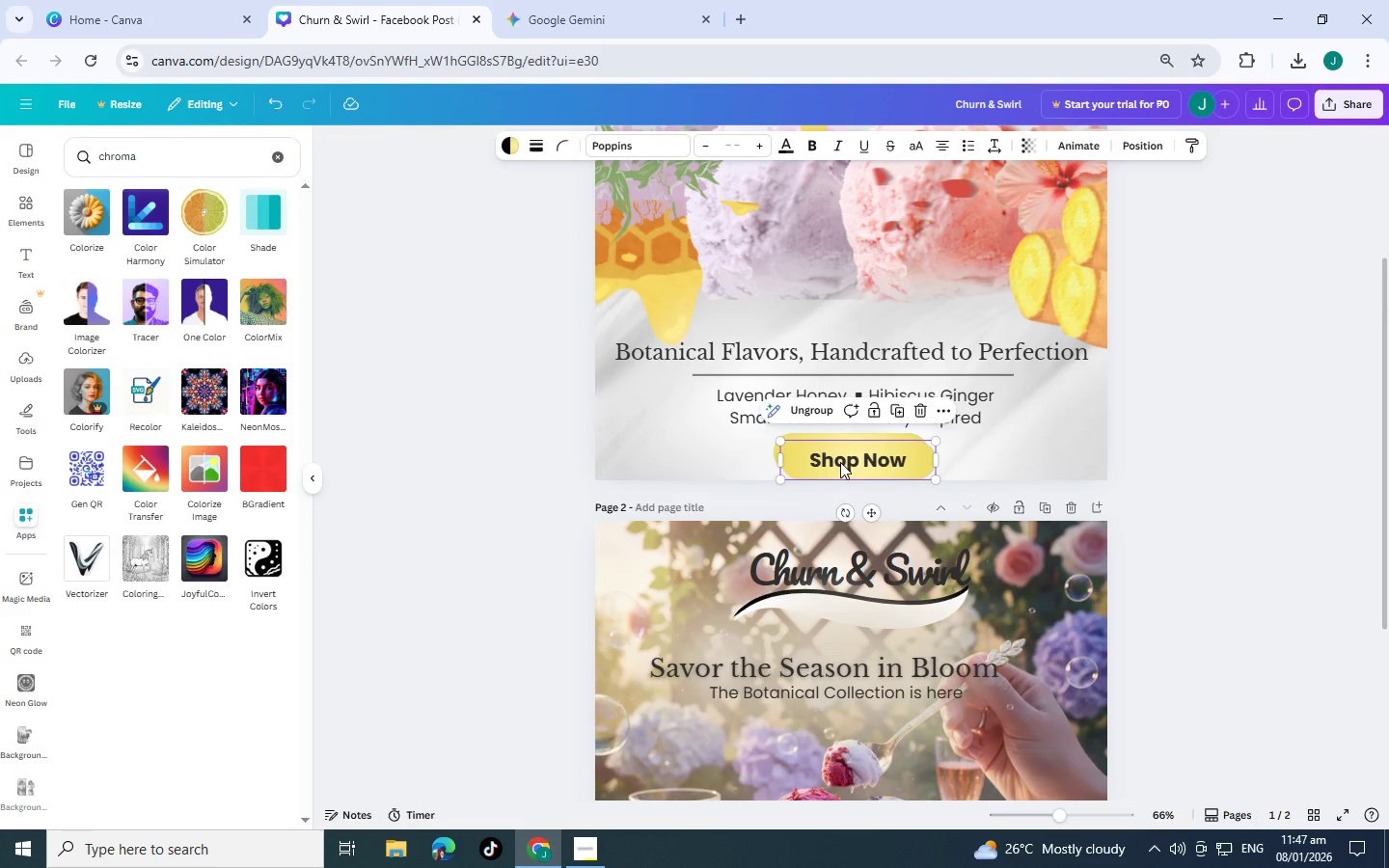 
left_click_drag(start_coordinate=[840, 462], to_coordinate=[844, 714])
 